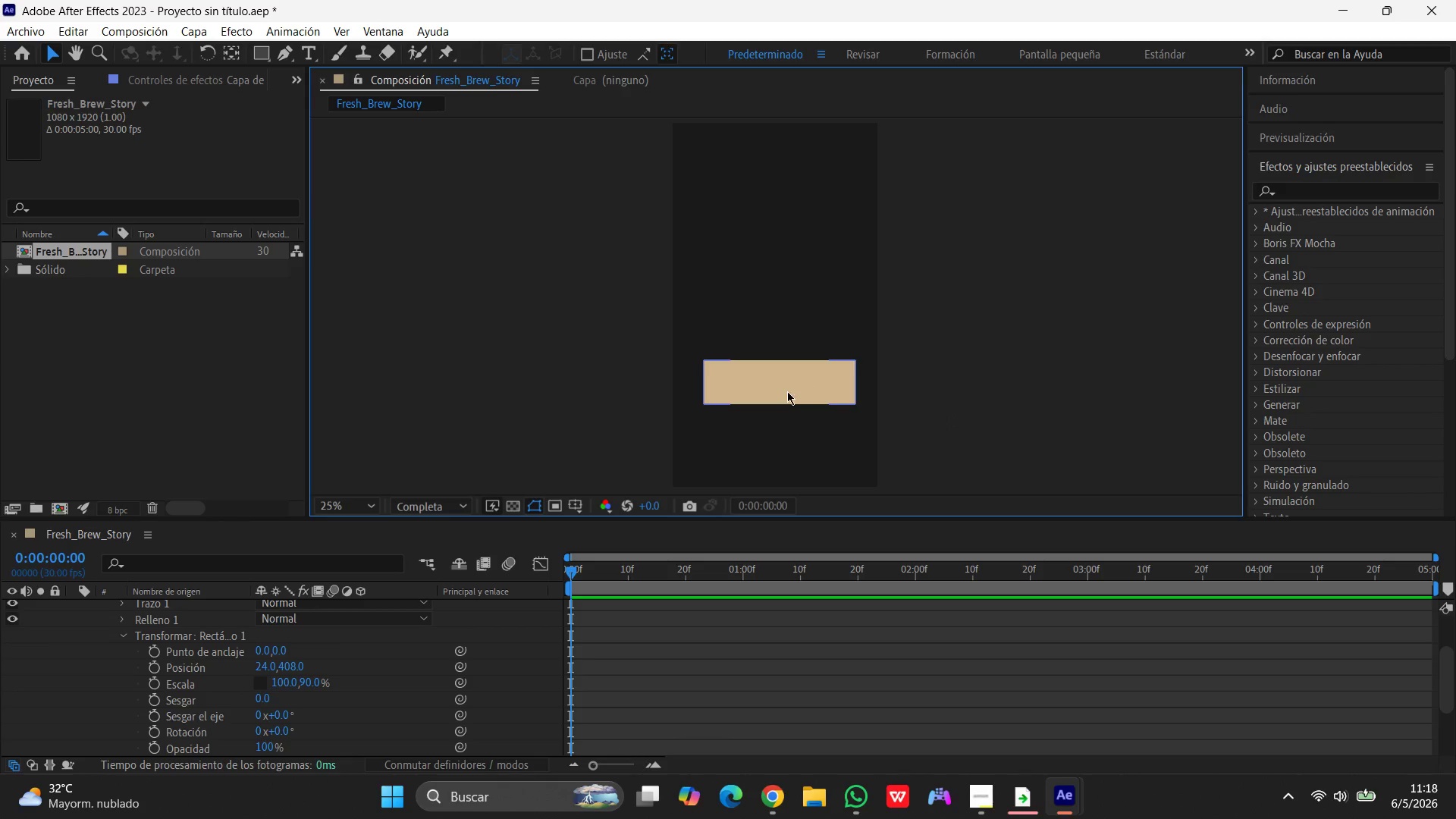 
left_click_drag(start_coordinate=[783, 387], to_coordinate=[780, 269])
 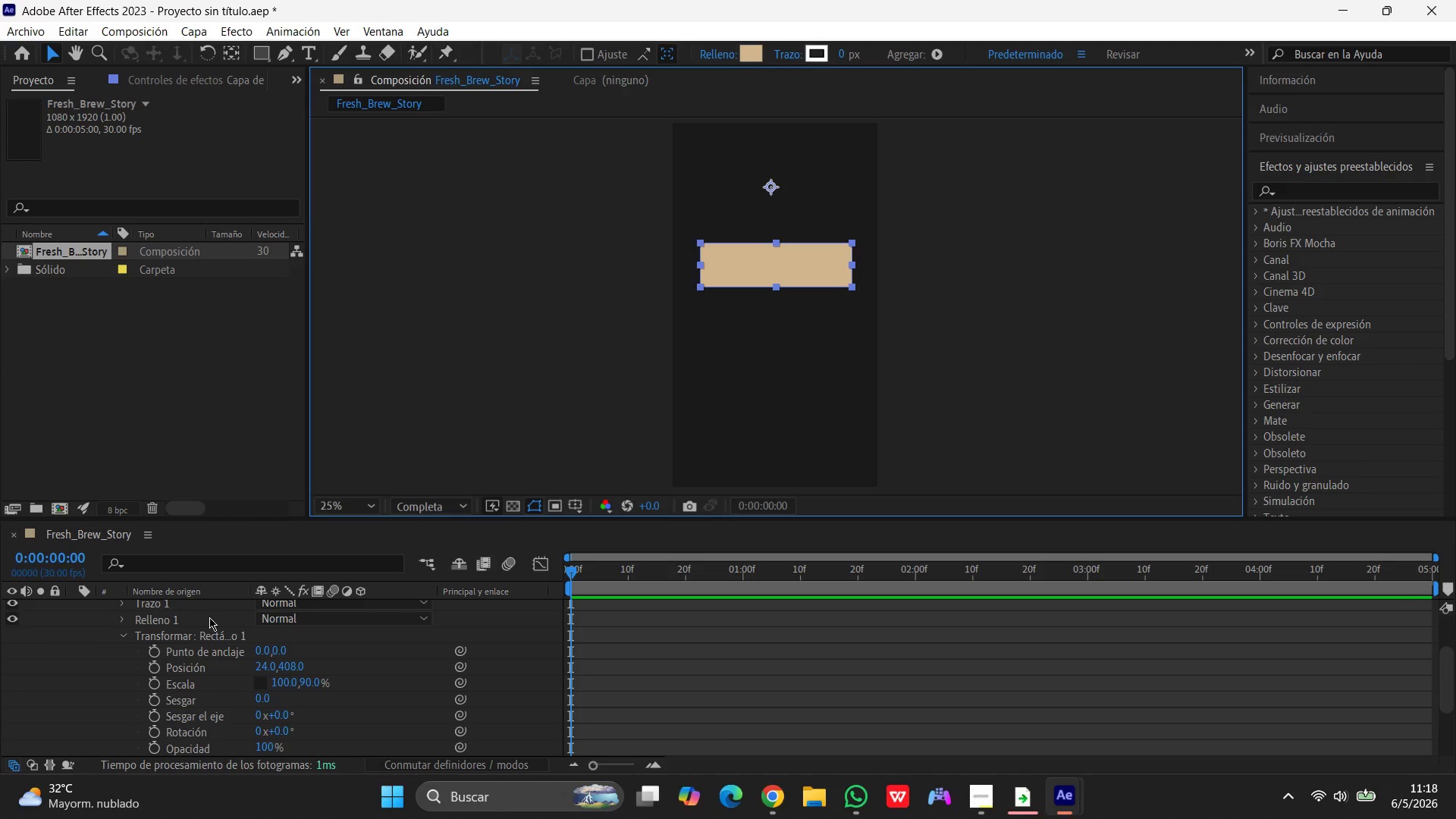 
scroll: coordinate [187, 607], scroll_direction: up, amount: 9.0
 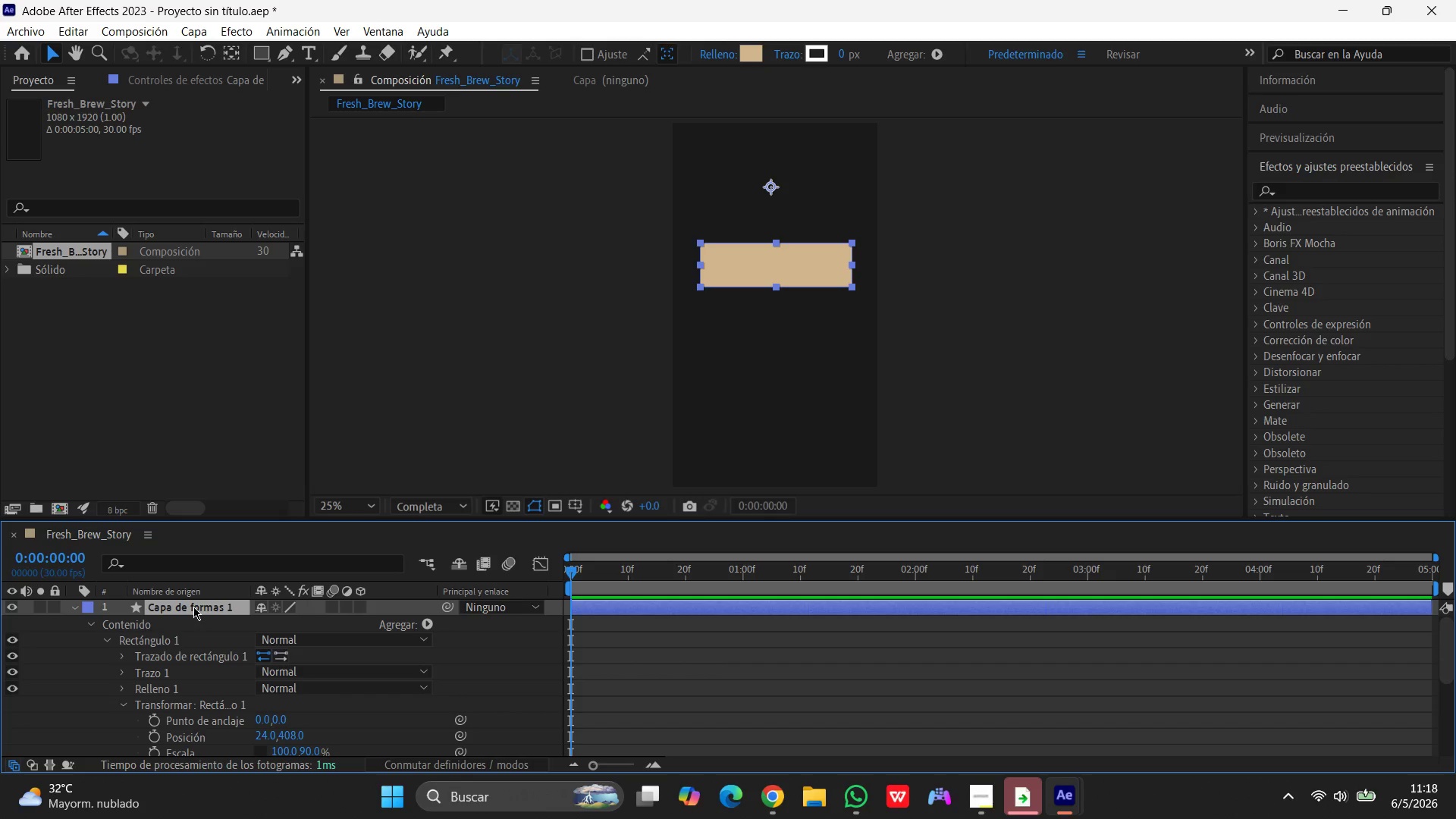 
key(P)
 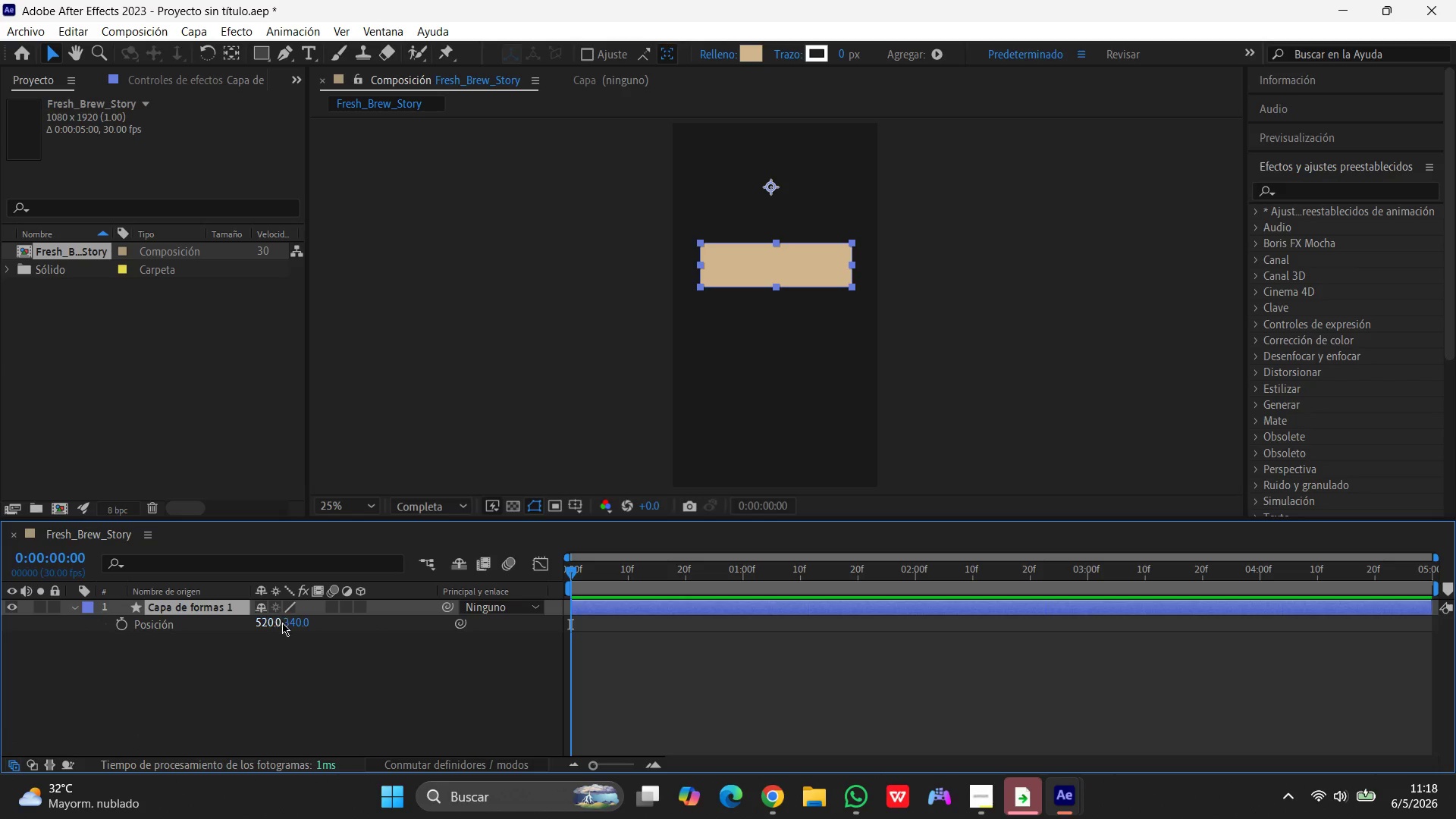 
left_click([287, 623])
 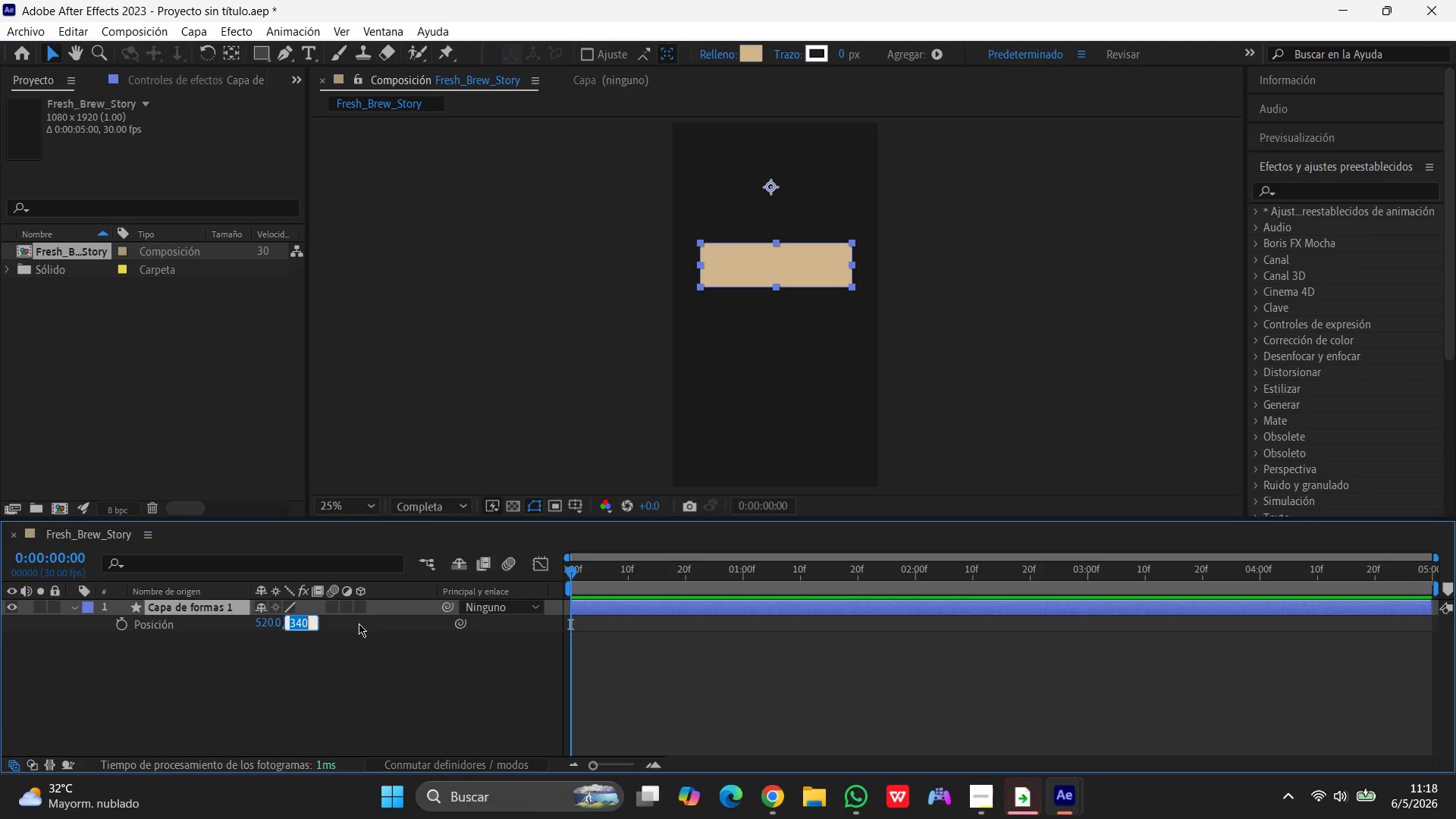 
key(Numpad1)
 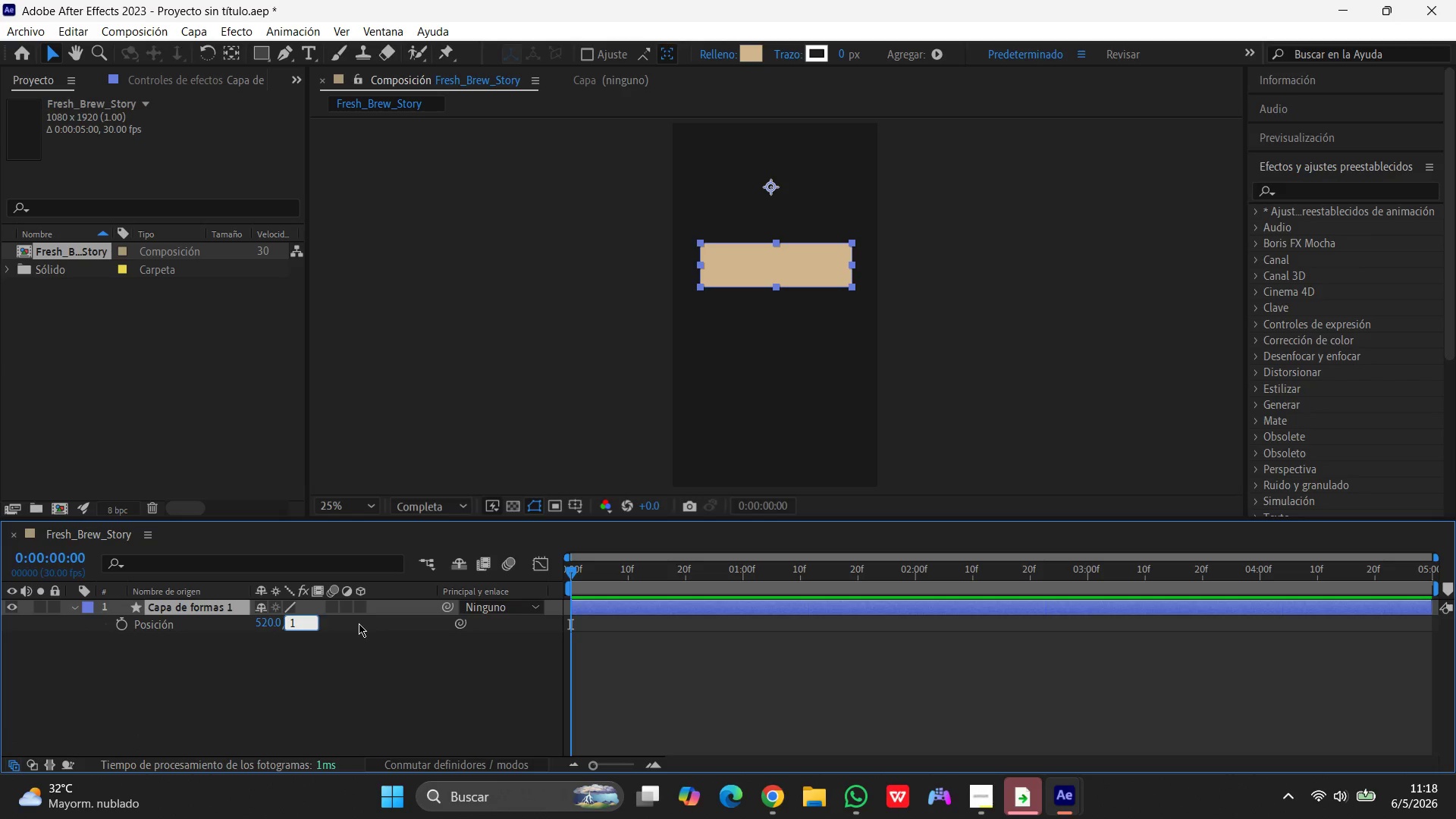 
key(Numpad6)
 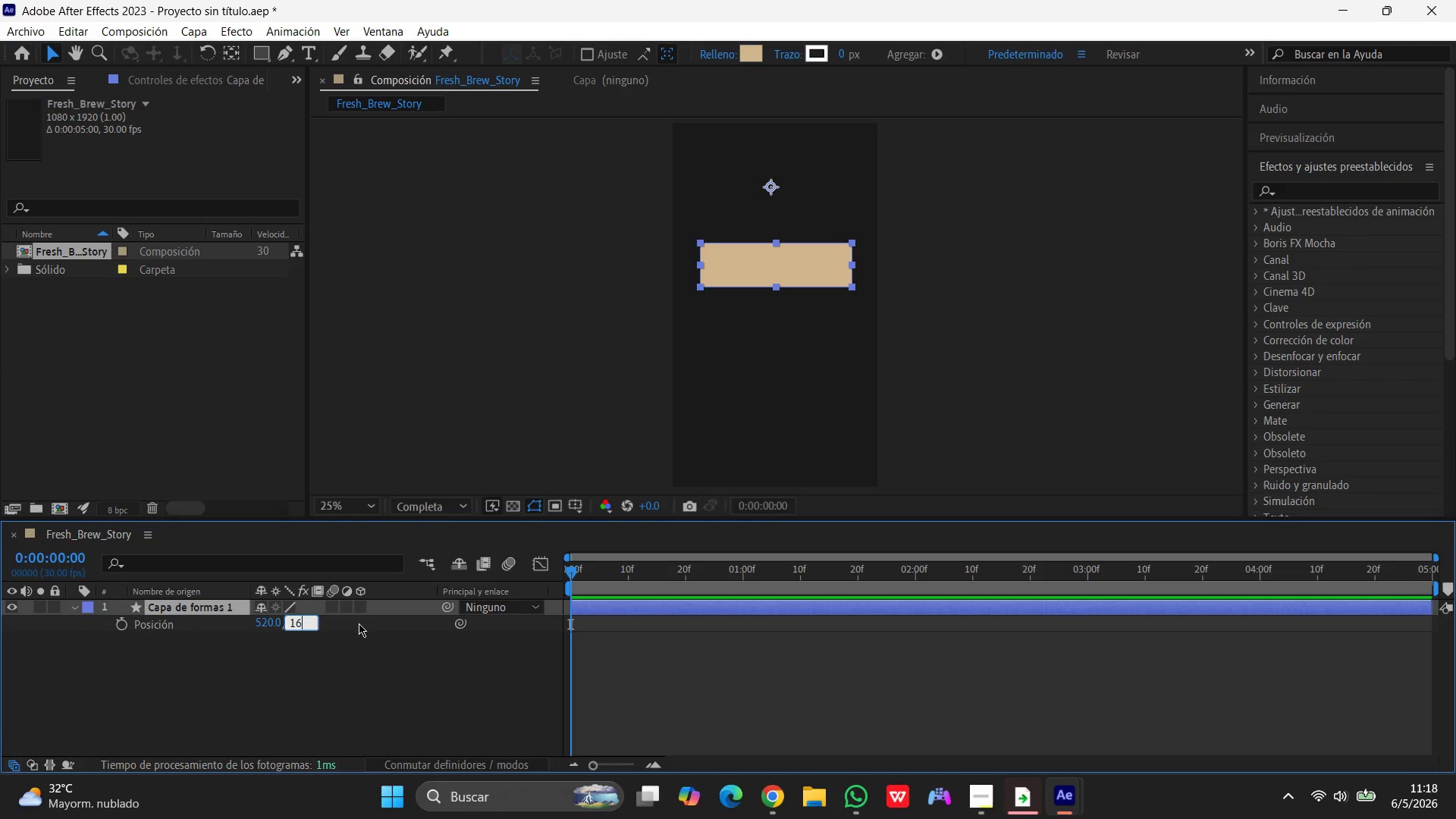 
key(Numpad0)
 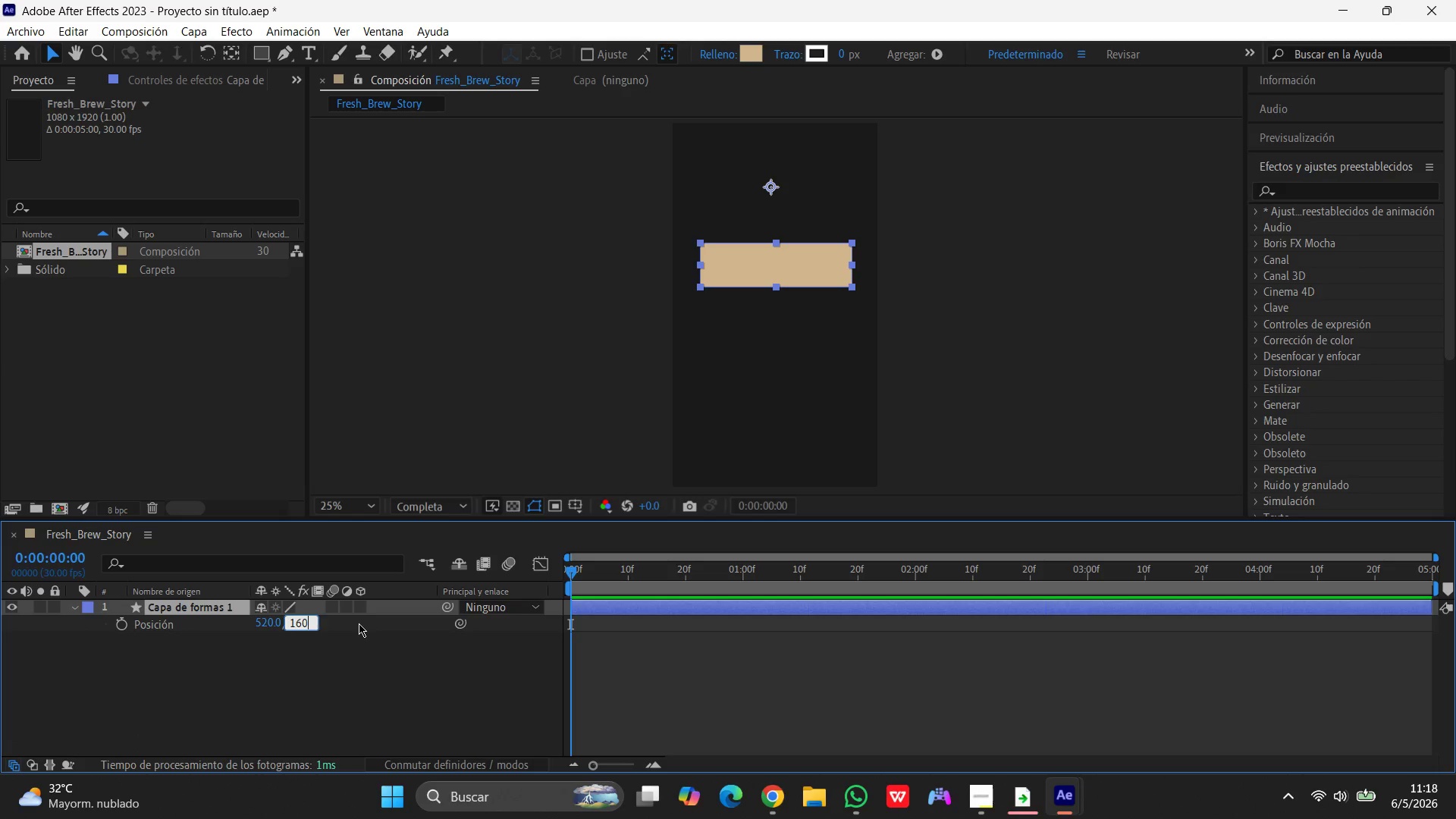 
key(Numpad0)
 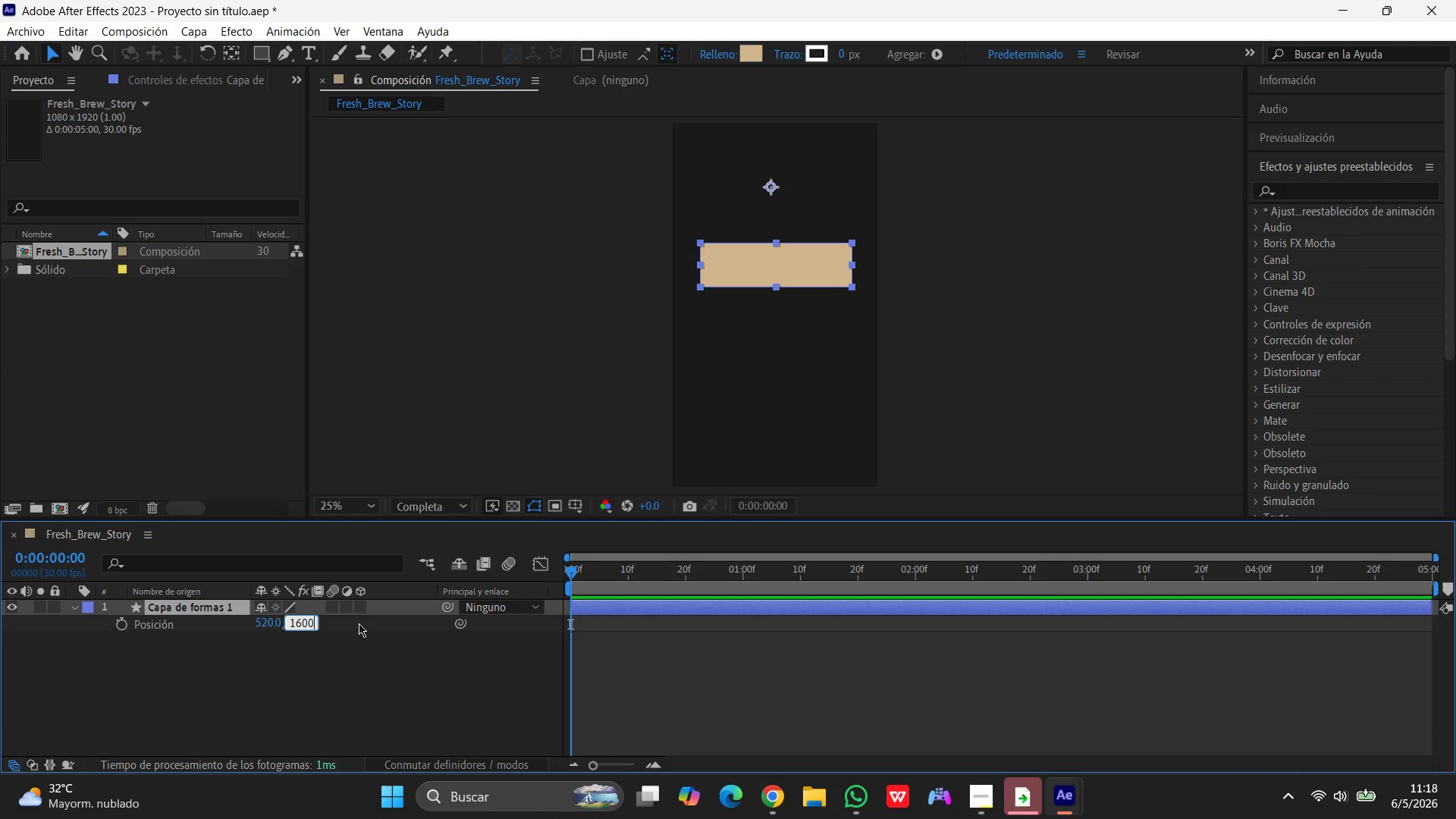 
key(Enter)
 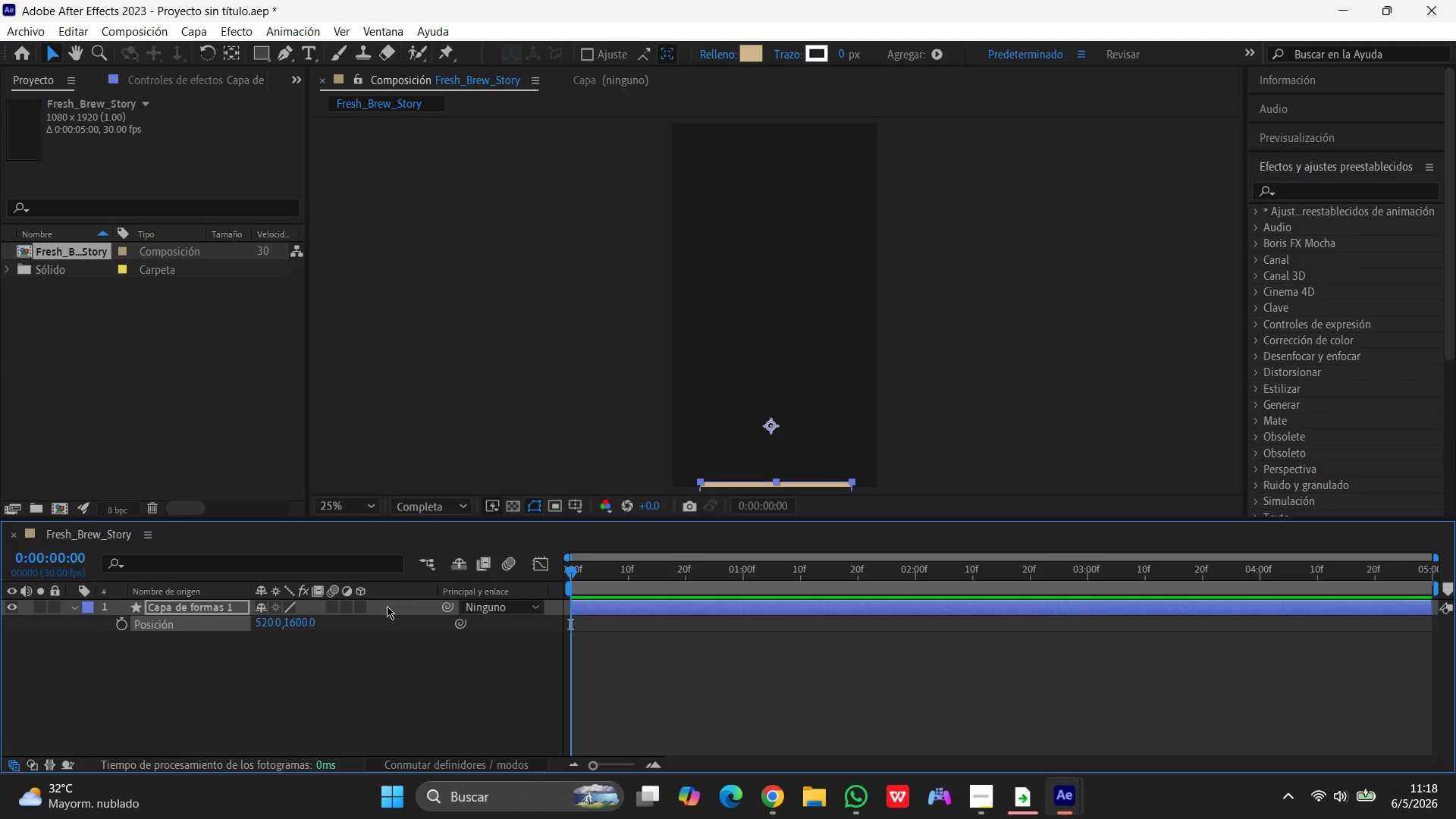 
scroll: coordinate [547, 416], scroll_direction: down, amount: 2.0
 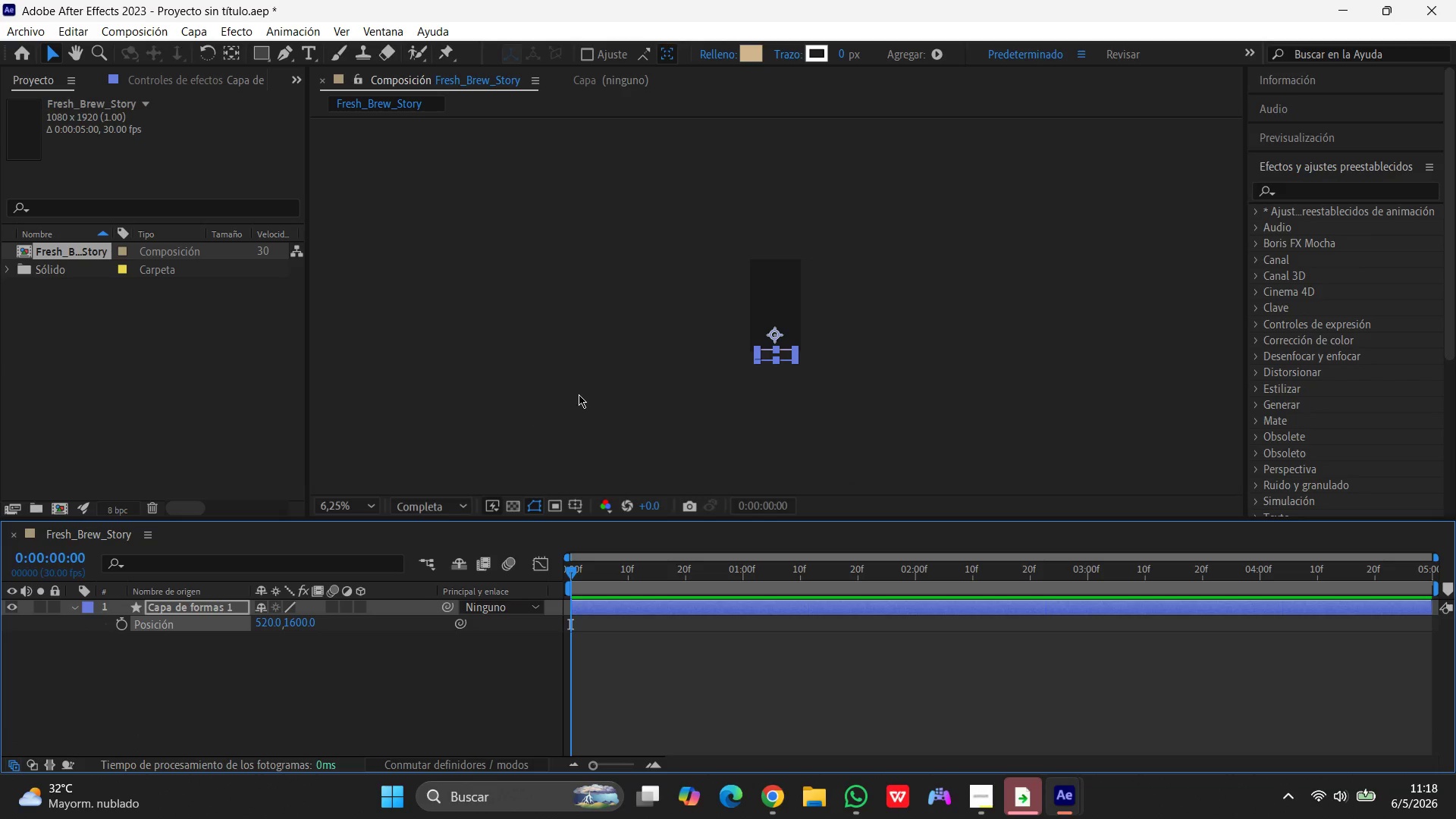 
scroll: coordinate [579, 394], scroll_direction: up, amount: 1.0
 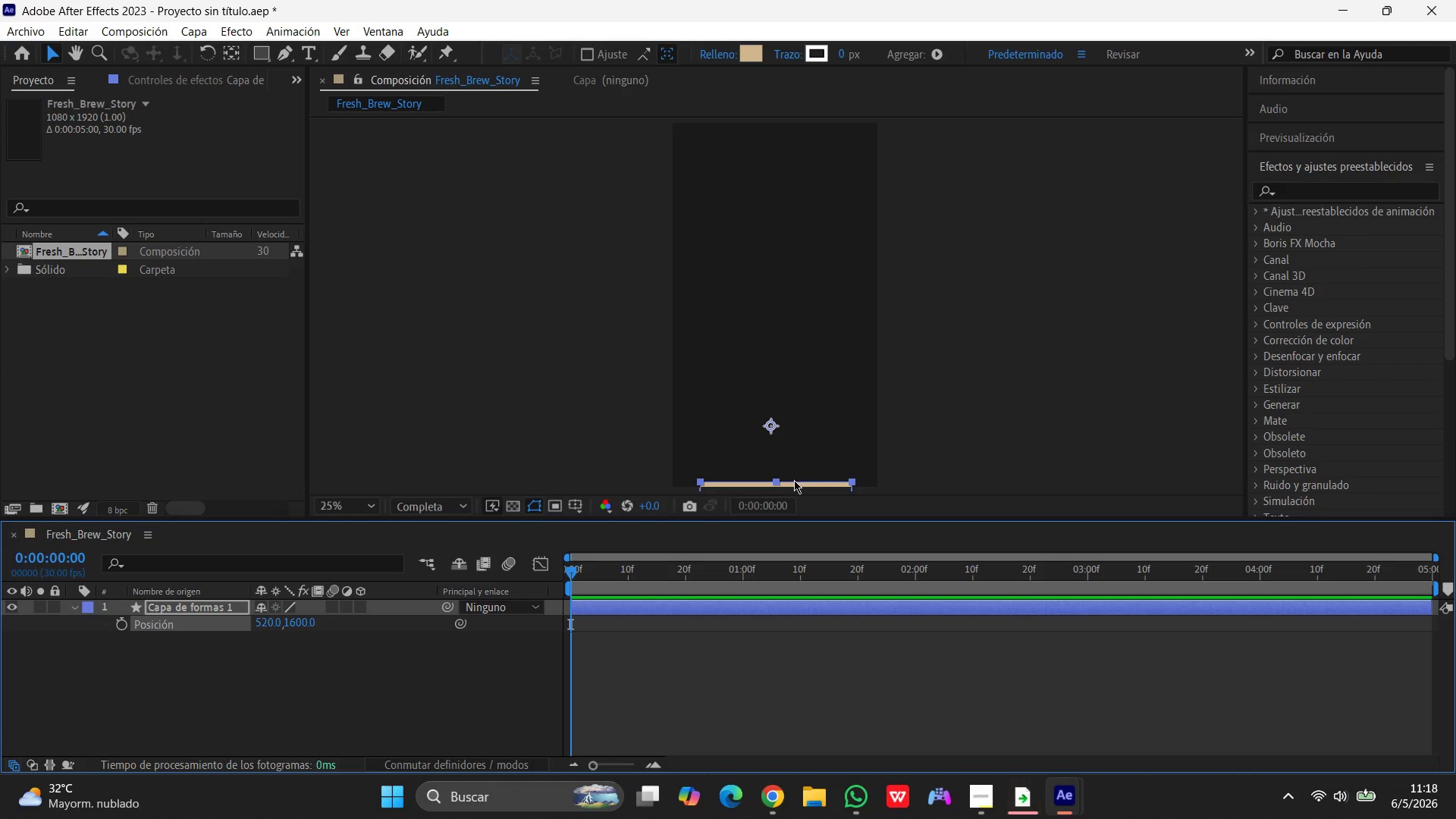 
left_click_drag(start_coordinate=[792, 482], to_coordinate=[792, 427])
 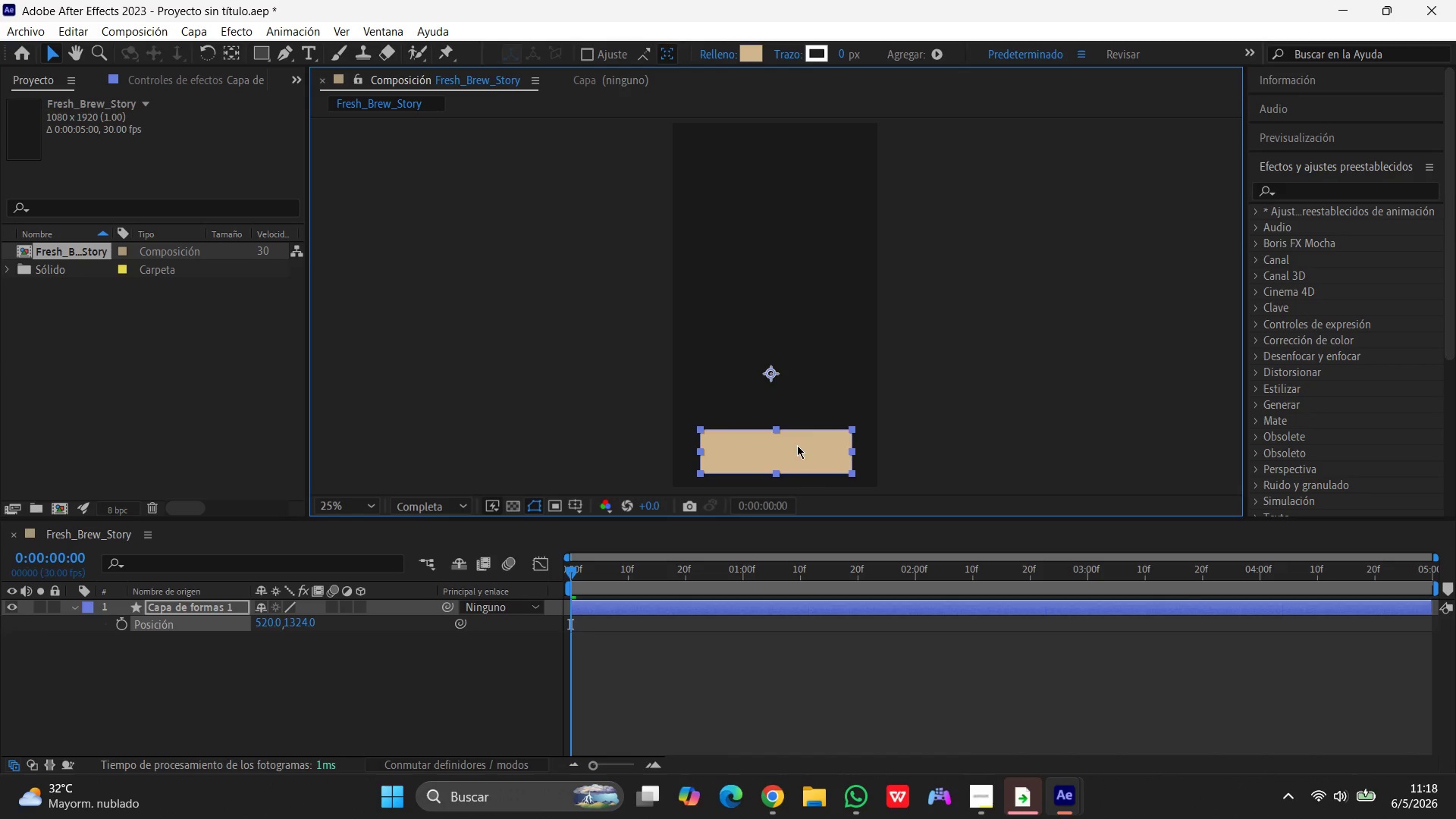 
scroll: coordinate [923, 412], scroll_direction: none, amount: 0.0
 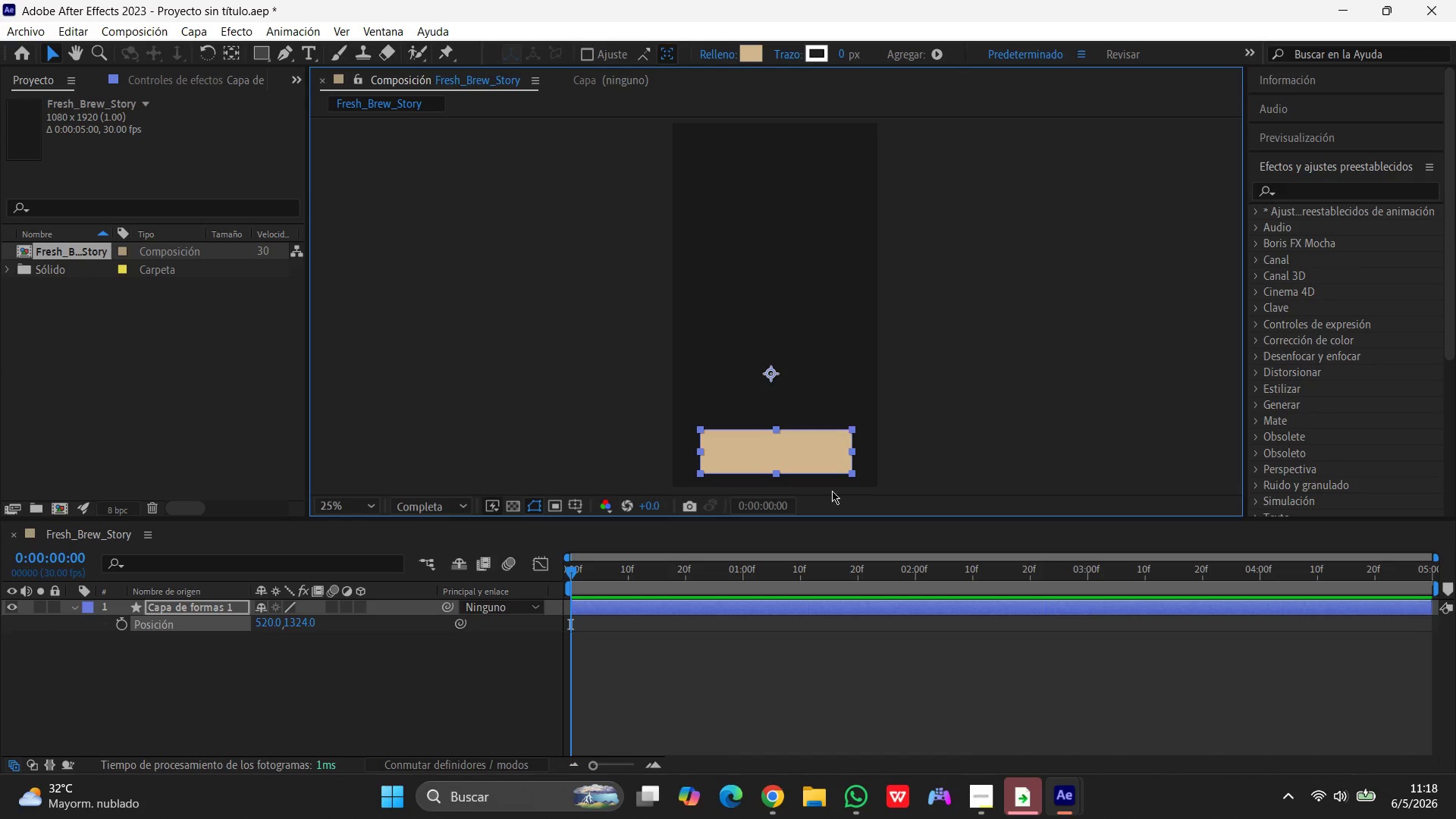 
wait(14.95)
 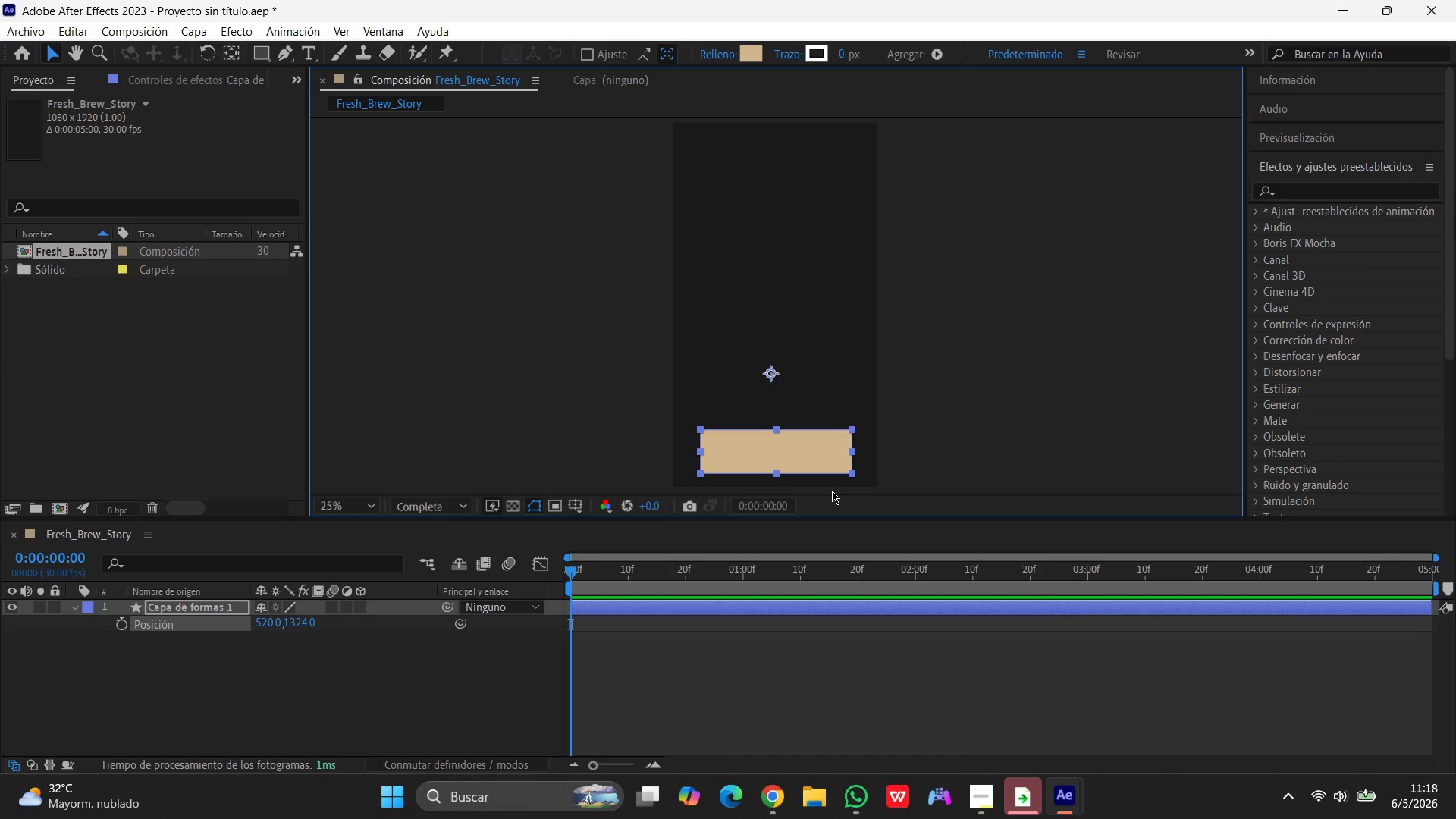 
mouse_move([814, 574])
 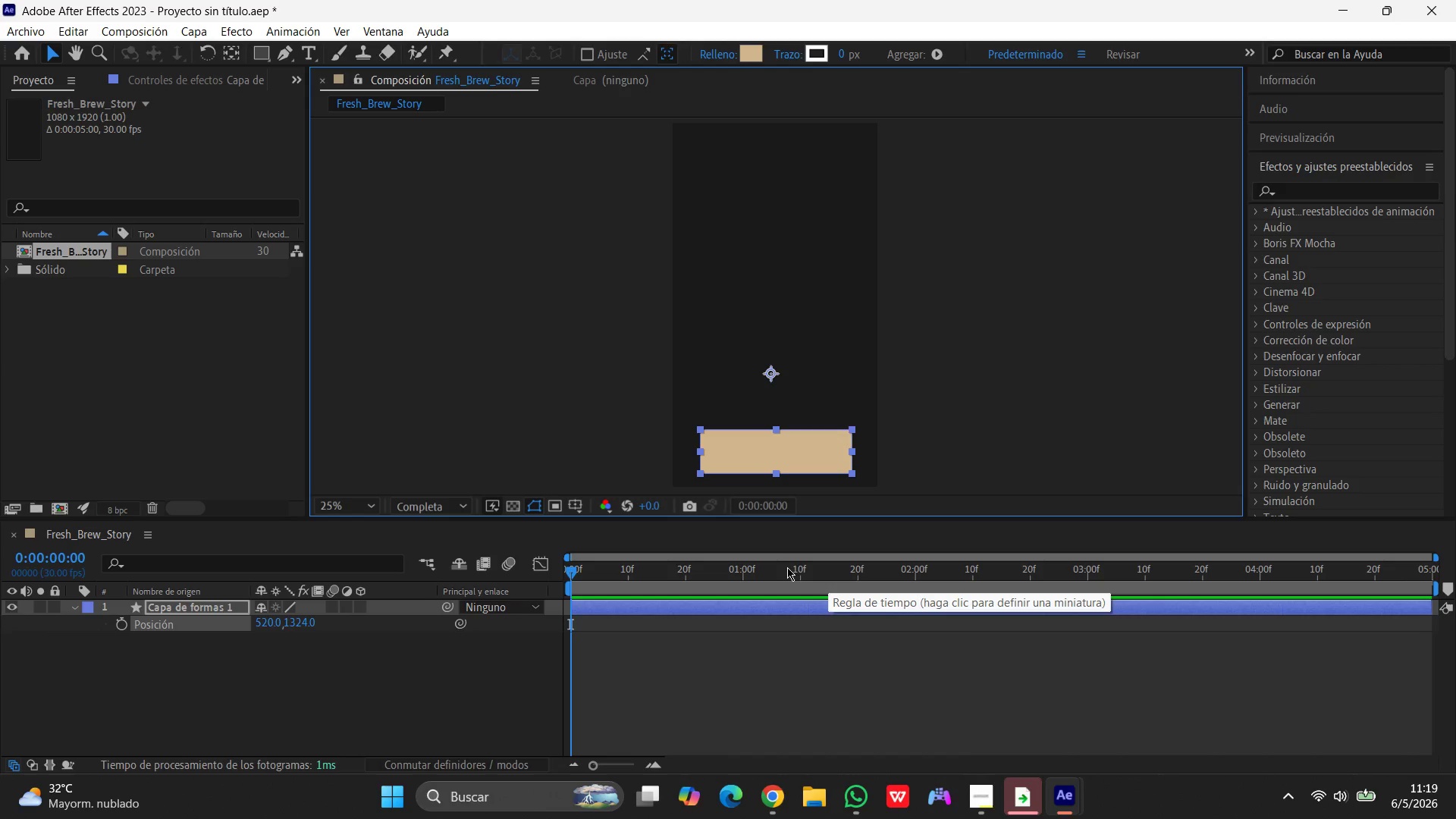 
wait(10.55)
 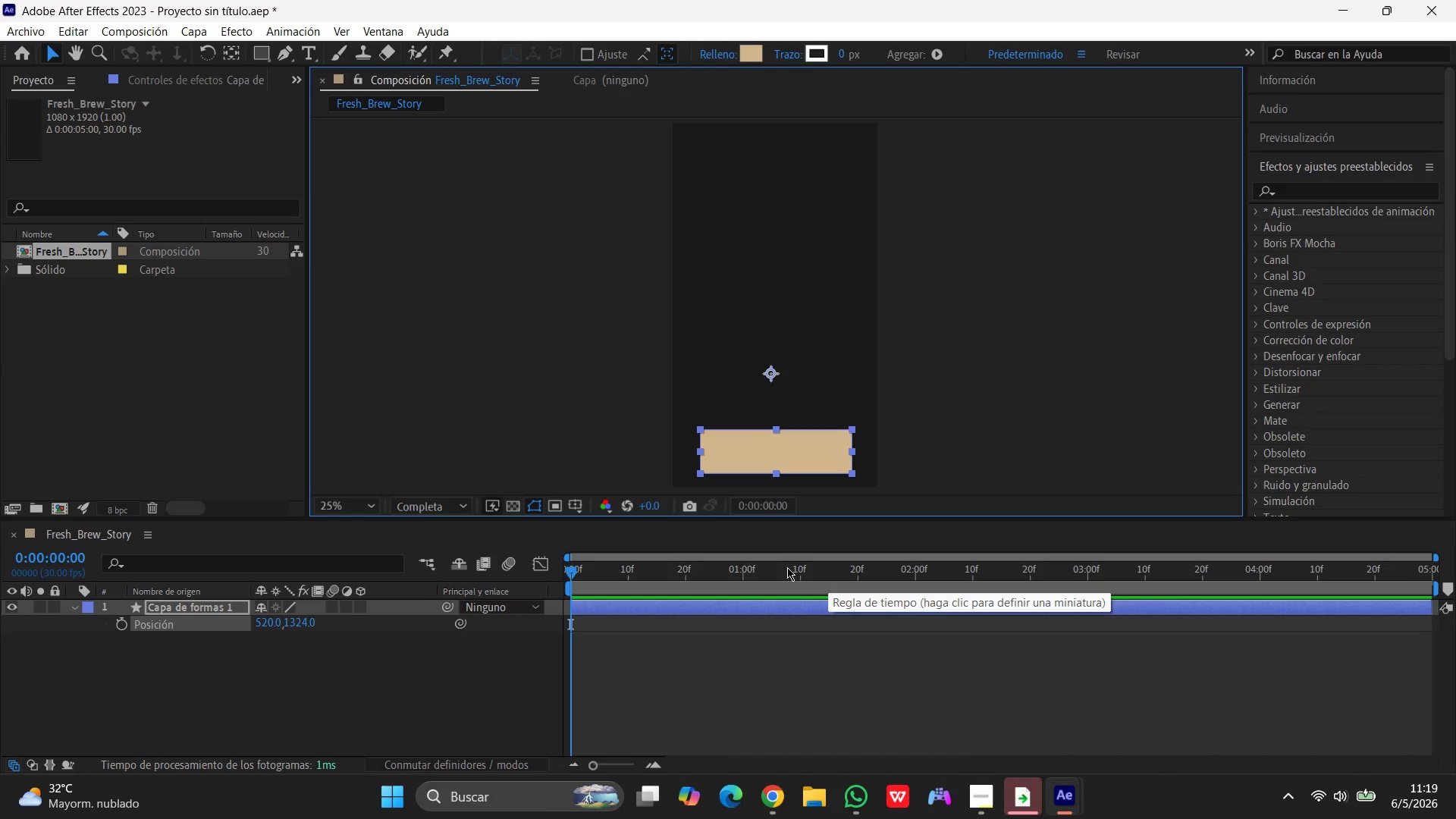 
left_click([189, 605])
 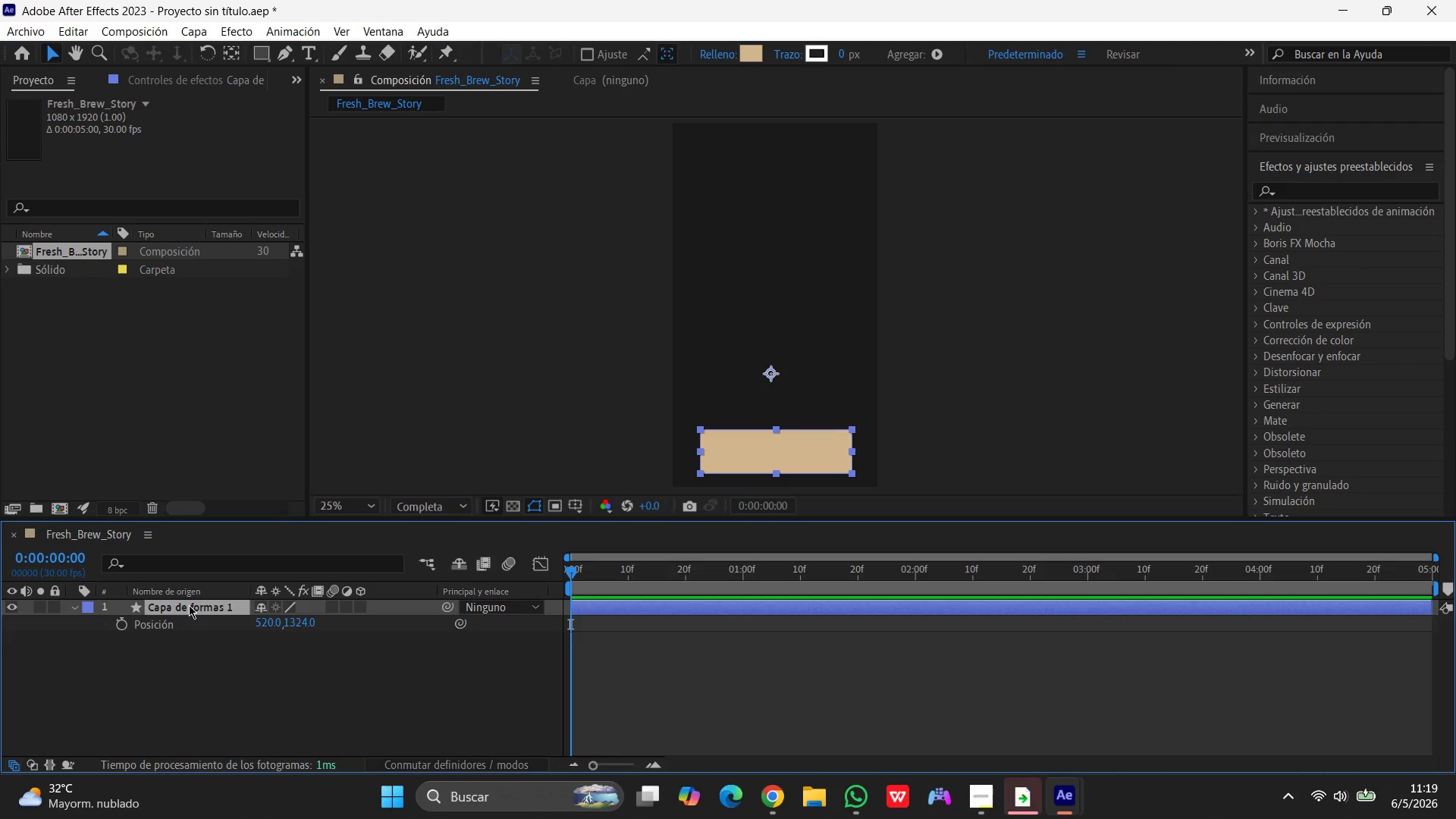 
key(A)
 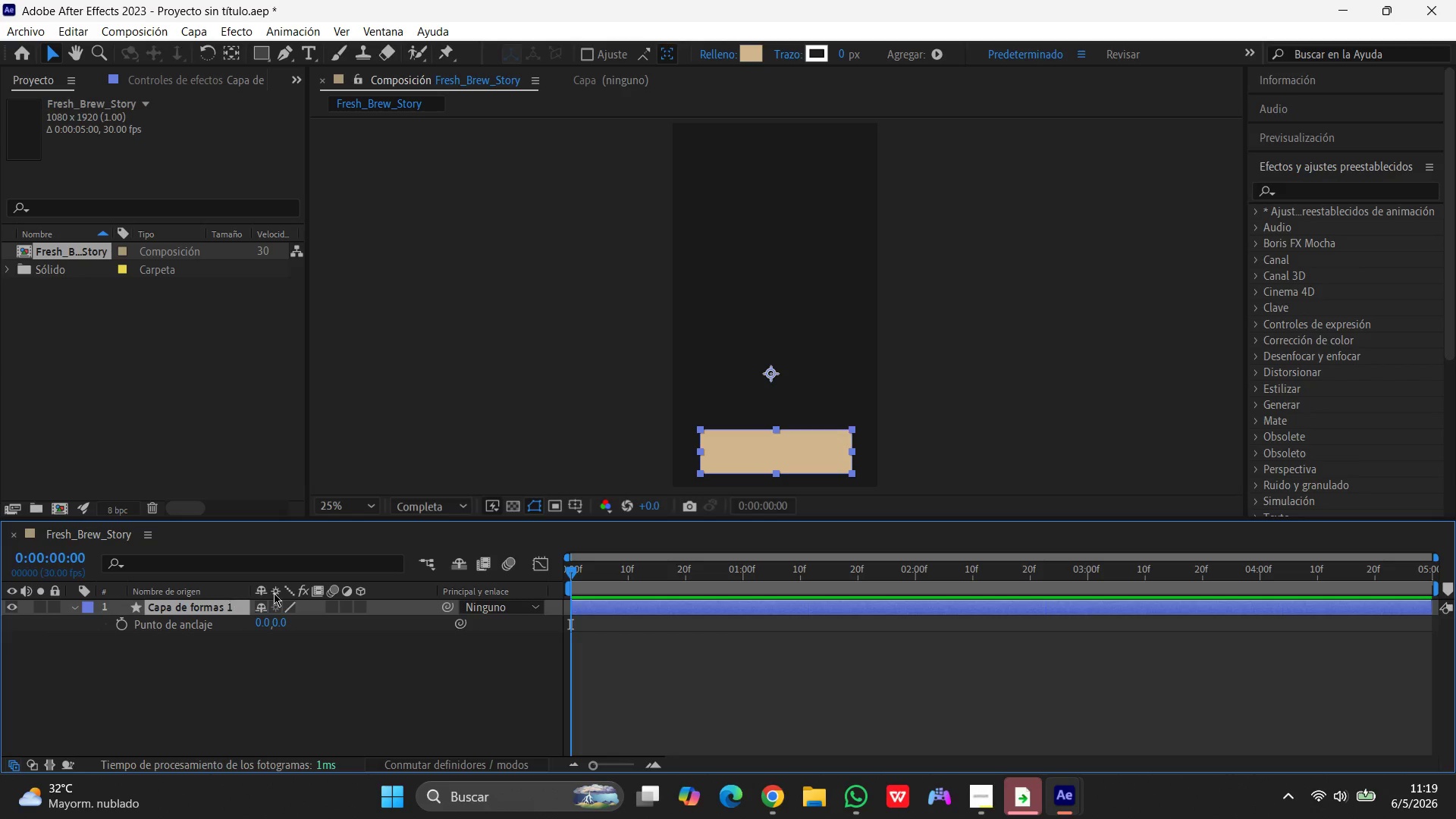 
wait(7.41)
 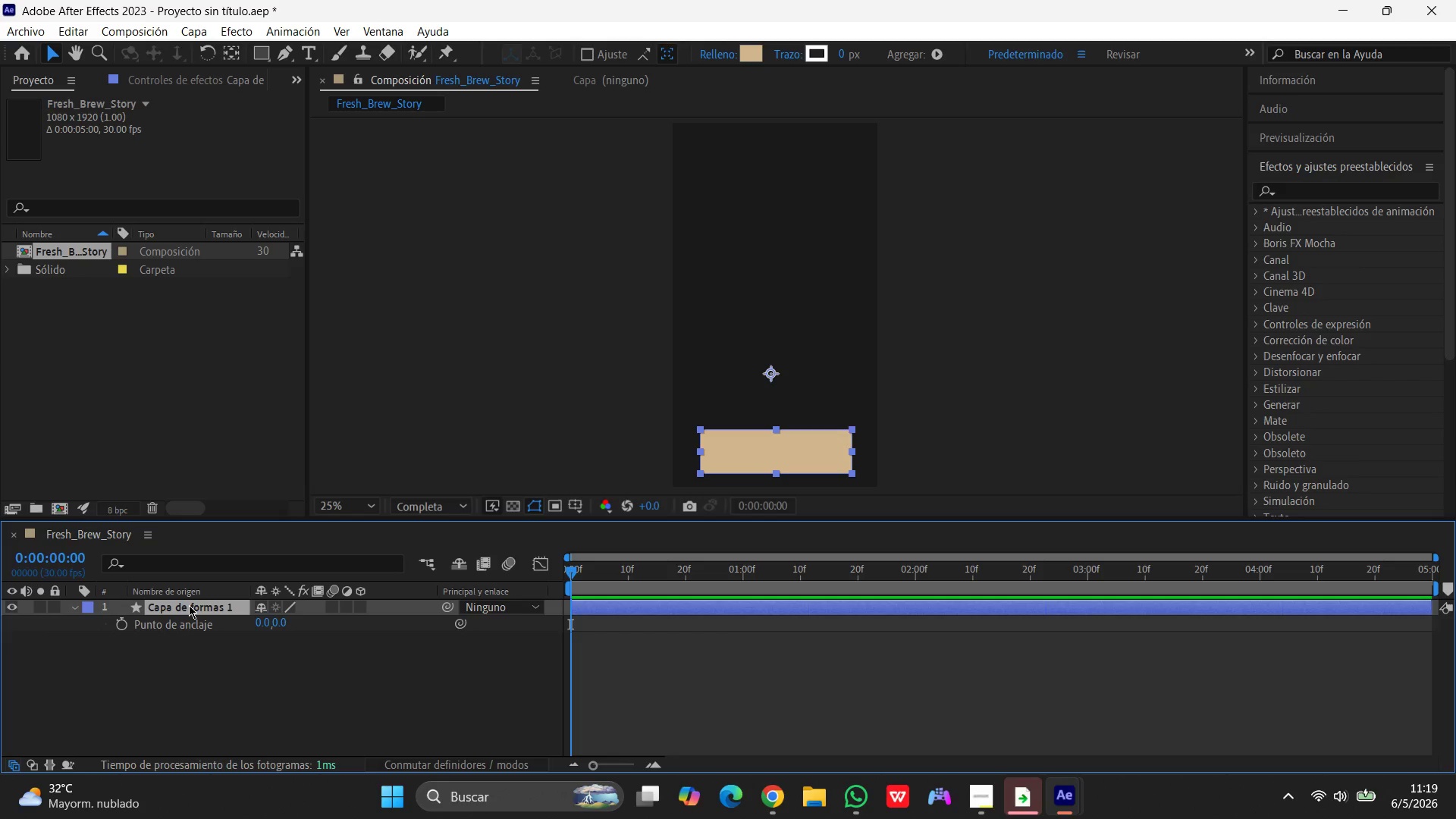 
left_click([262, 623])
 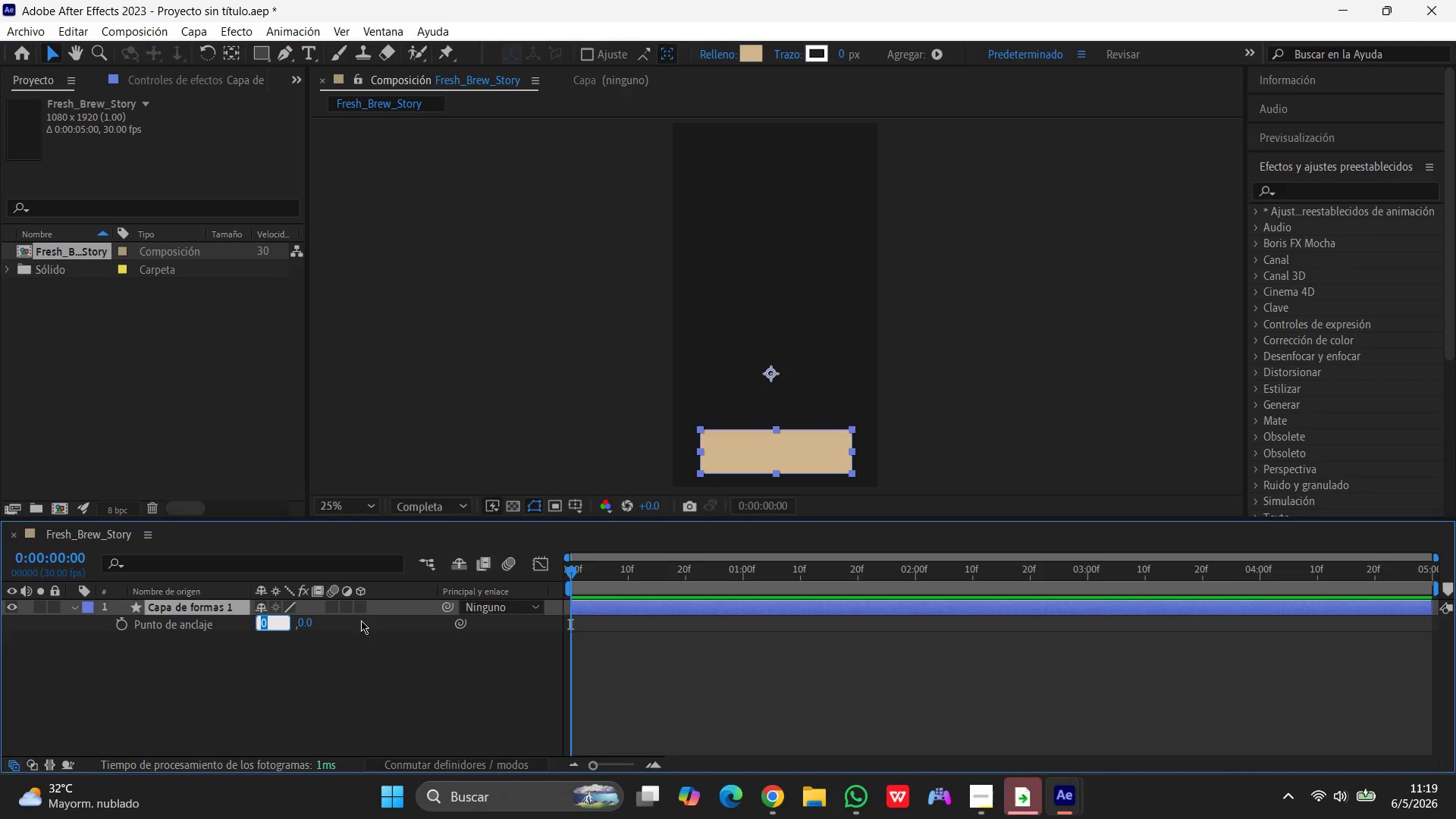 
key(Numpad4)
 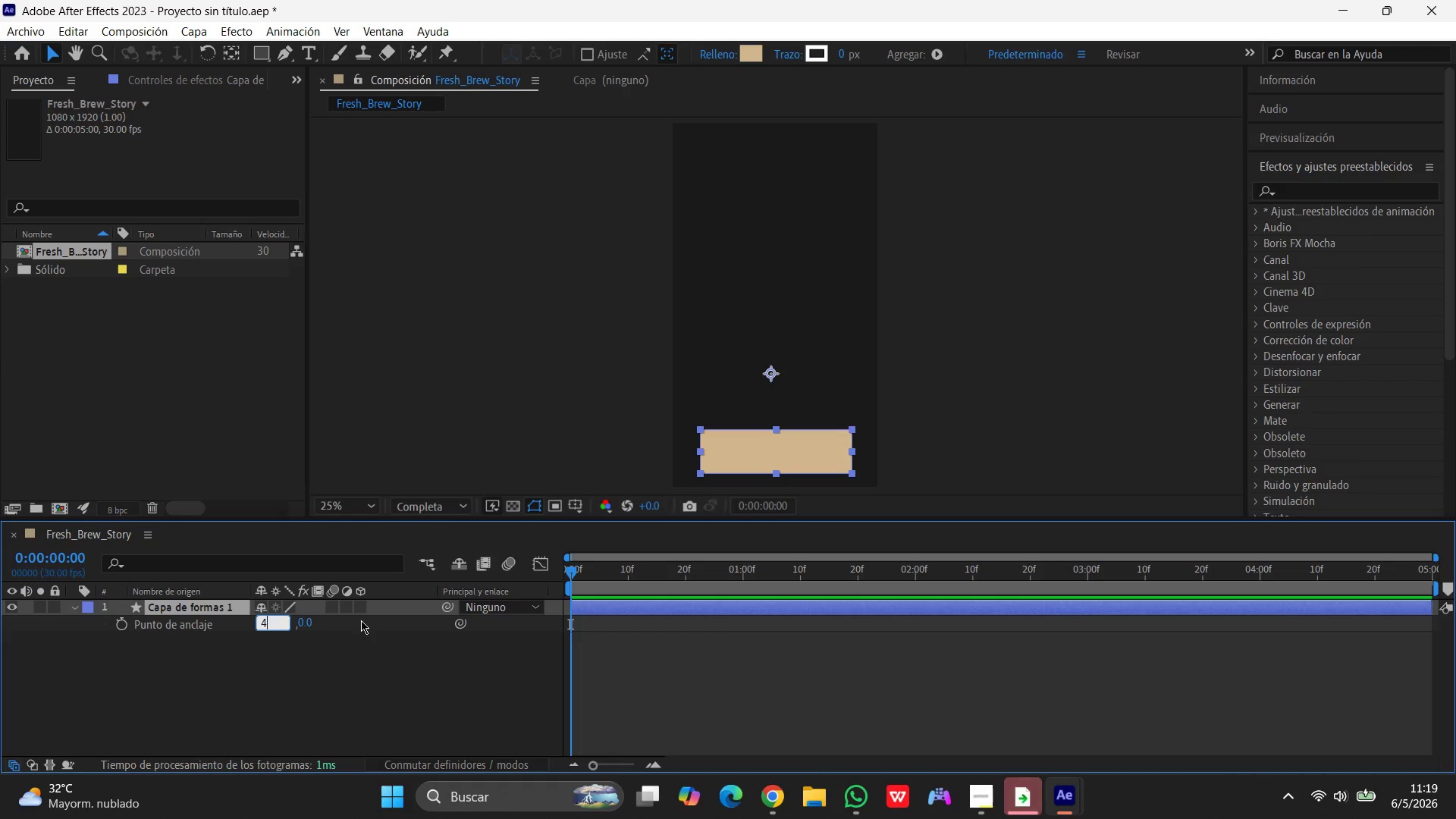 
key(Numpad5)
 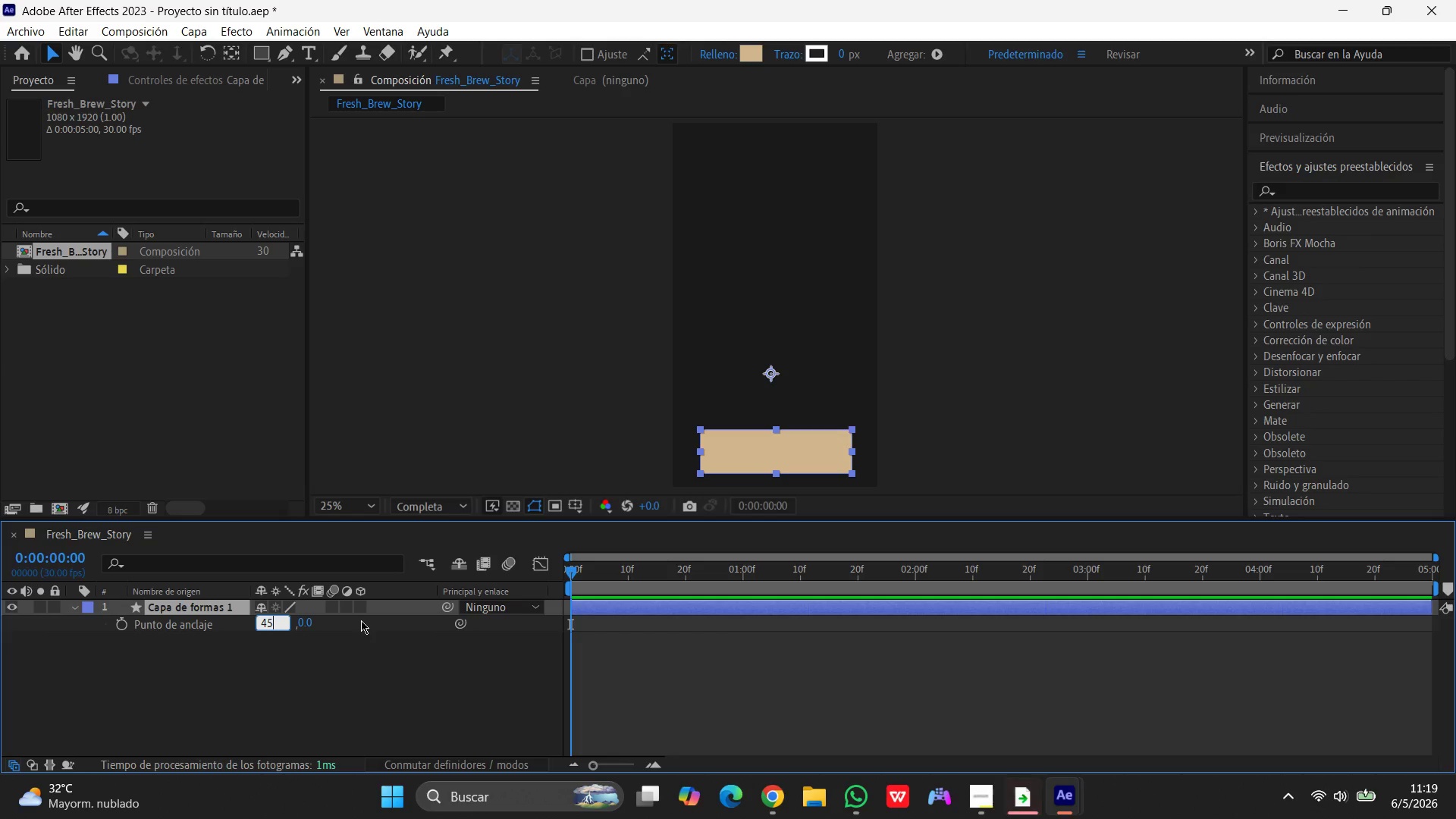 
key(Numpad0)
 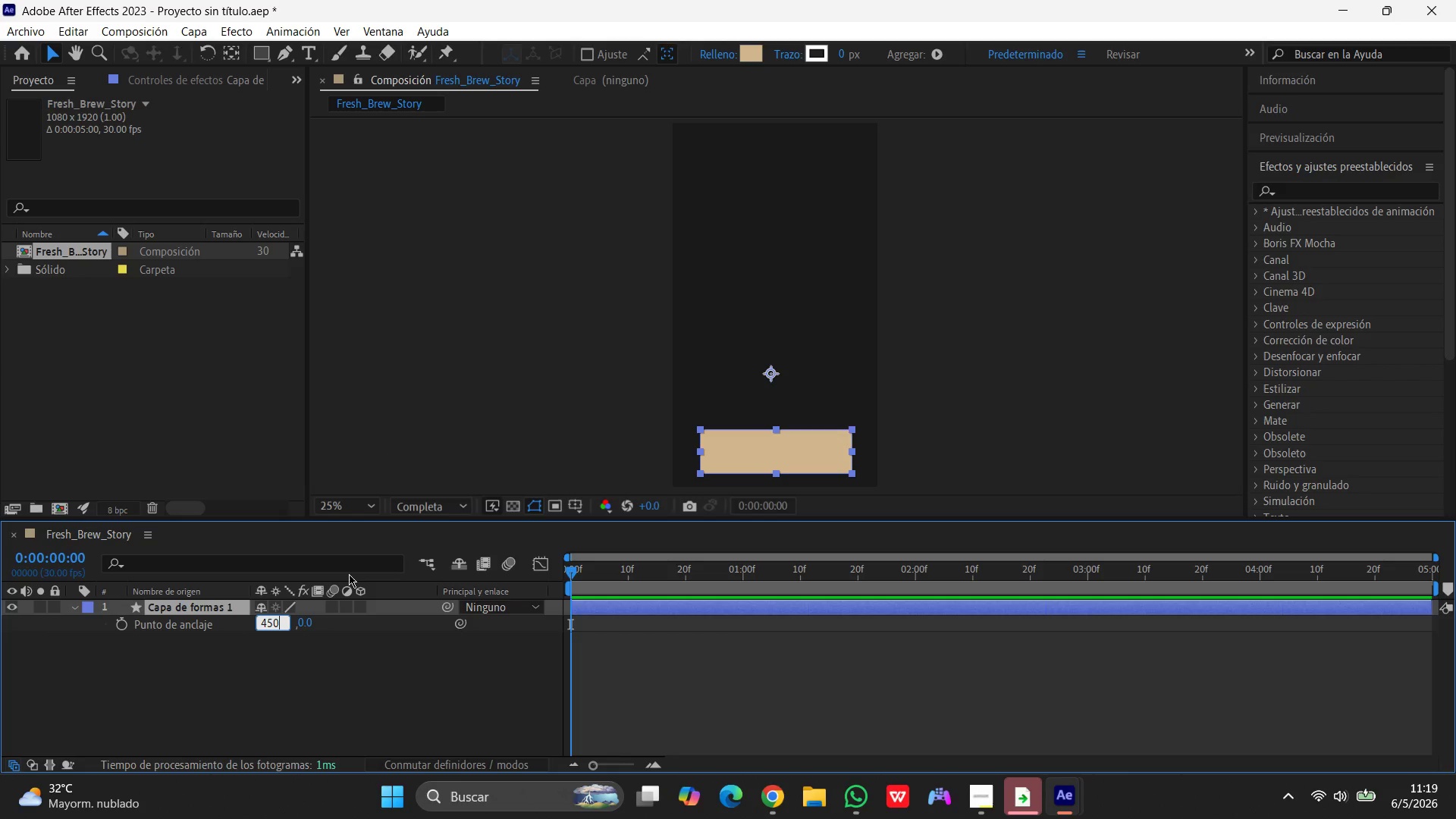 
left_click([300, 622])
 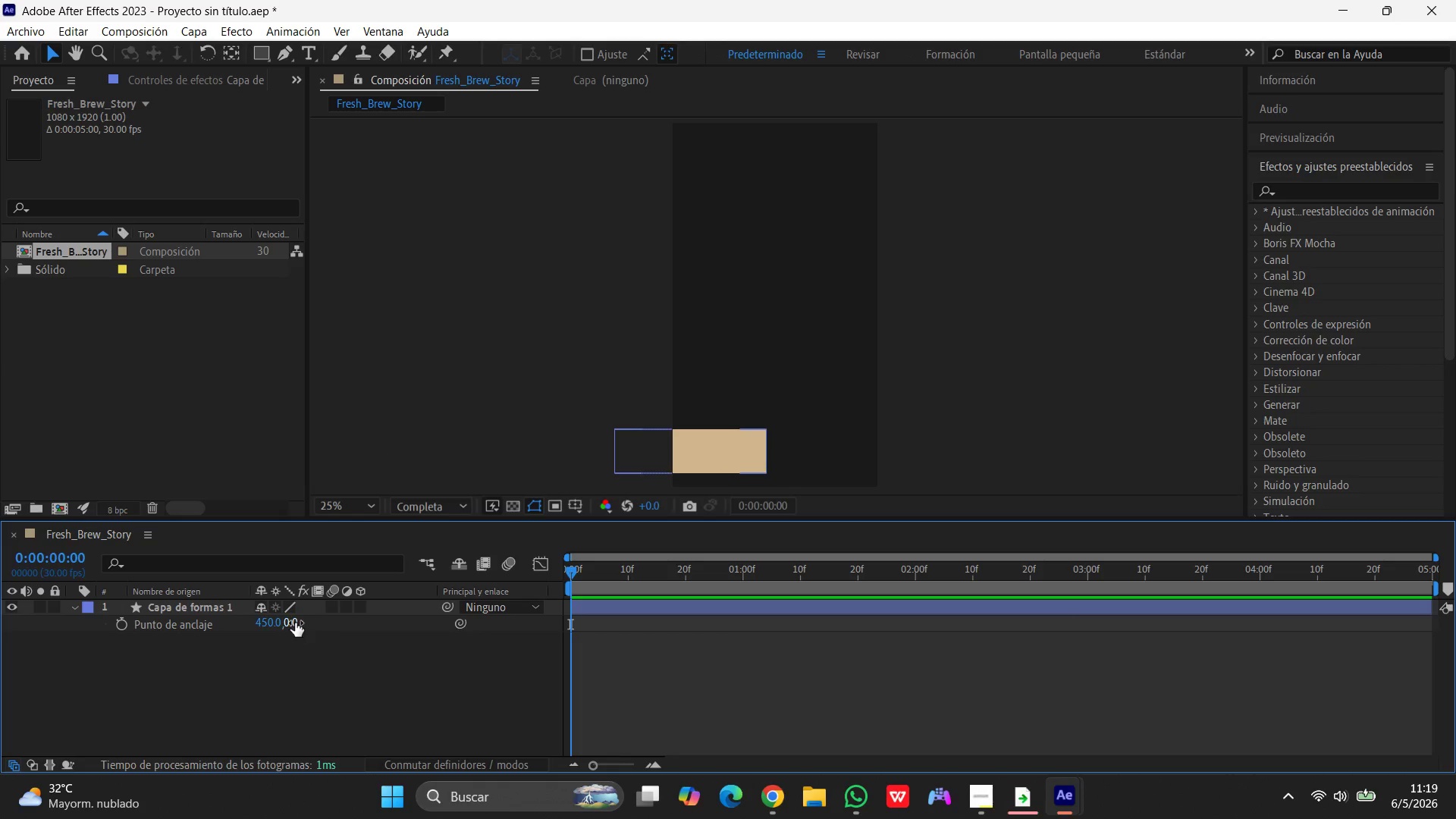 
left_click([284, 622])
 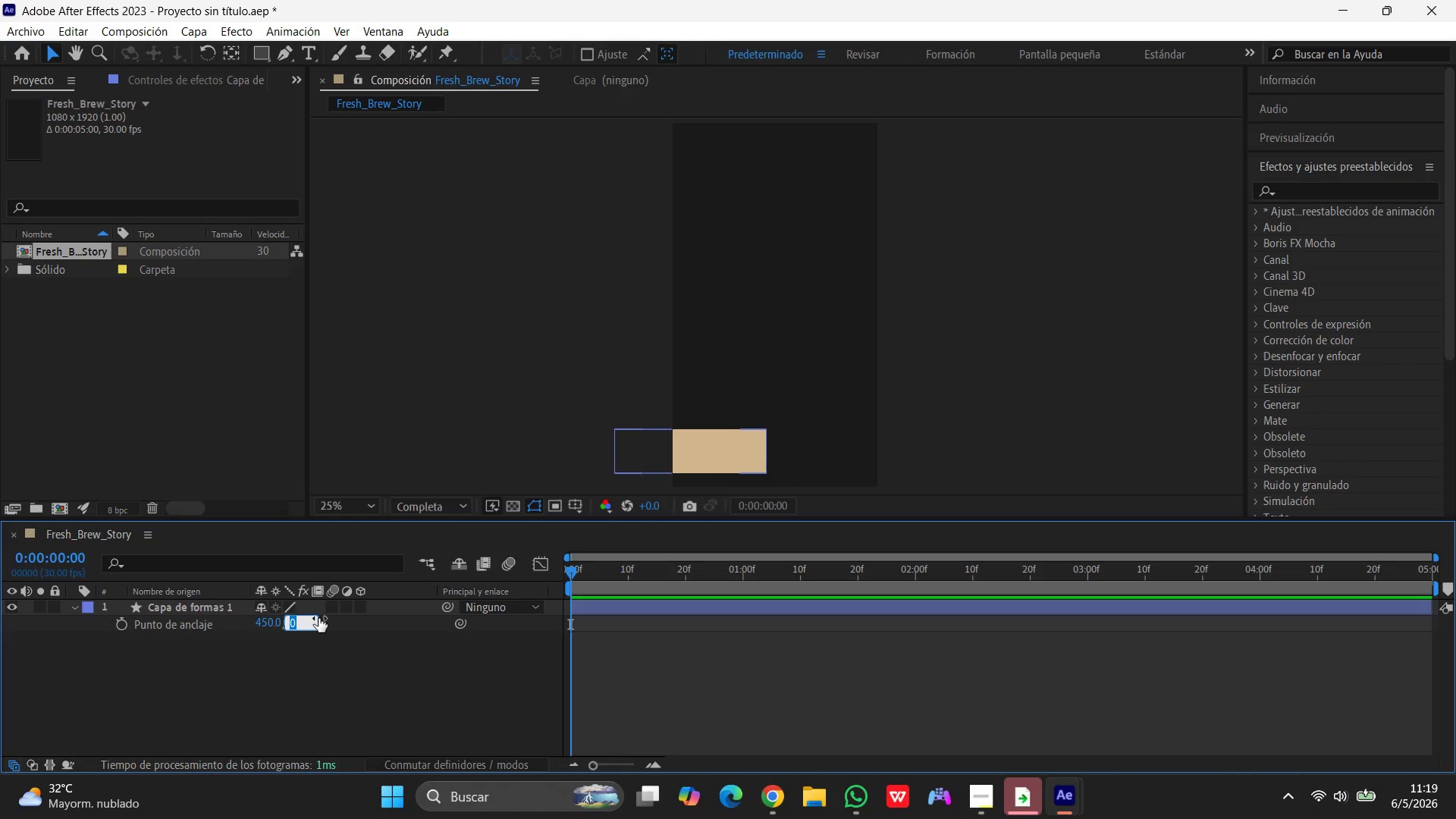 
key(Numpad1)
 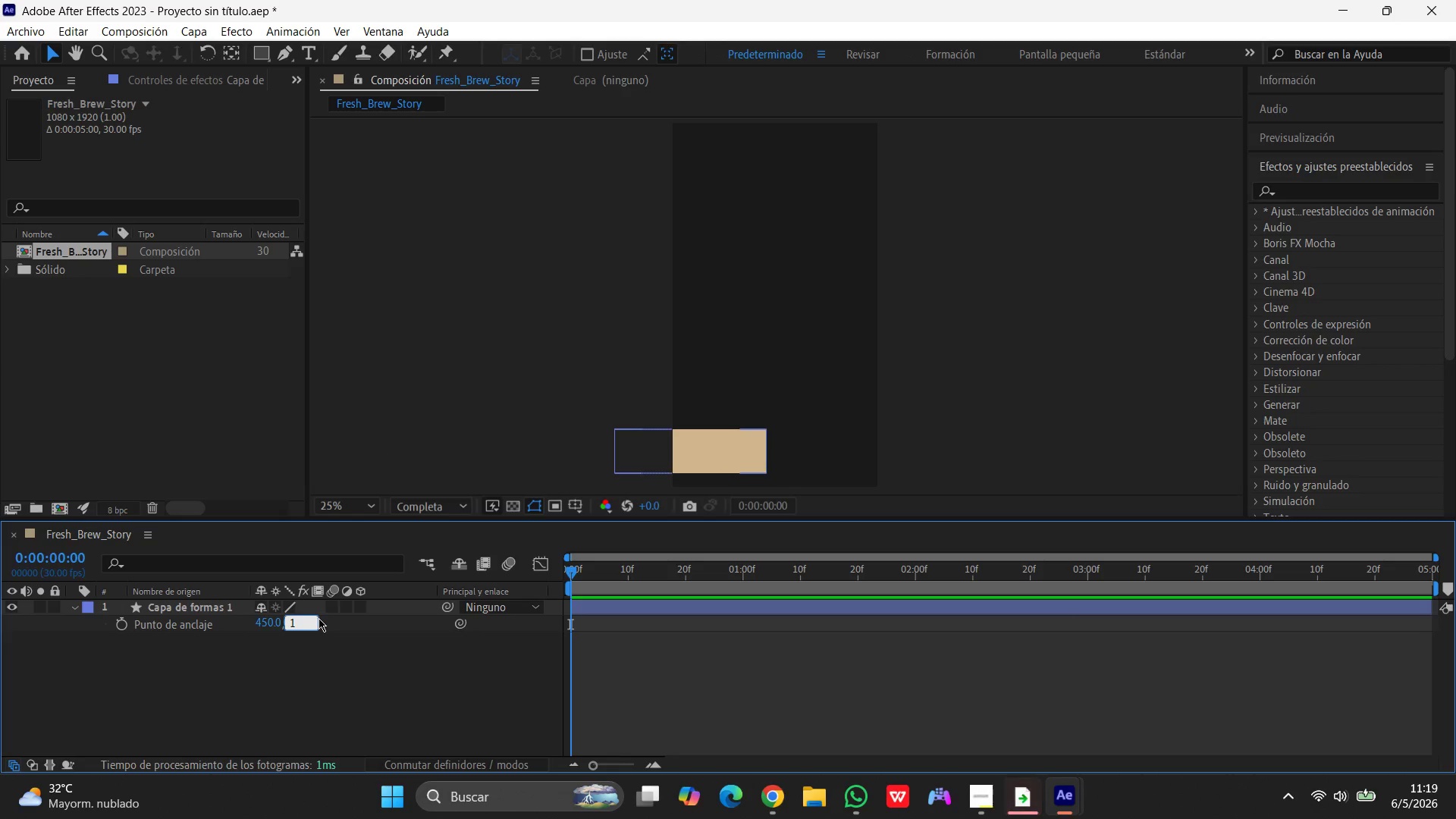 
key(Numpad0)
 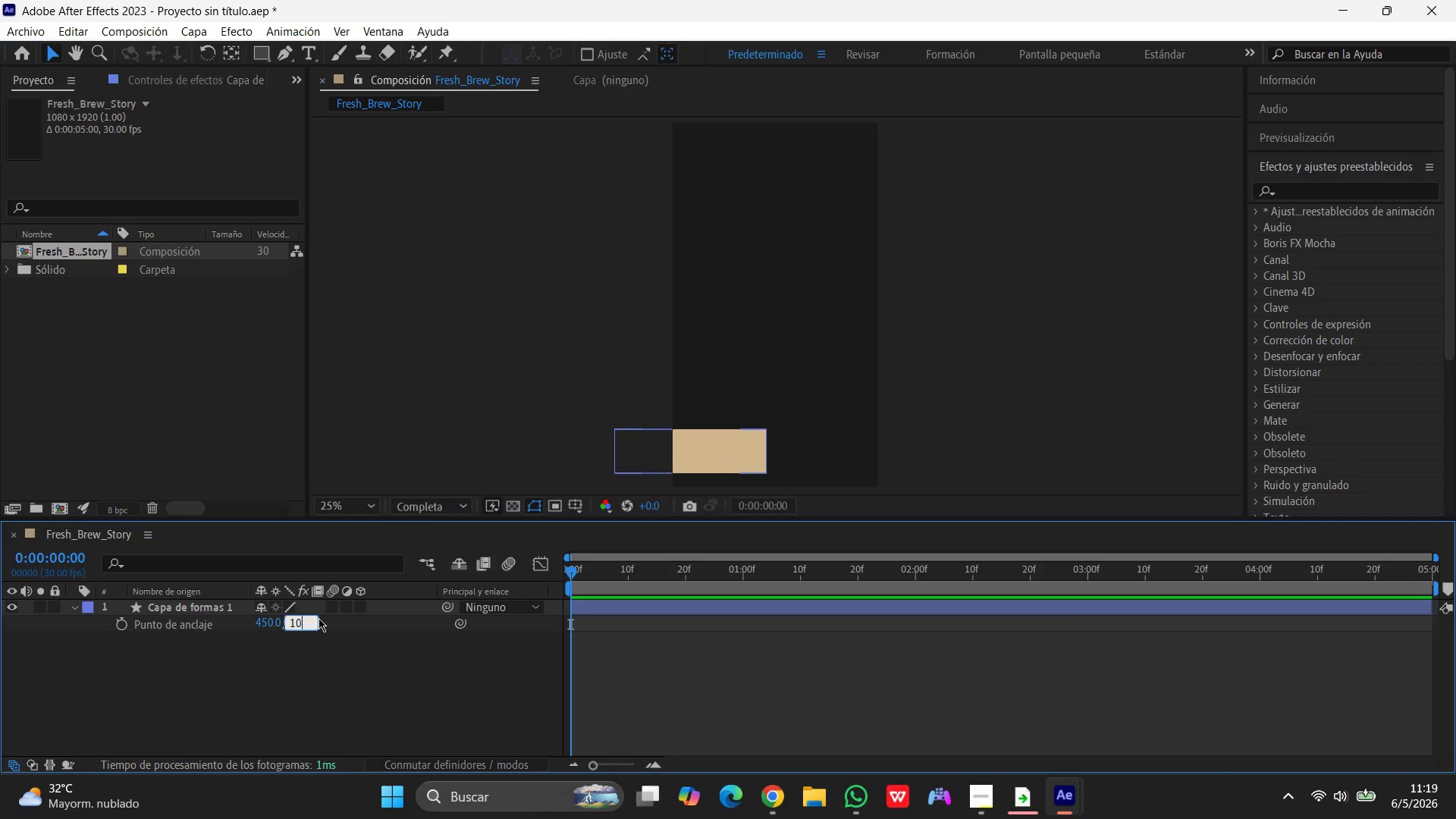 
key(Numpad0)
 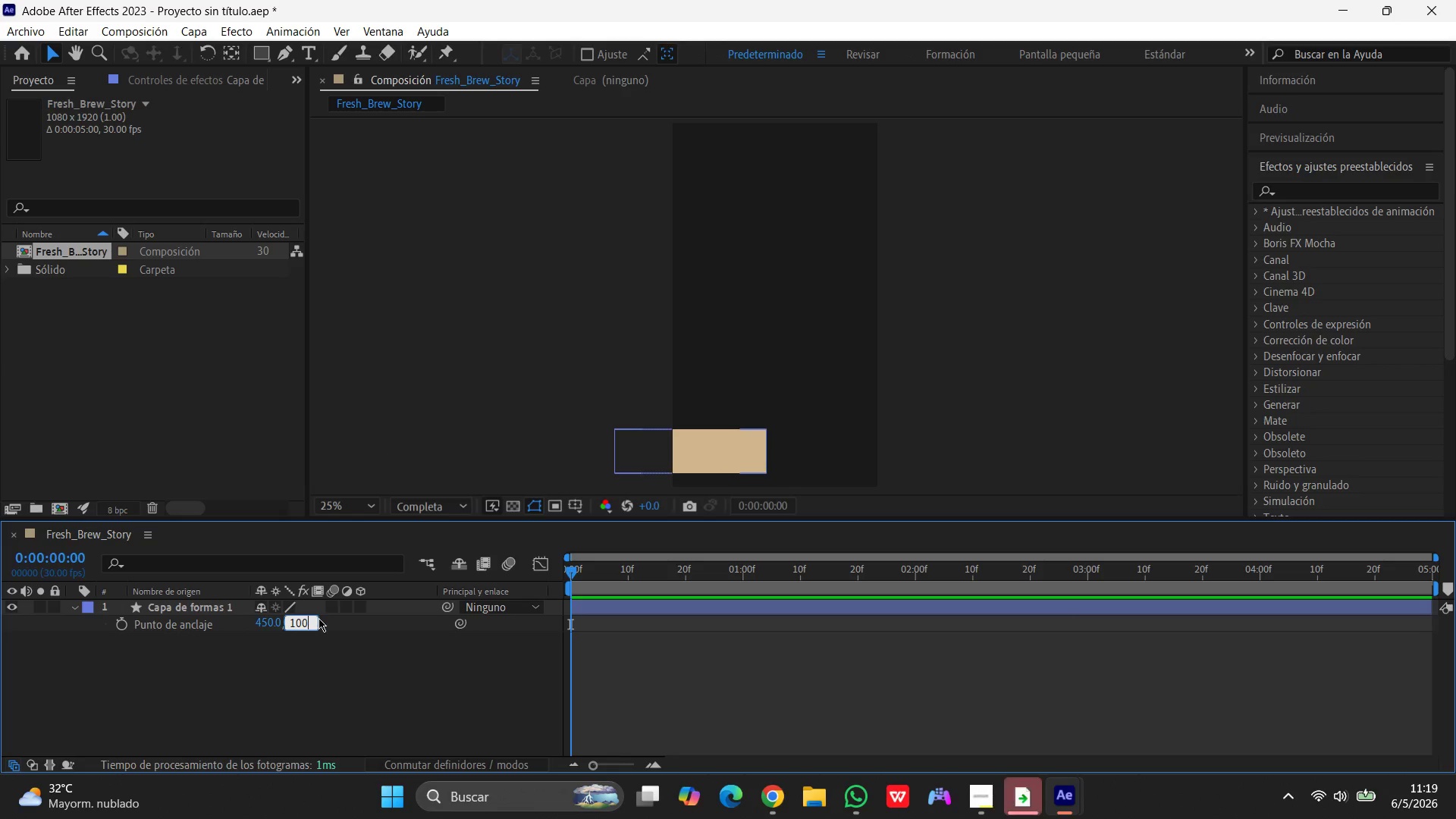 
key(Enter)
 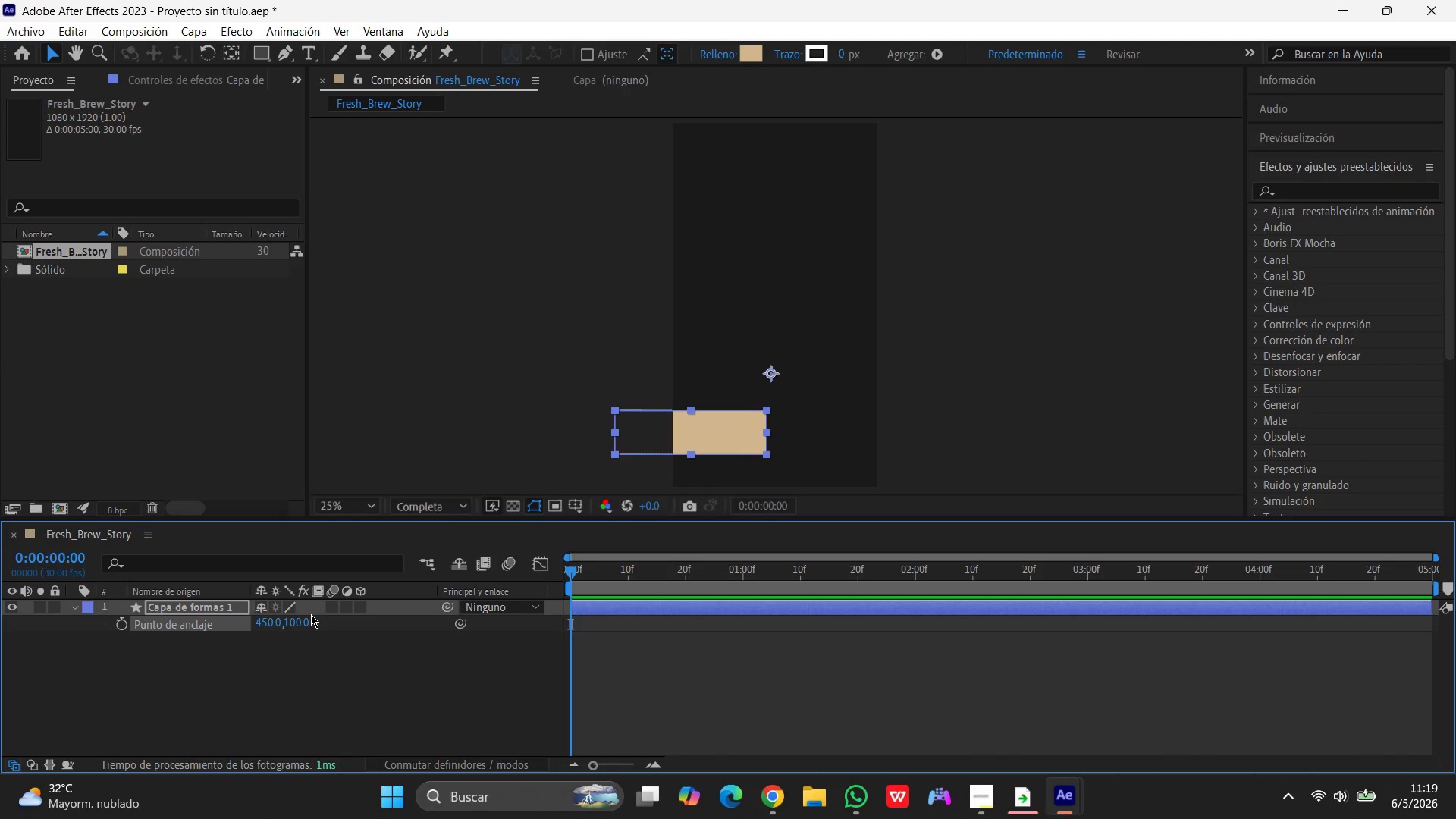 
key(P)
 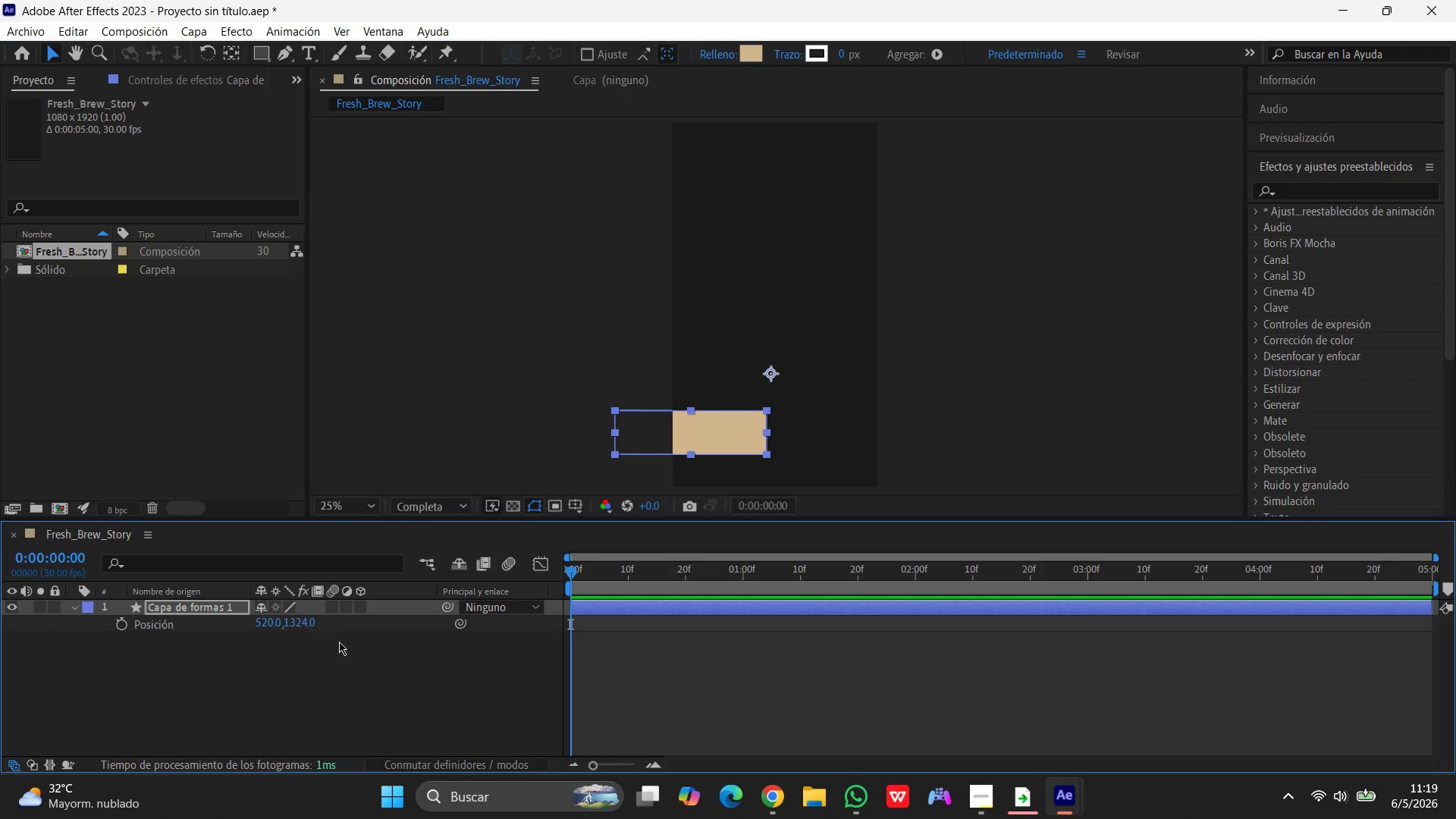 
wait(5.58)
 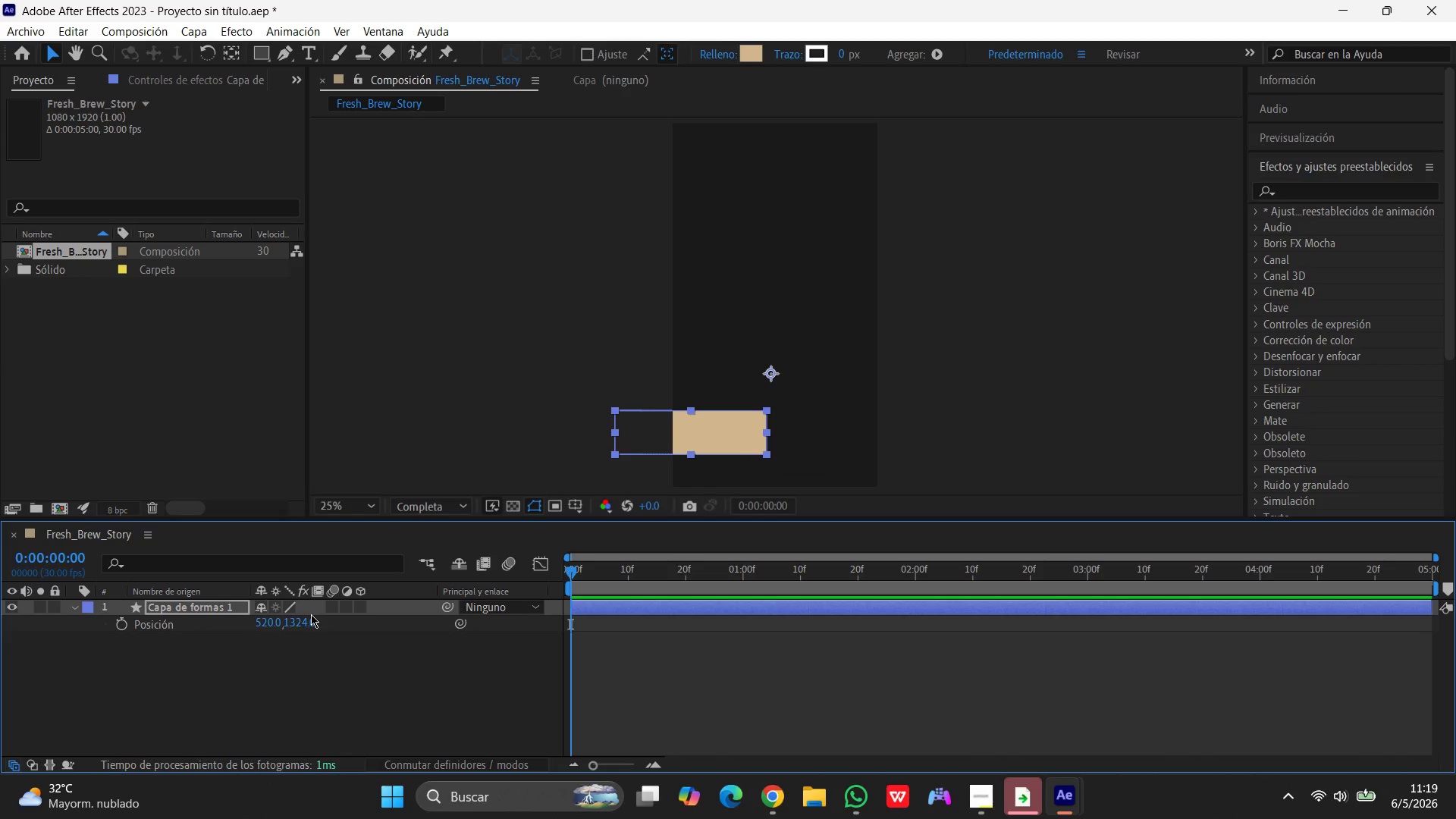 
left_click([273, 625])
 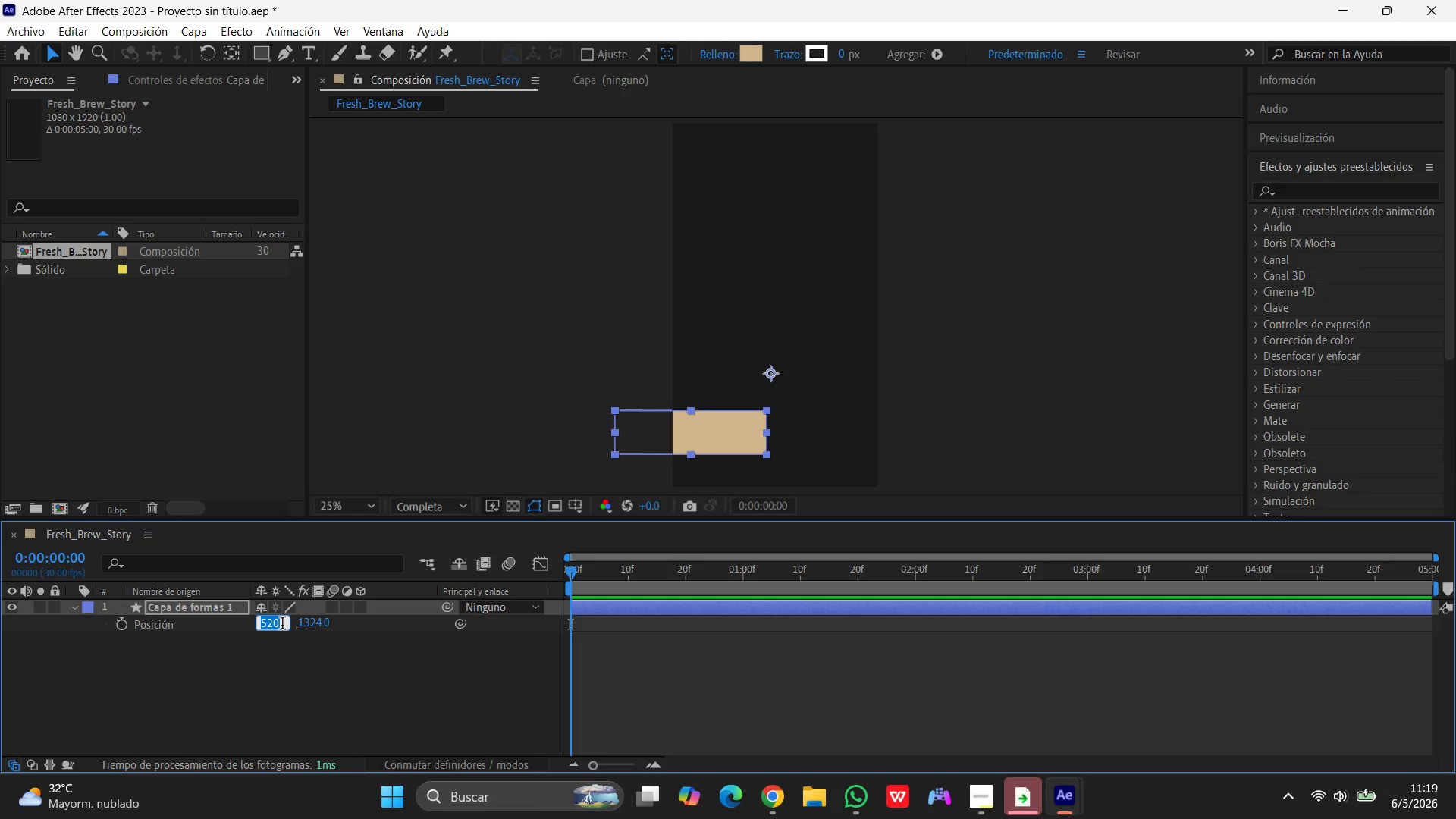 
key(Numpad5)
 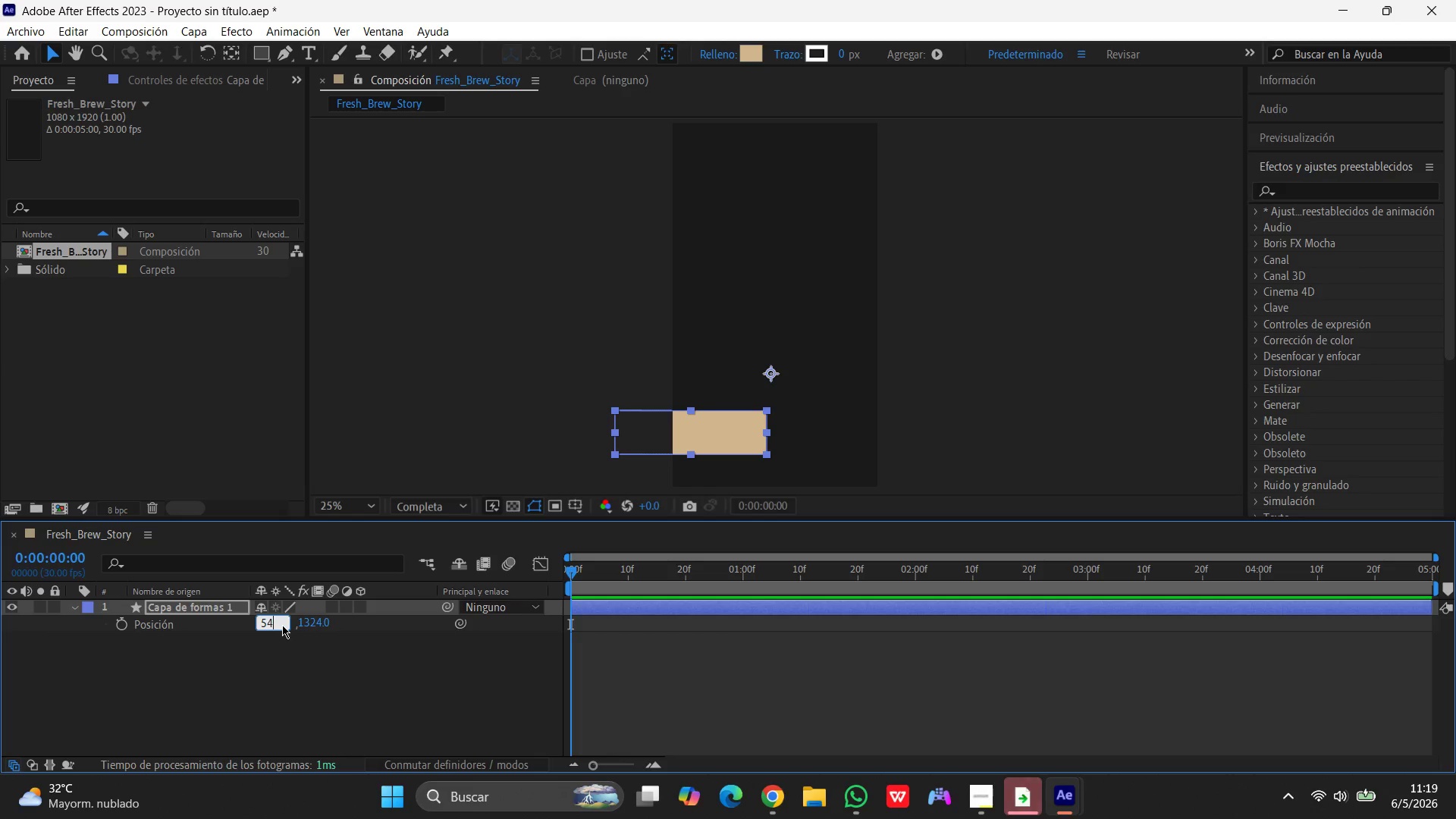 
key(Numpad4)
 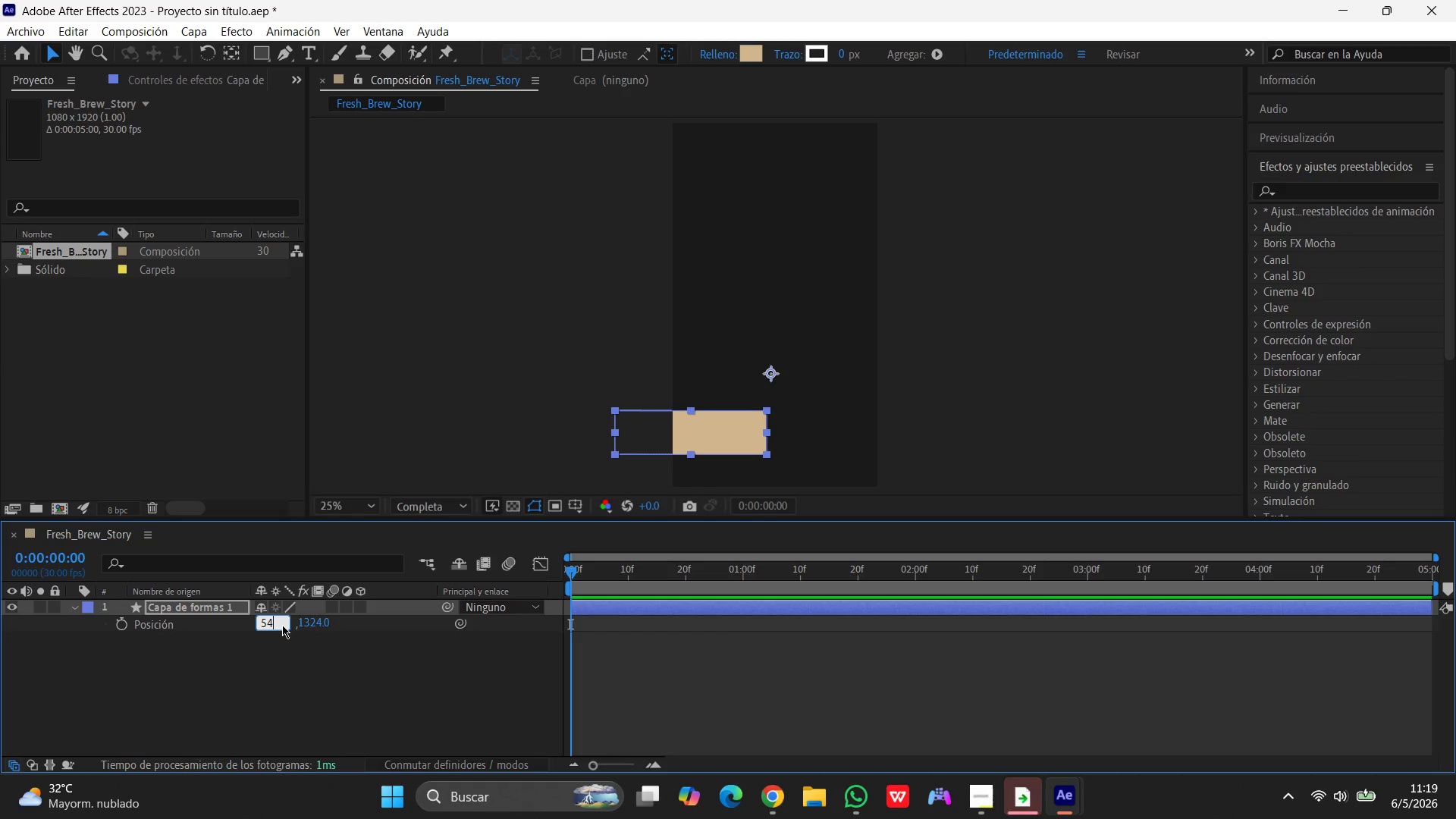 
key(Numpad0)
 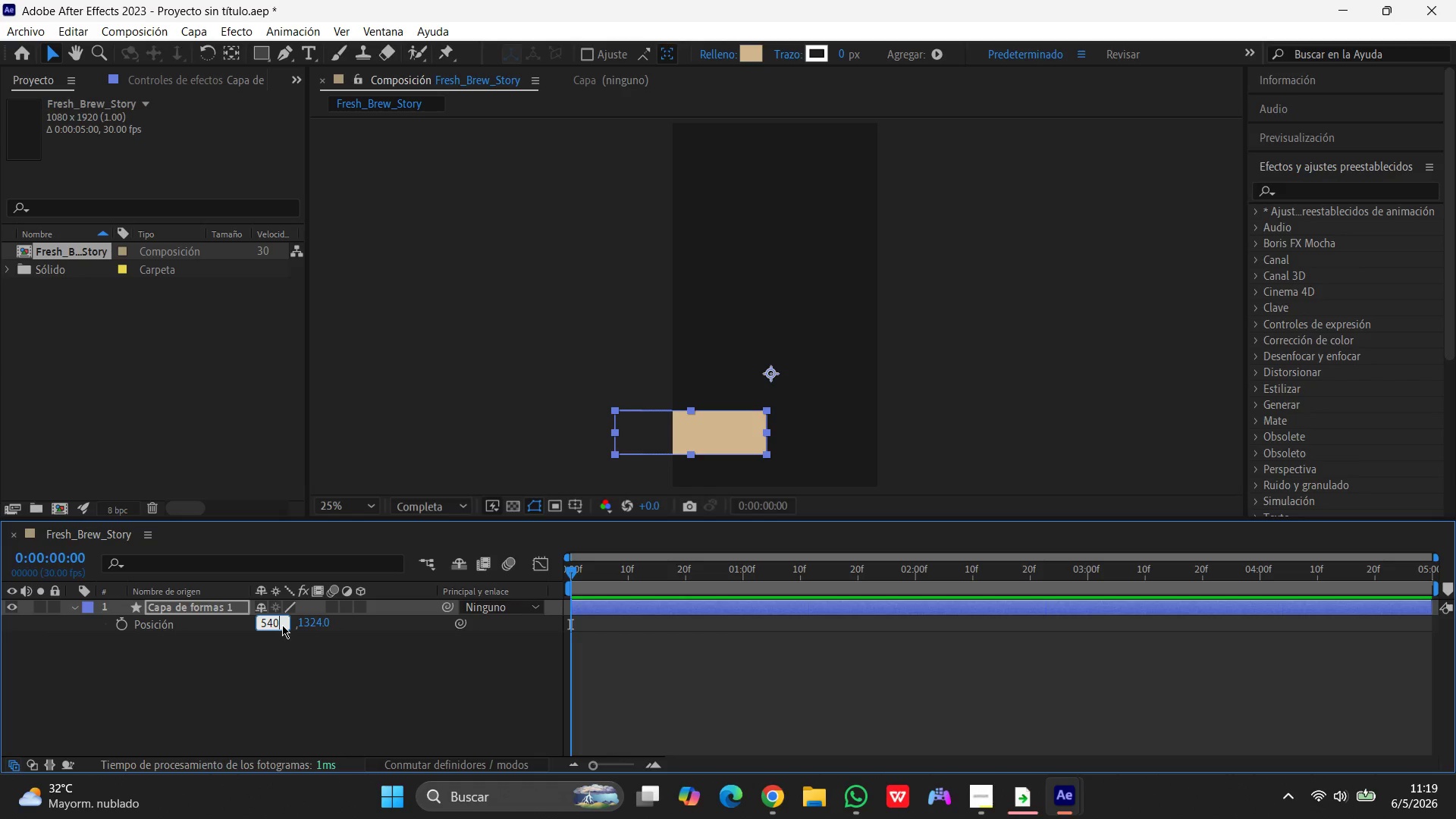 
key(Enter)
 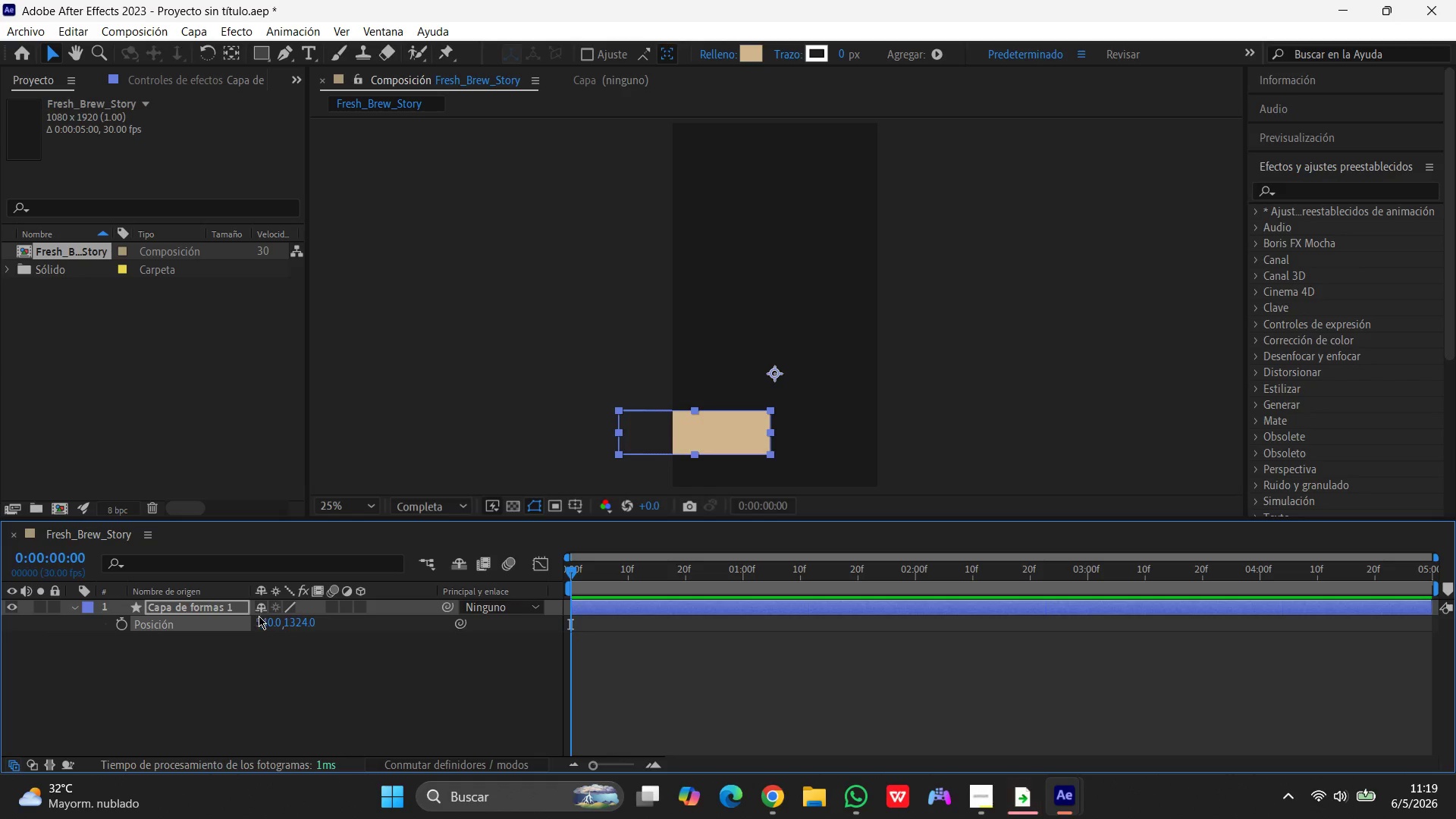 
left_click([302, 620])
 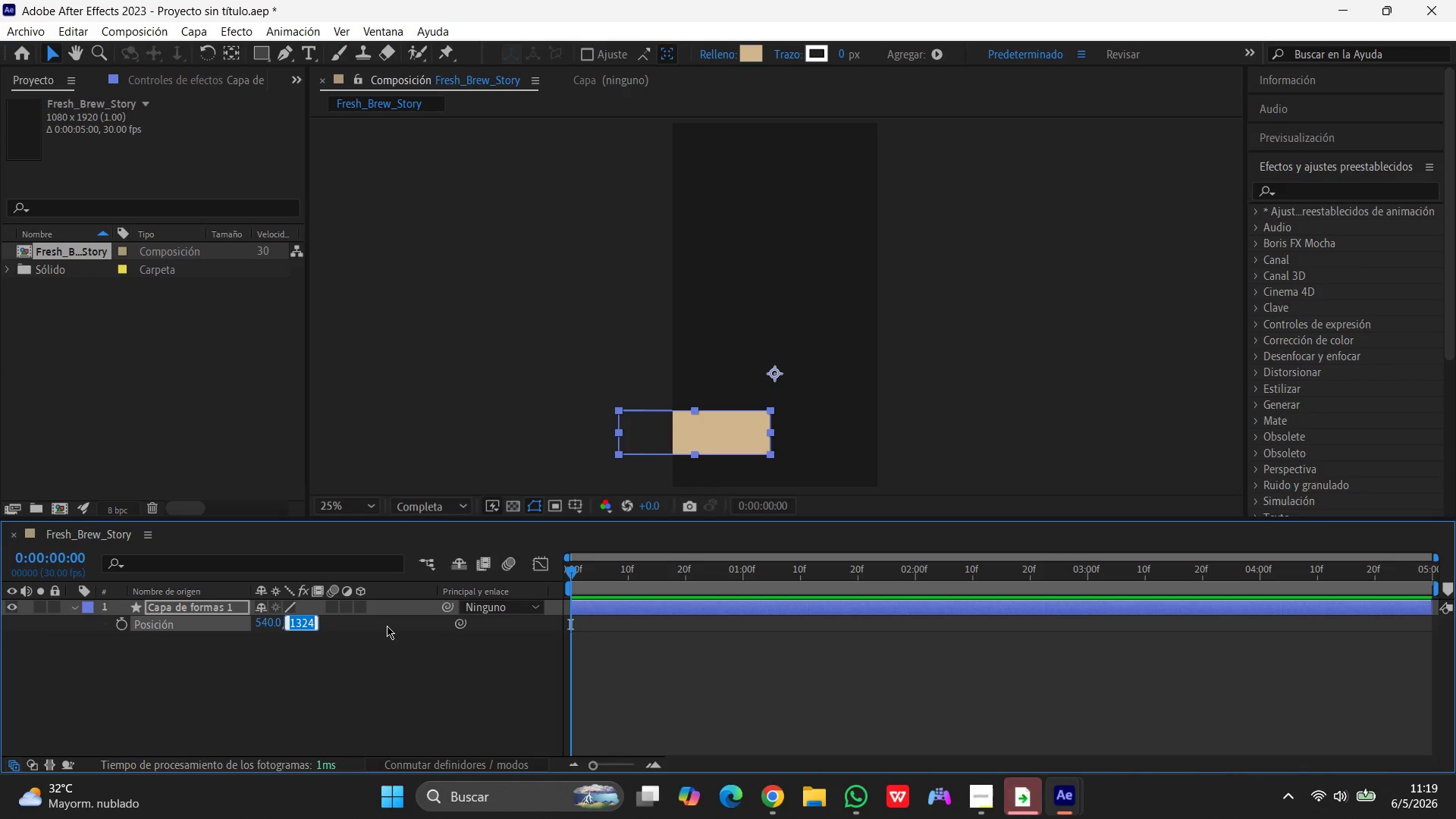 
key(Numpad1)
 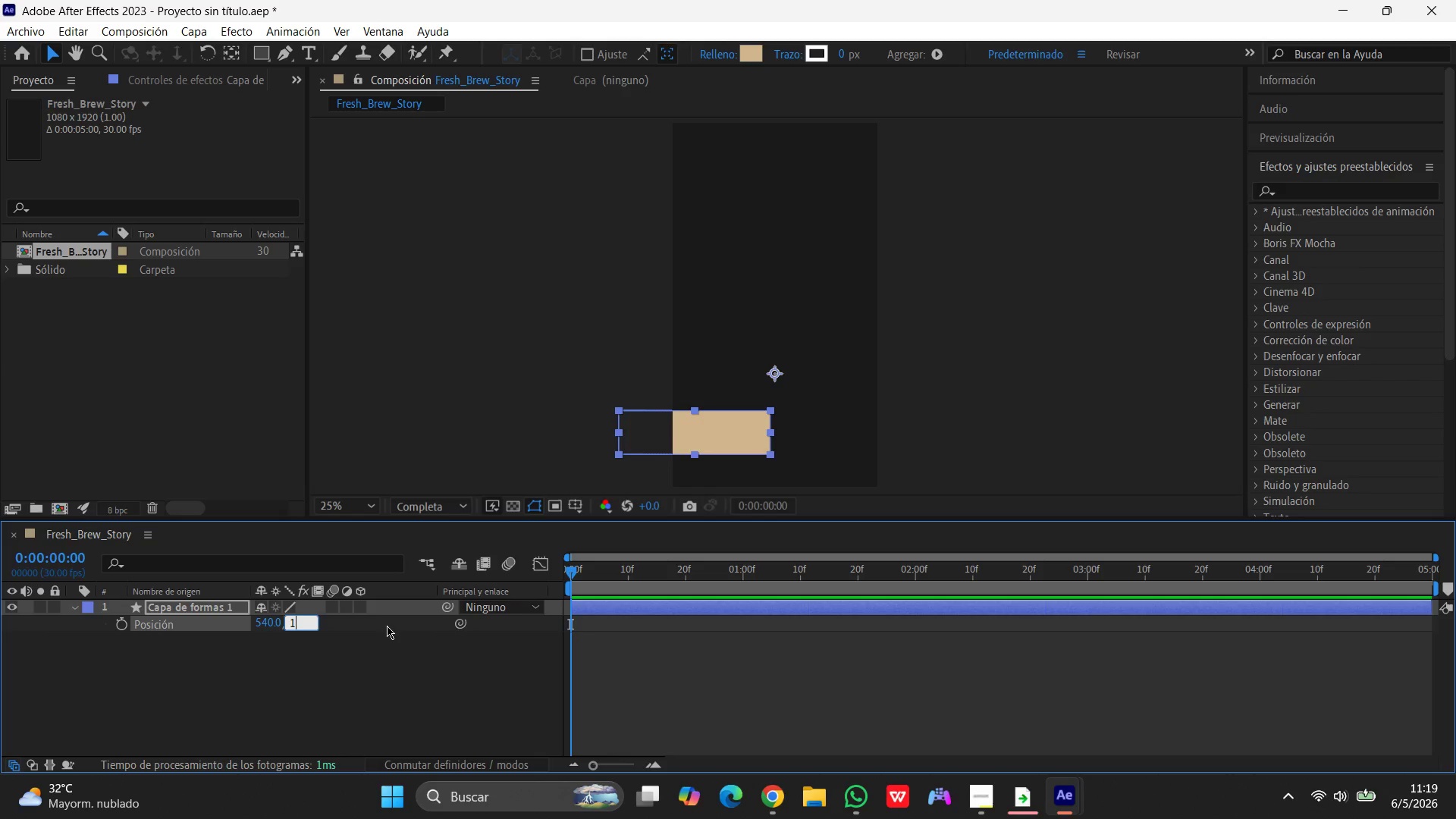 
key(Numpad7)
 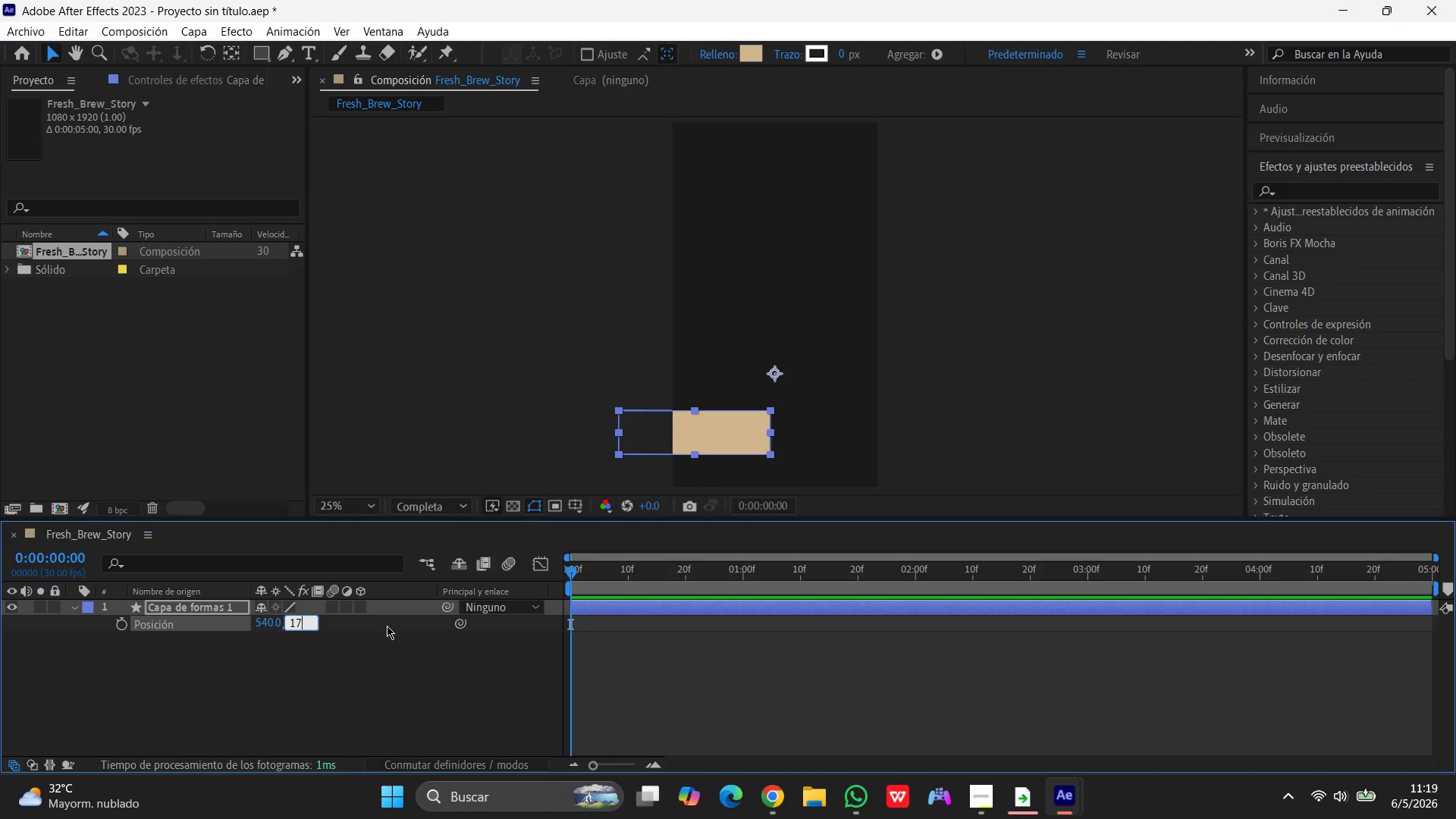 
key(Numpad5)
 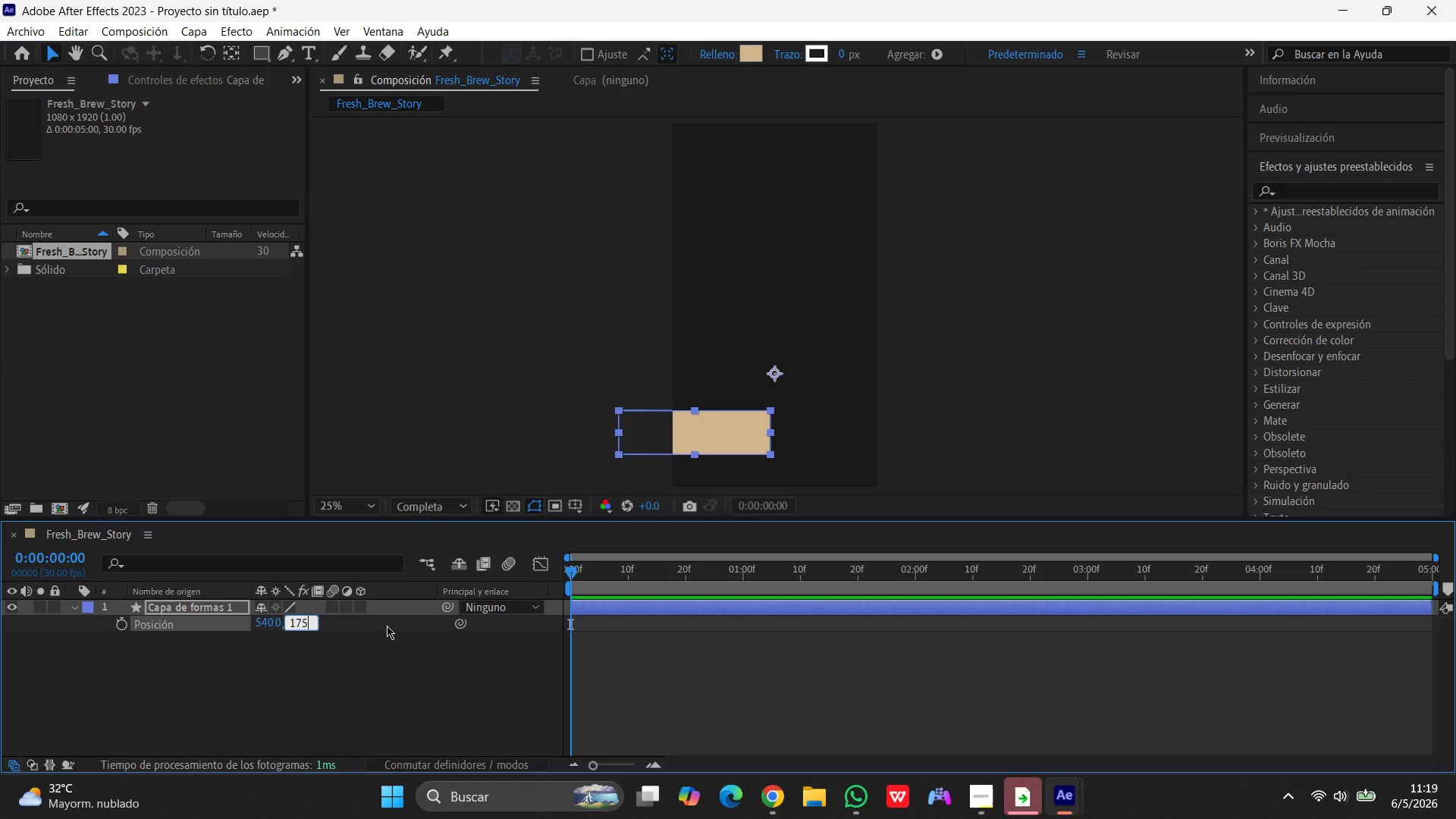 
key(Numpad0)
 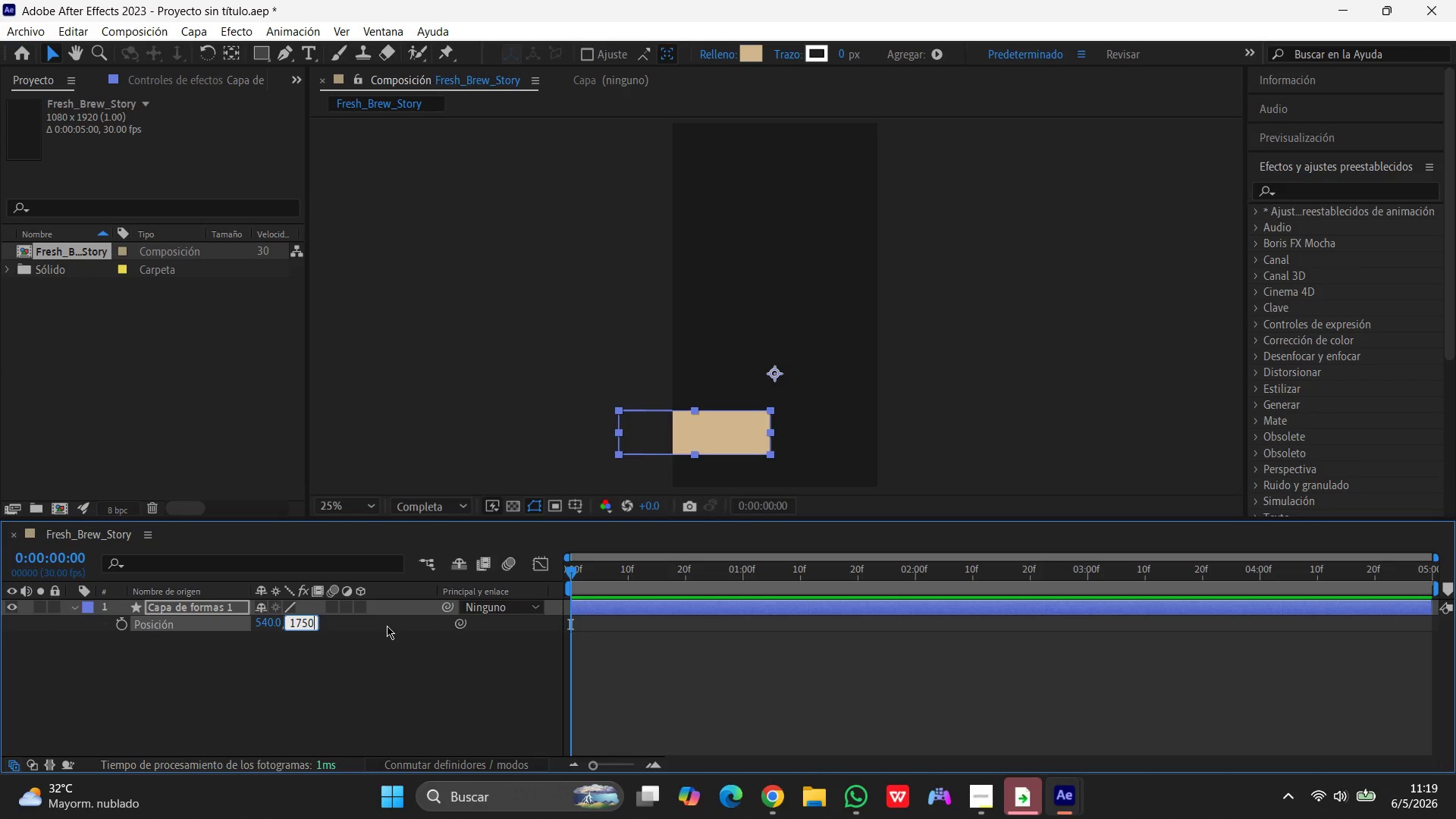 
key(Enter)
 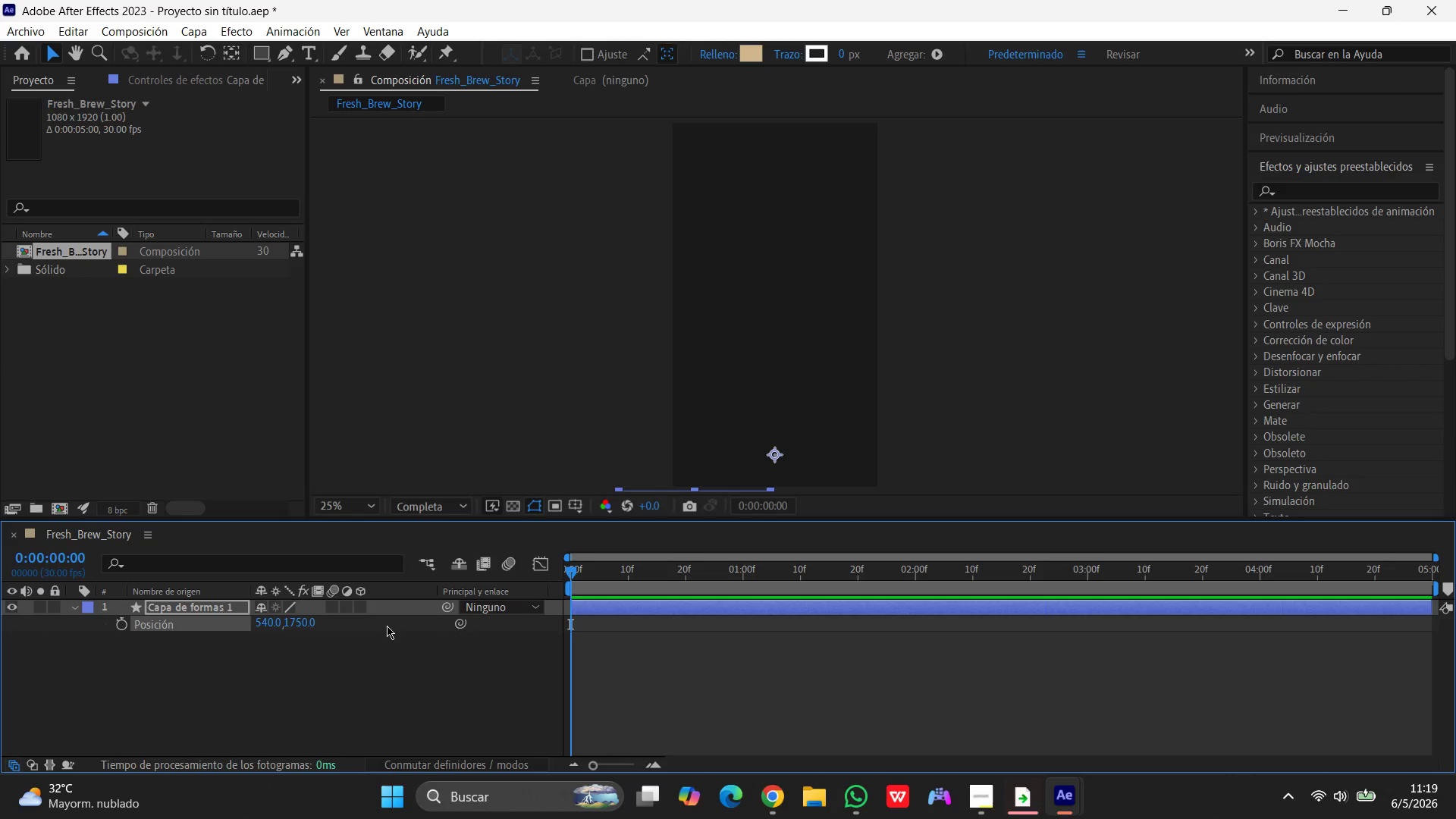 
wait(5.55)
 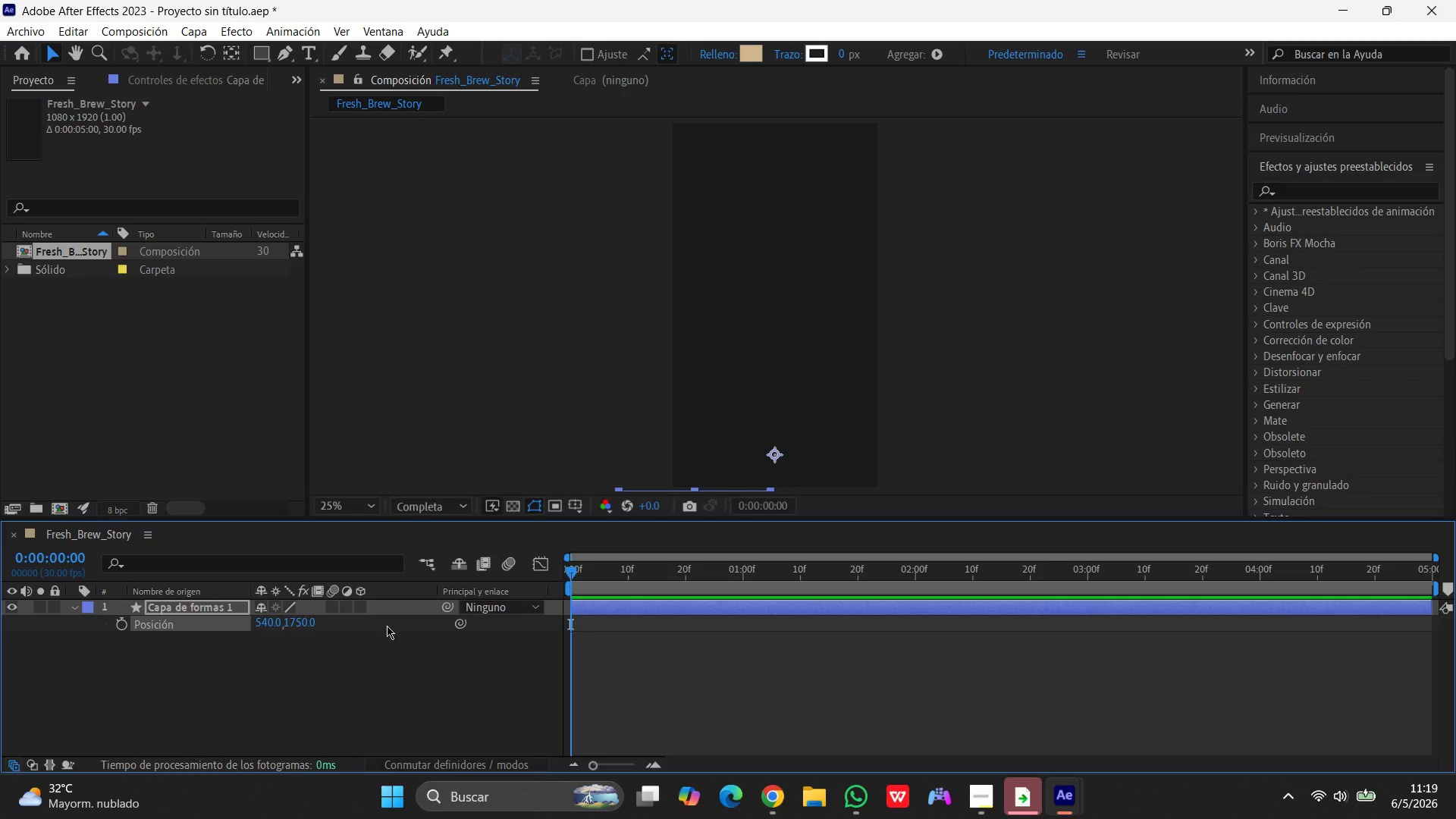 
scroll: coordinate [387, 626], scroll_direction: down, amount: 1.0
 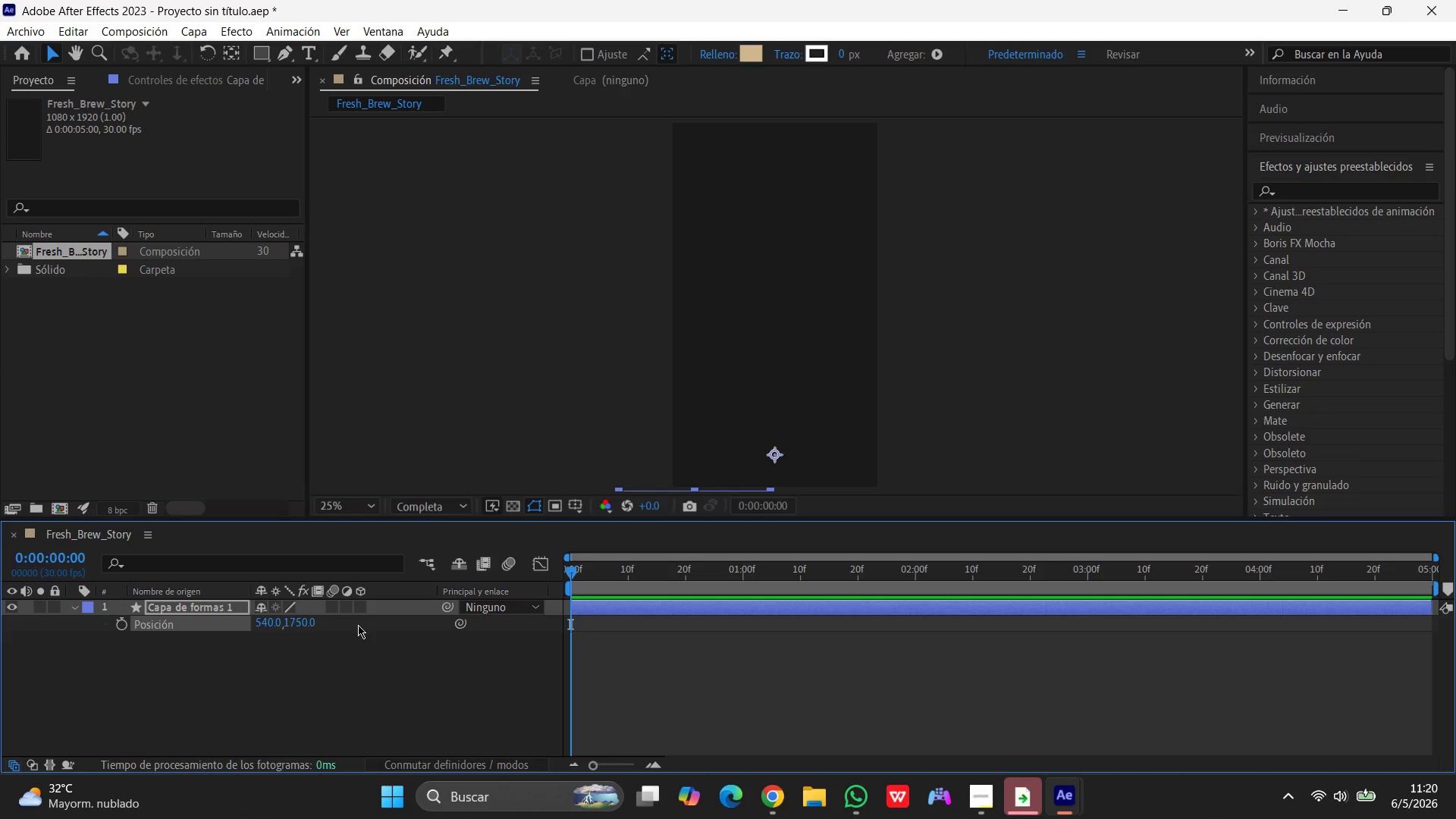 
wait(20.39)
 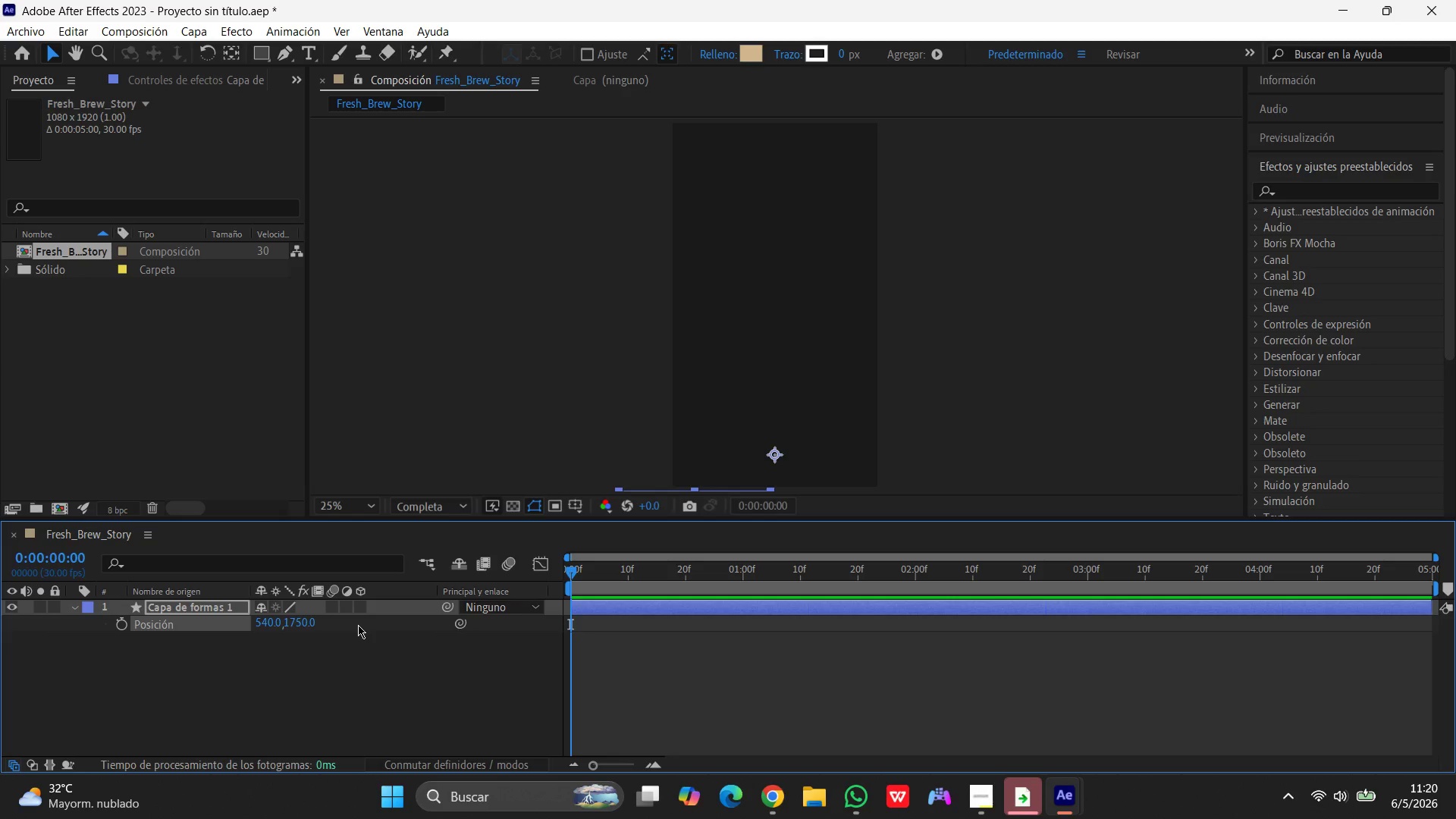 
left_click([298, 620])
 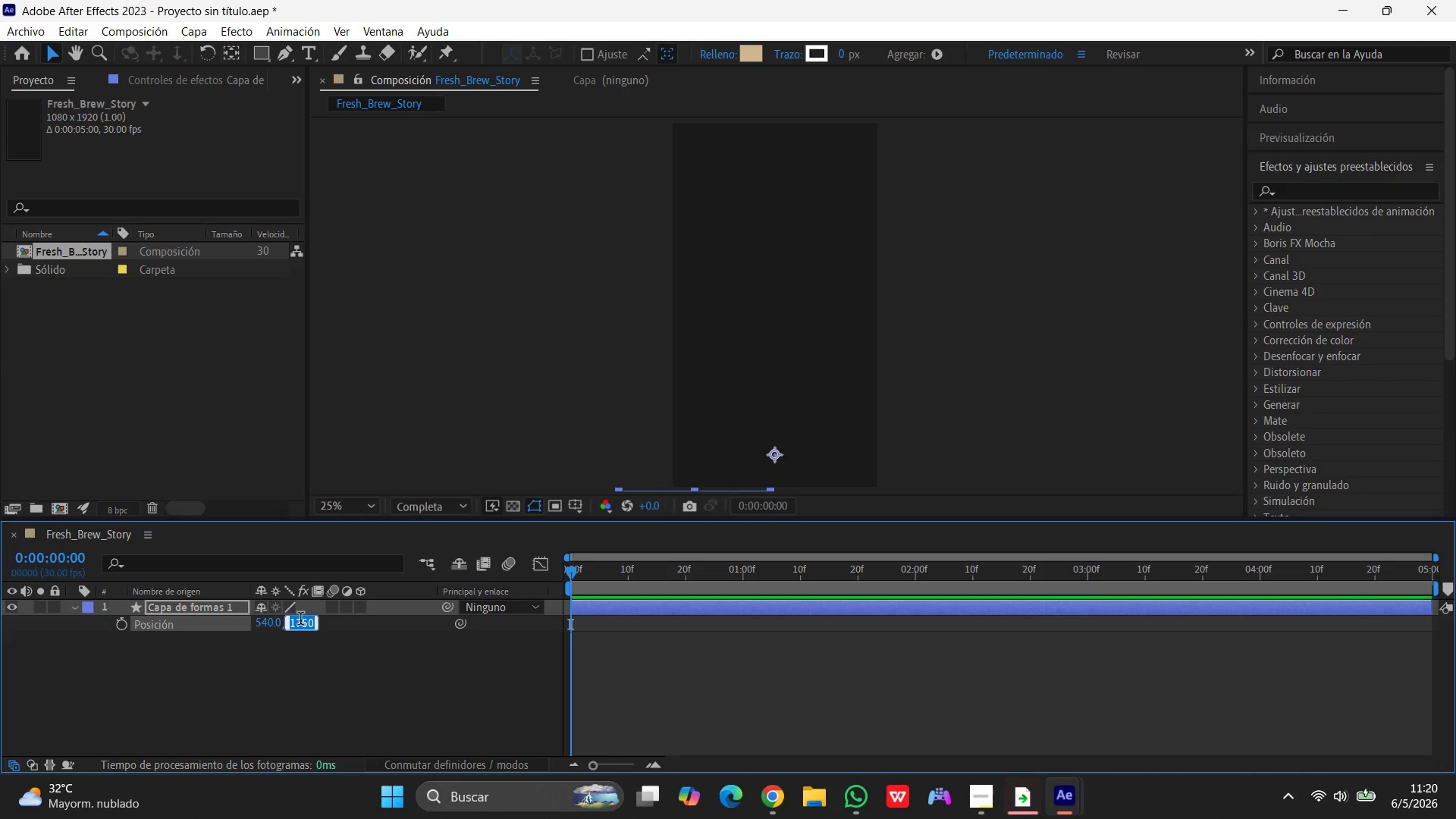 
key(Numpad1)
 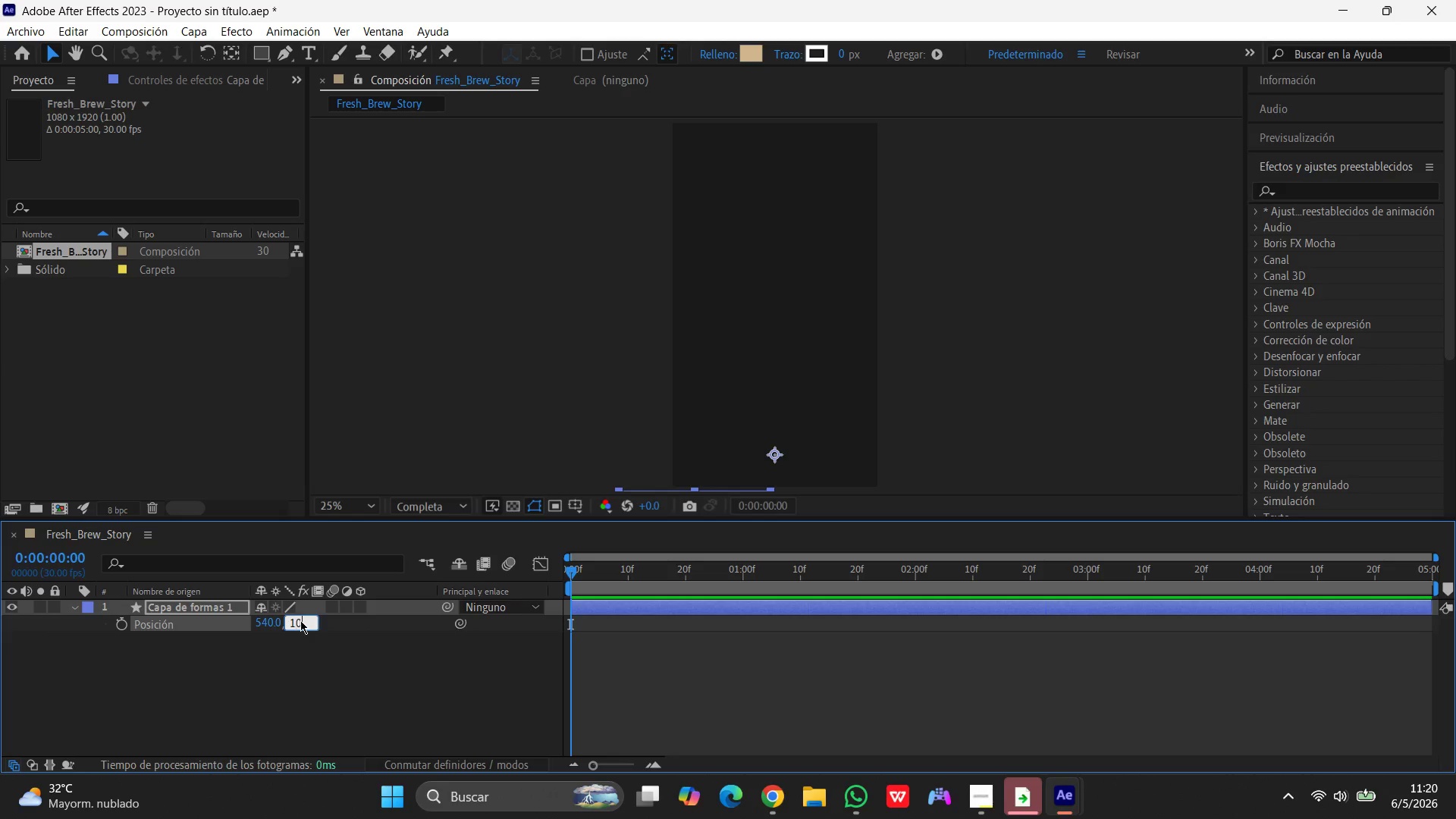 
key(Numpad0)
 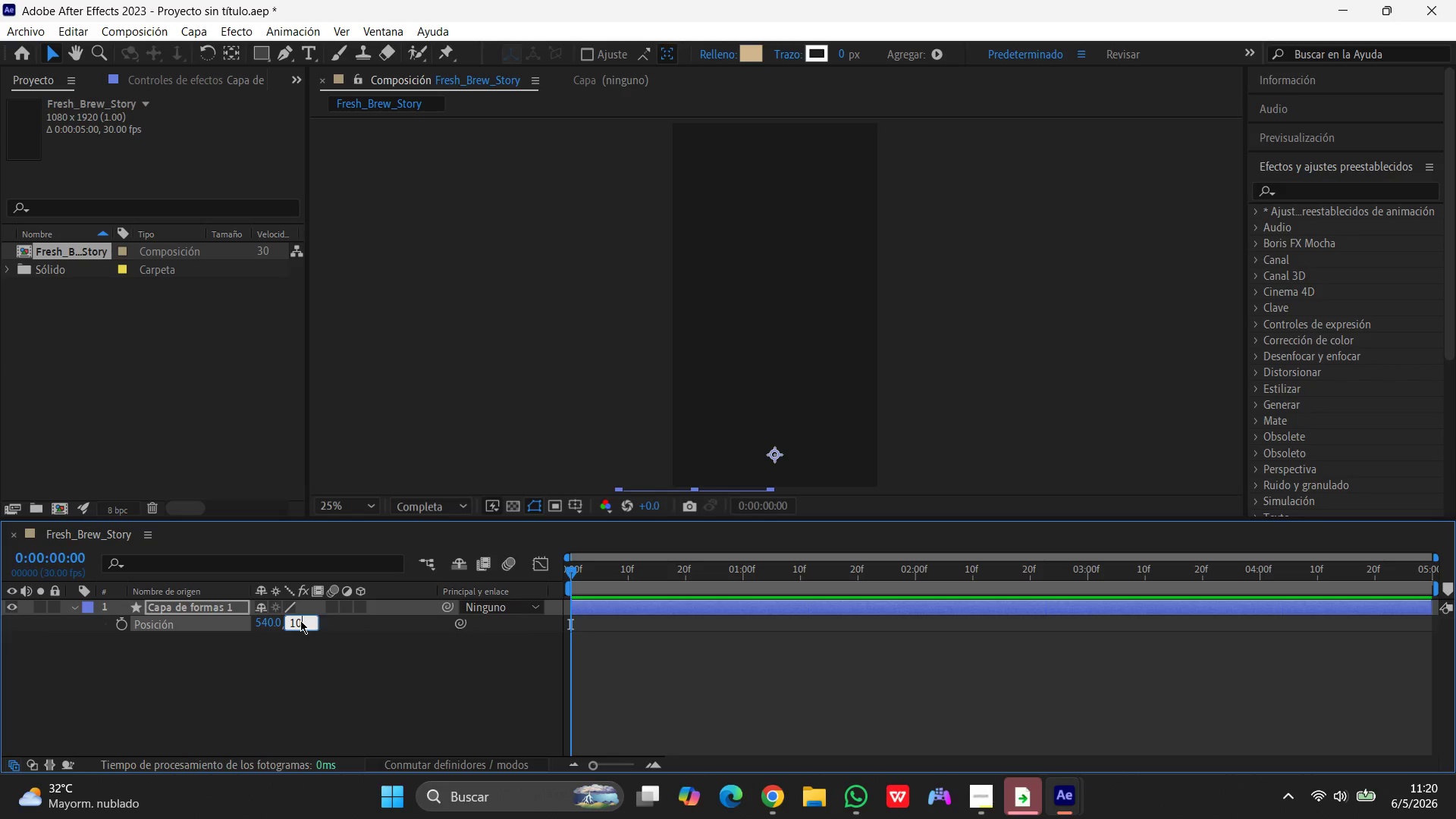 
key(Numpad0)
 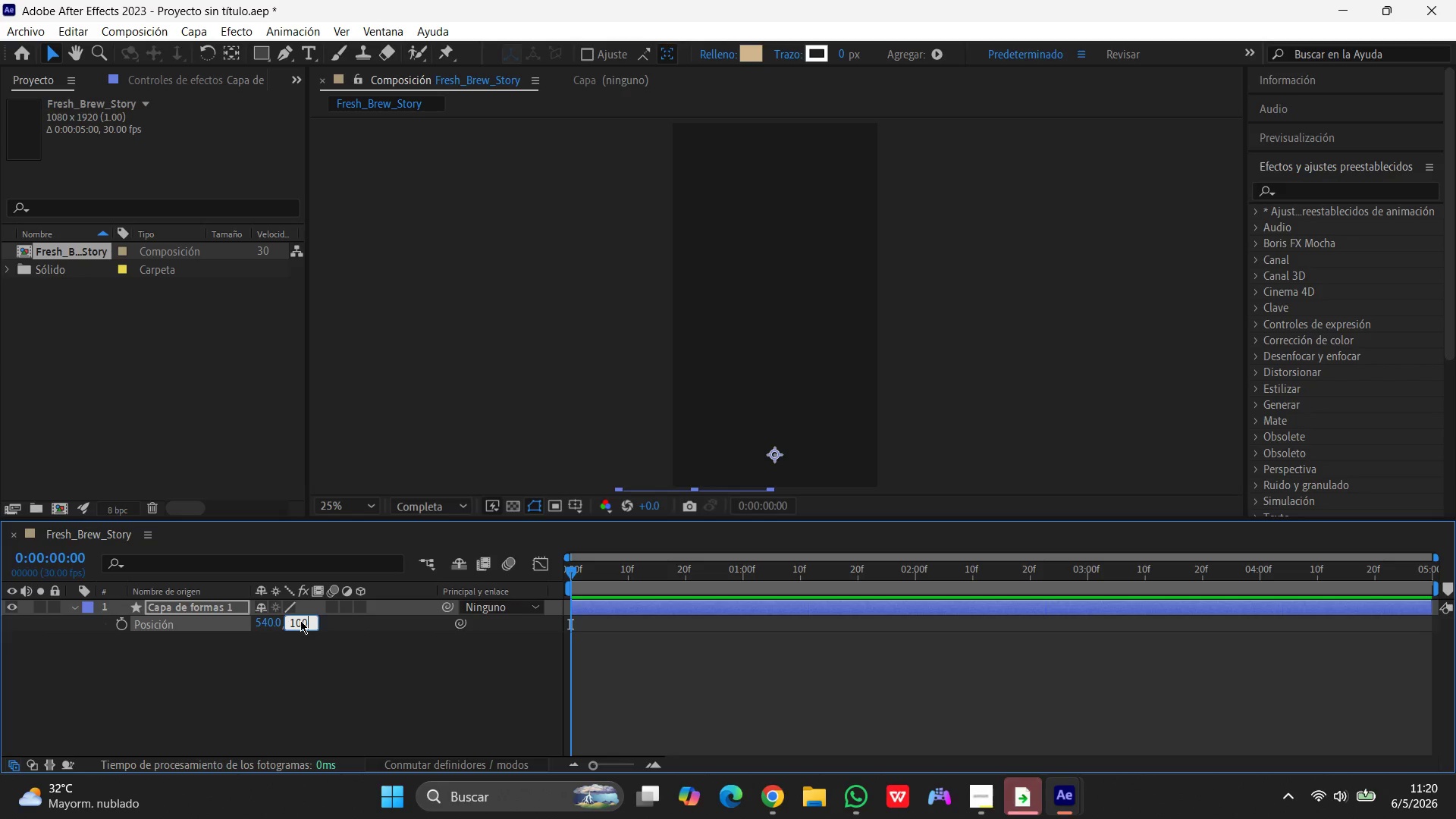 
key(Numpad0)
 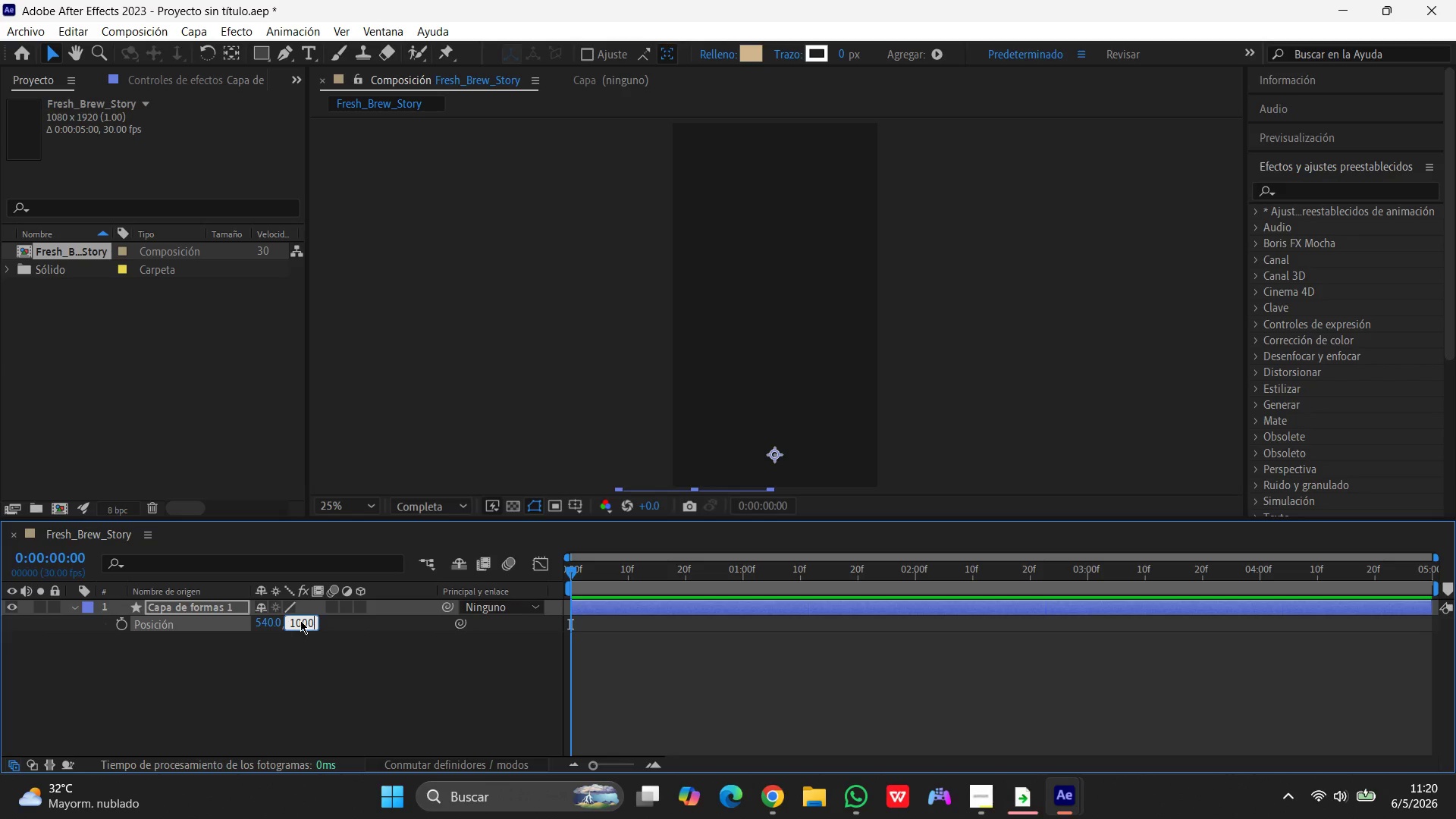 
key(Enter)
 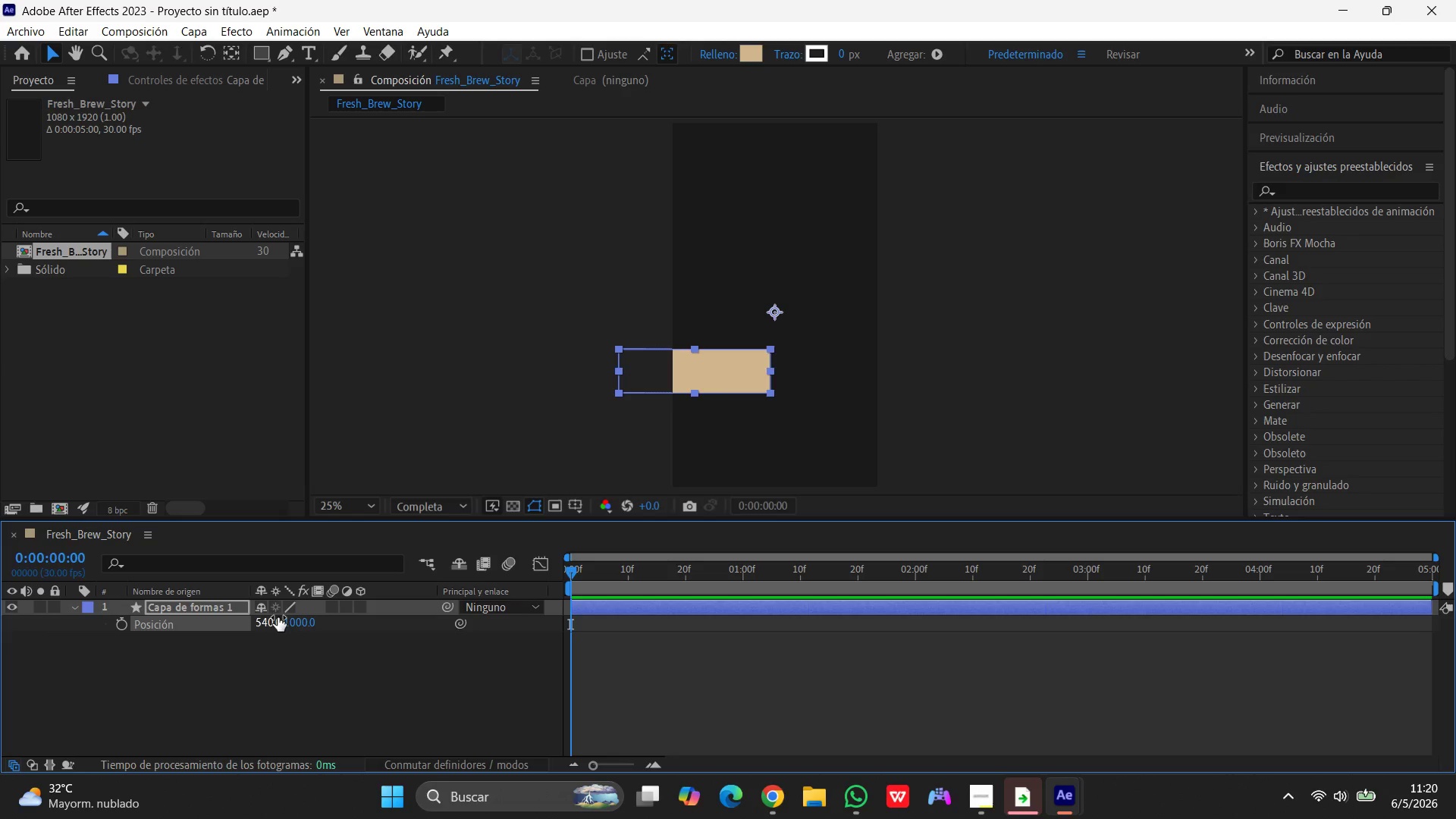 
left_click([288, 620])
 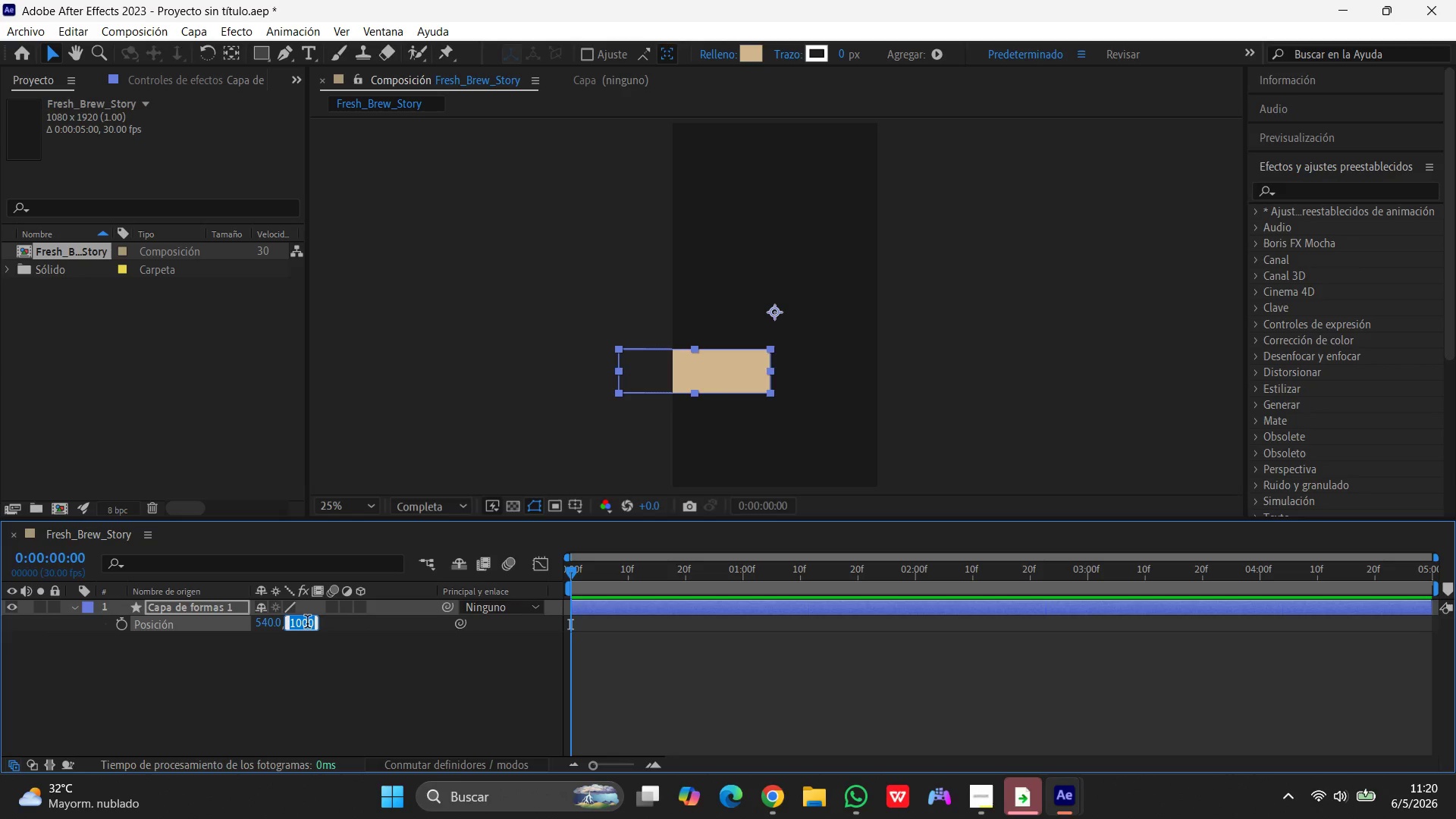 
key(Numpad1)
 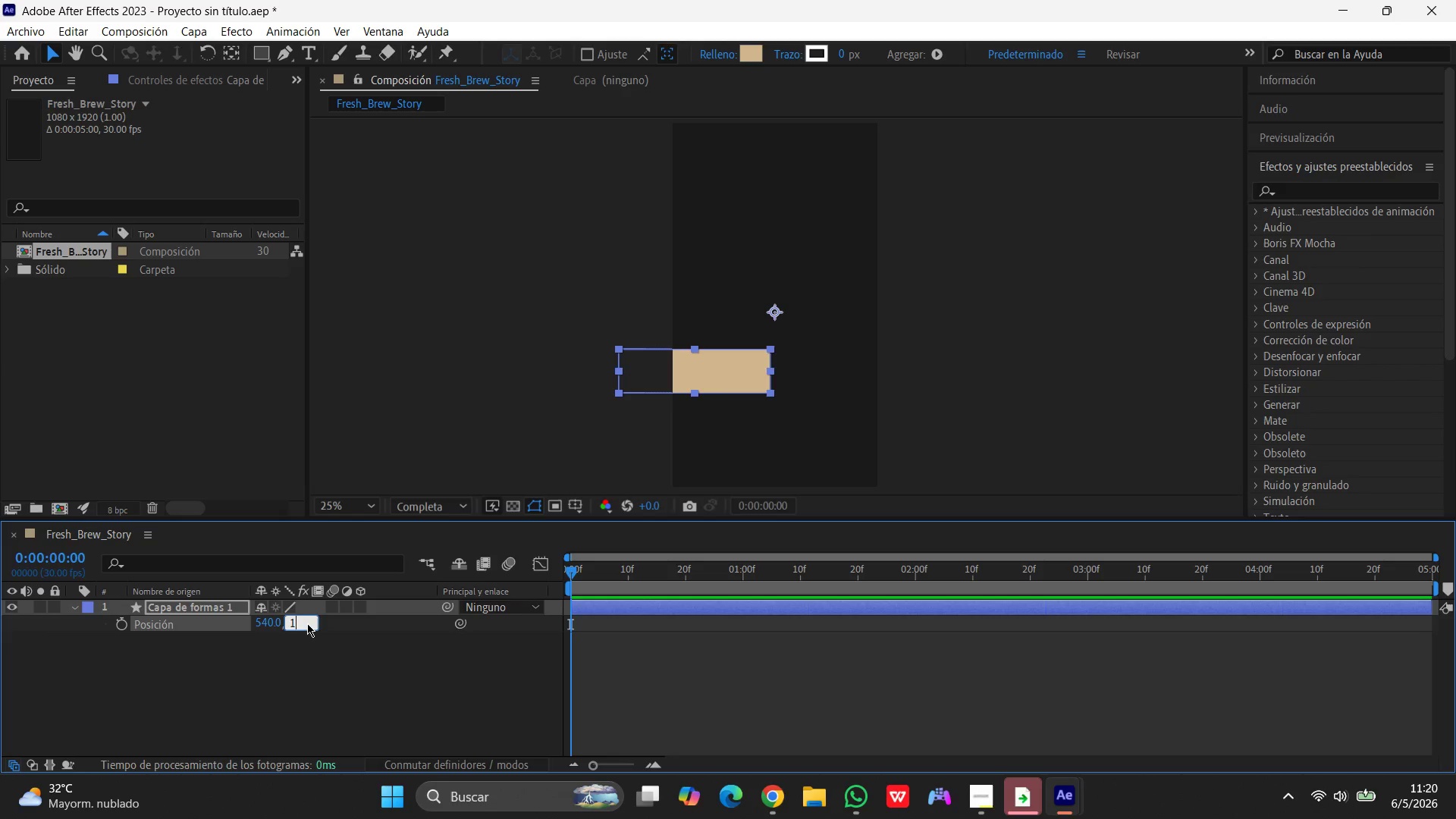 
key(Numpad3)
 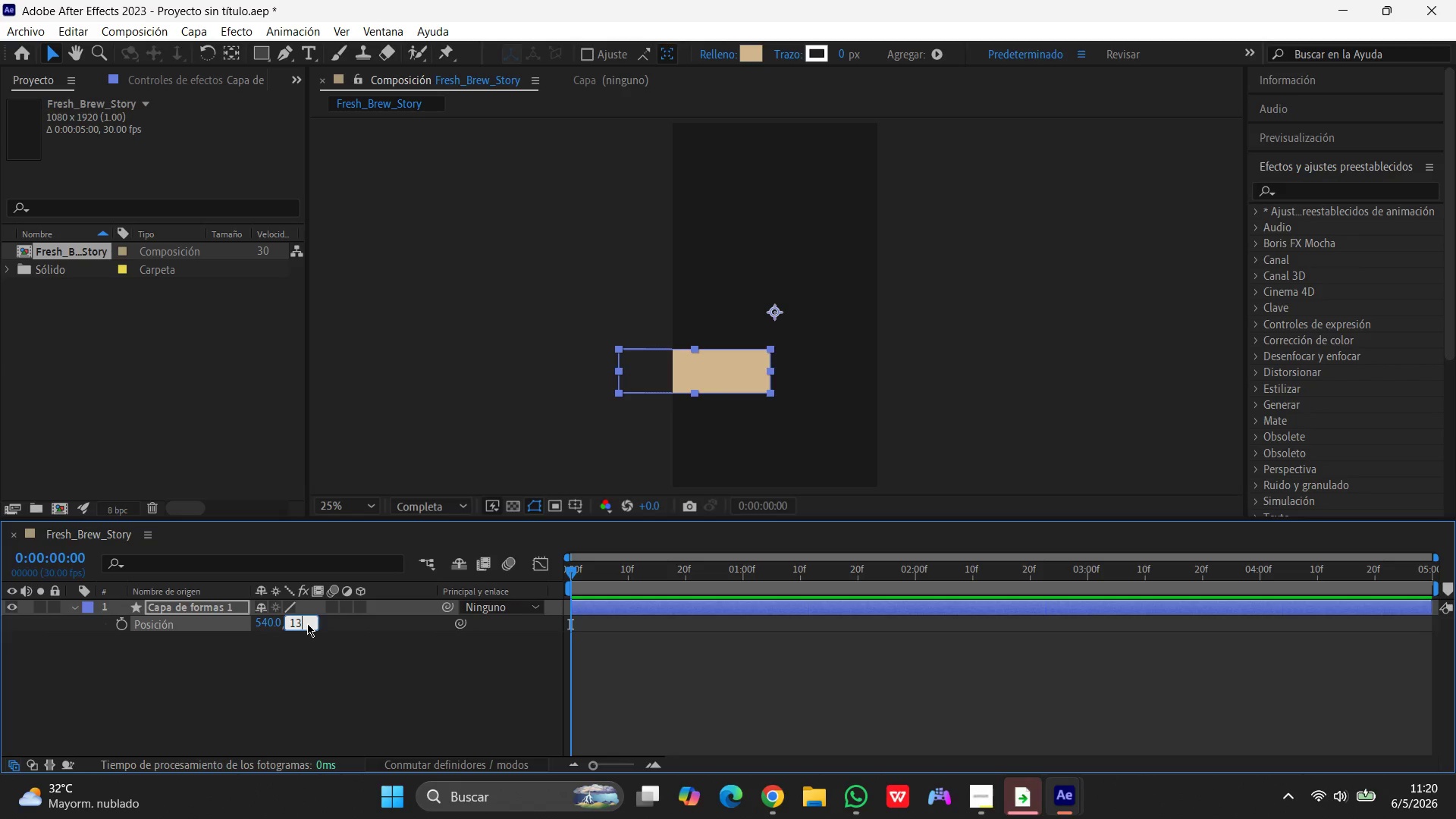 
key(Numpad0)
 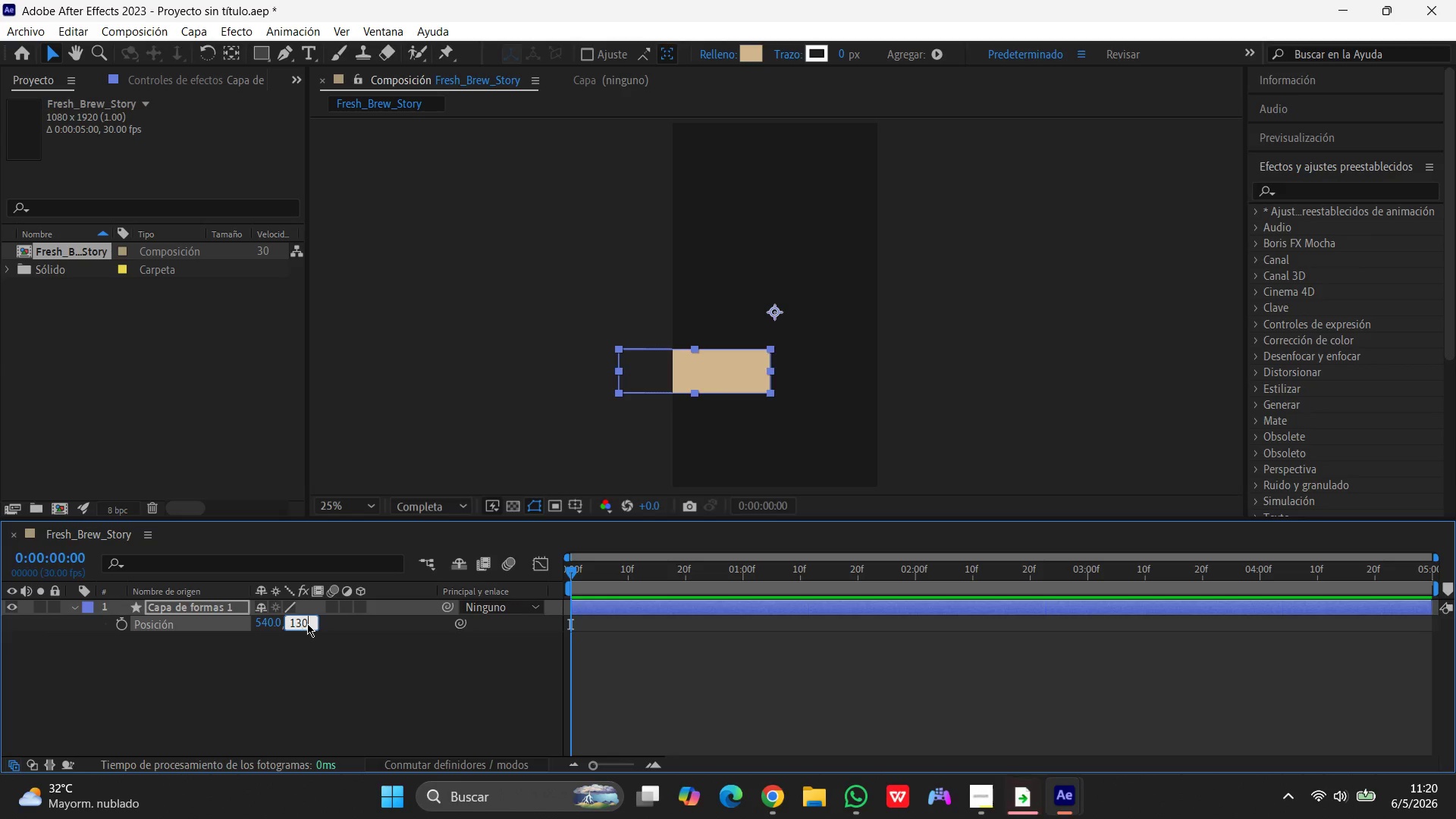 
key(Numpad0)
 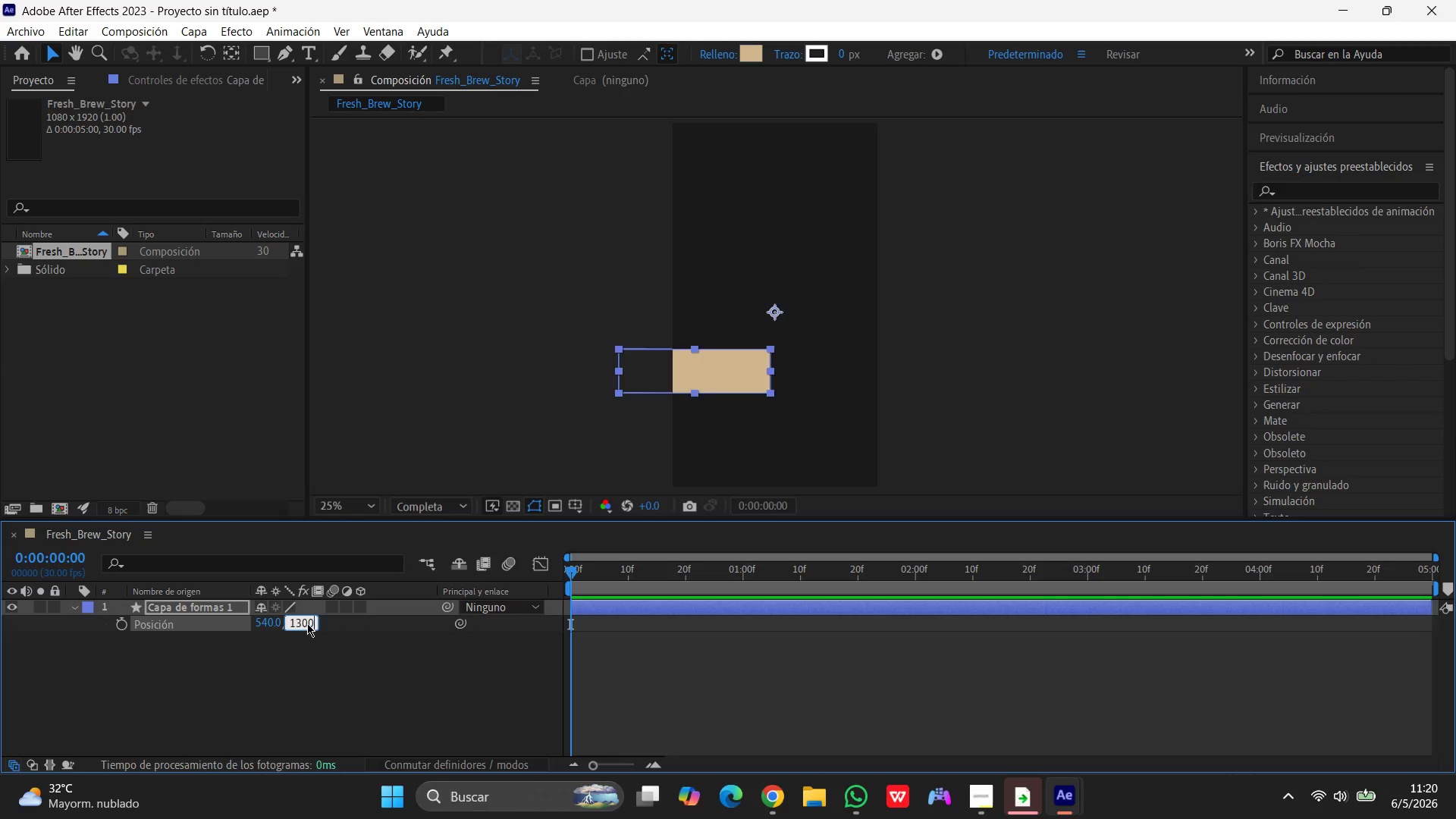 
key(Enter)
 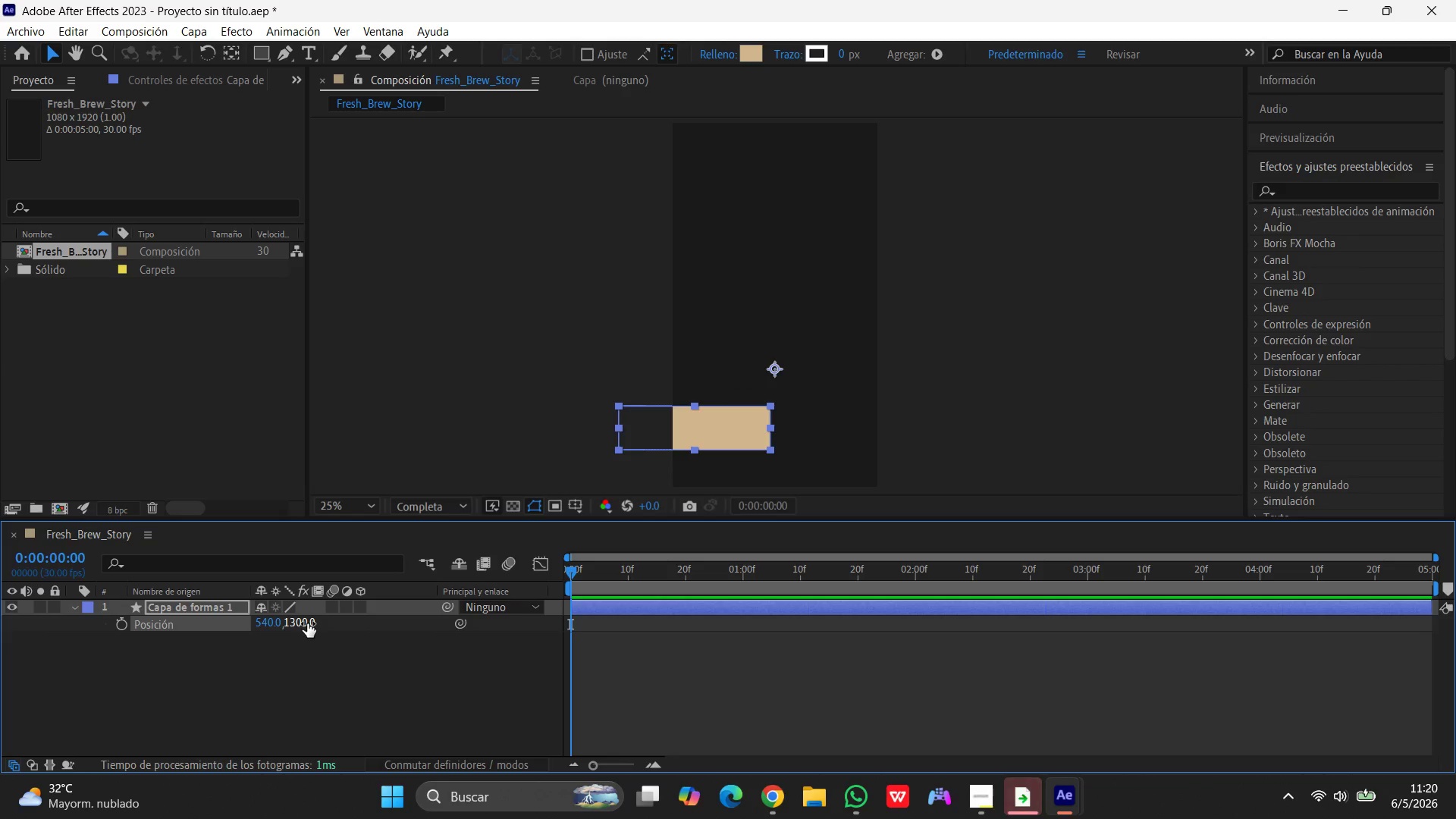 
left_click([307, 623])
 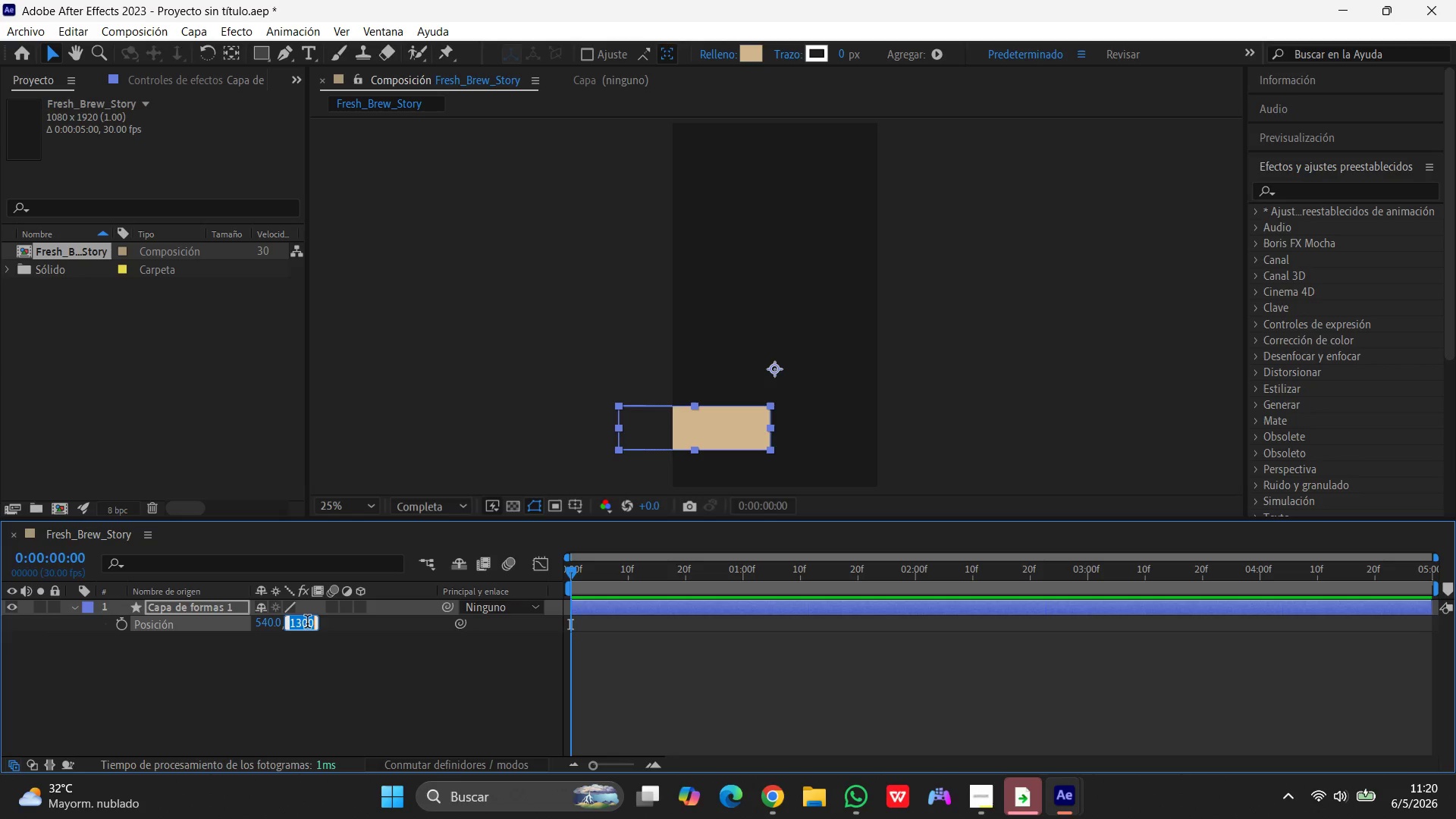 
key(Numpad1)
 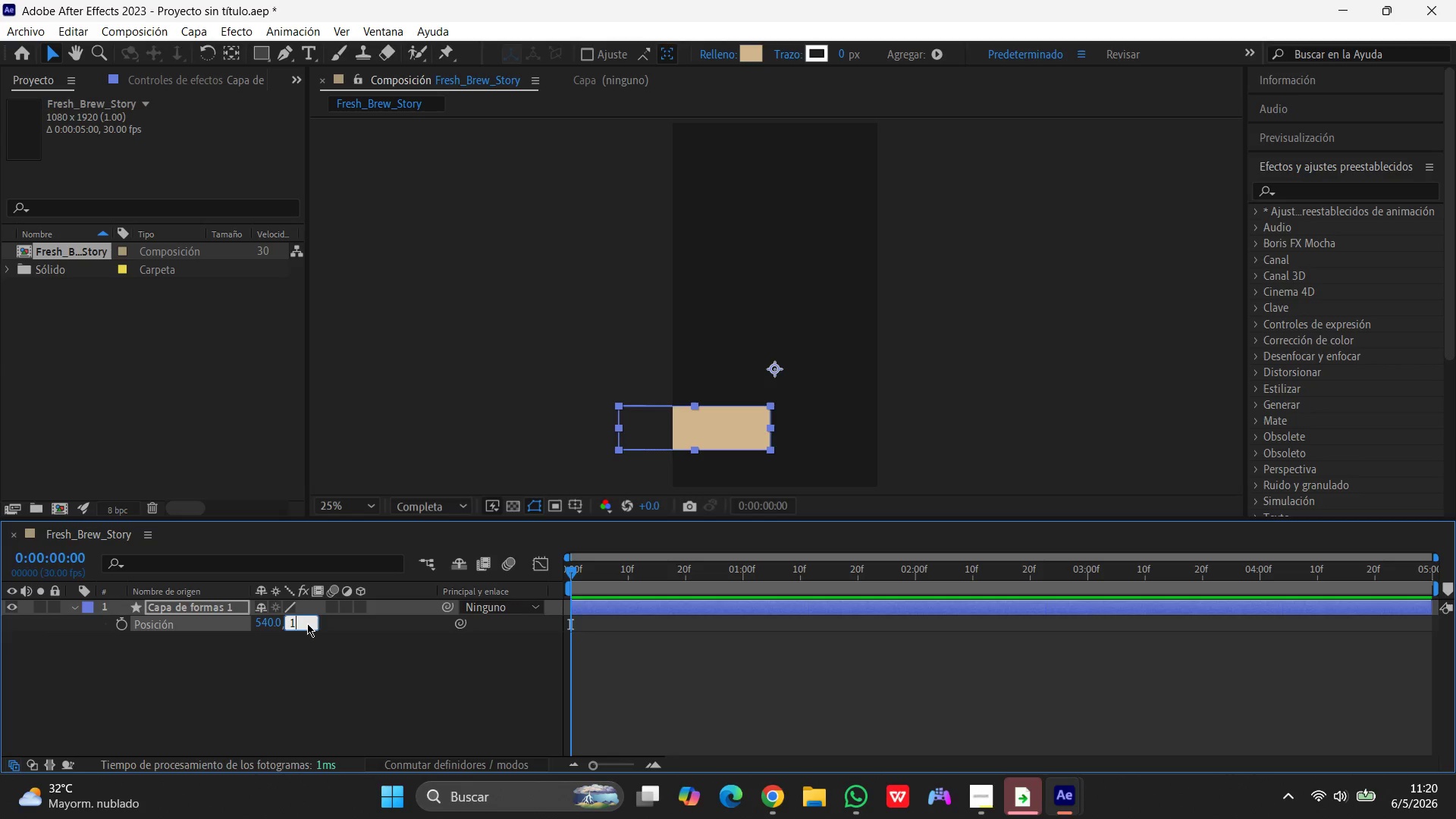 
key(Numpad4)
 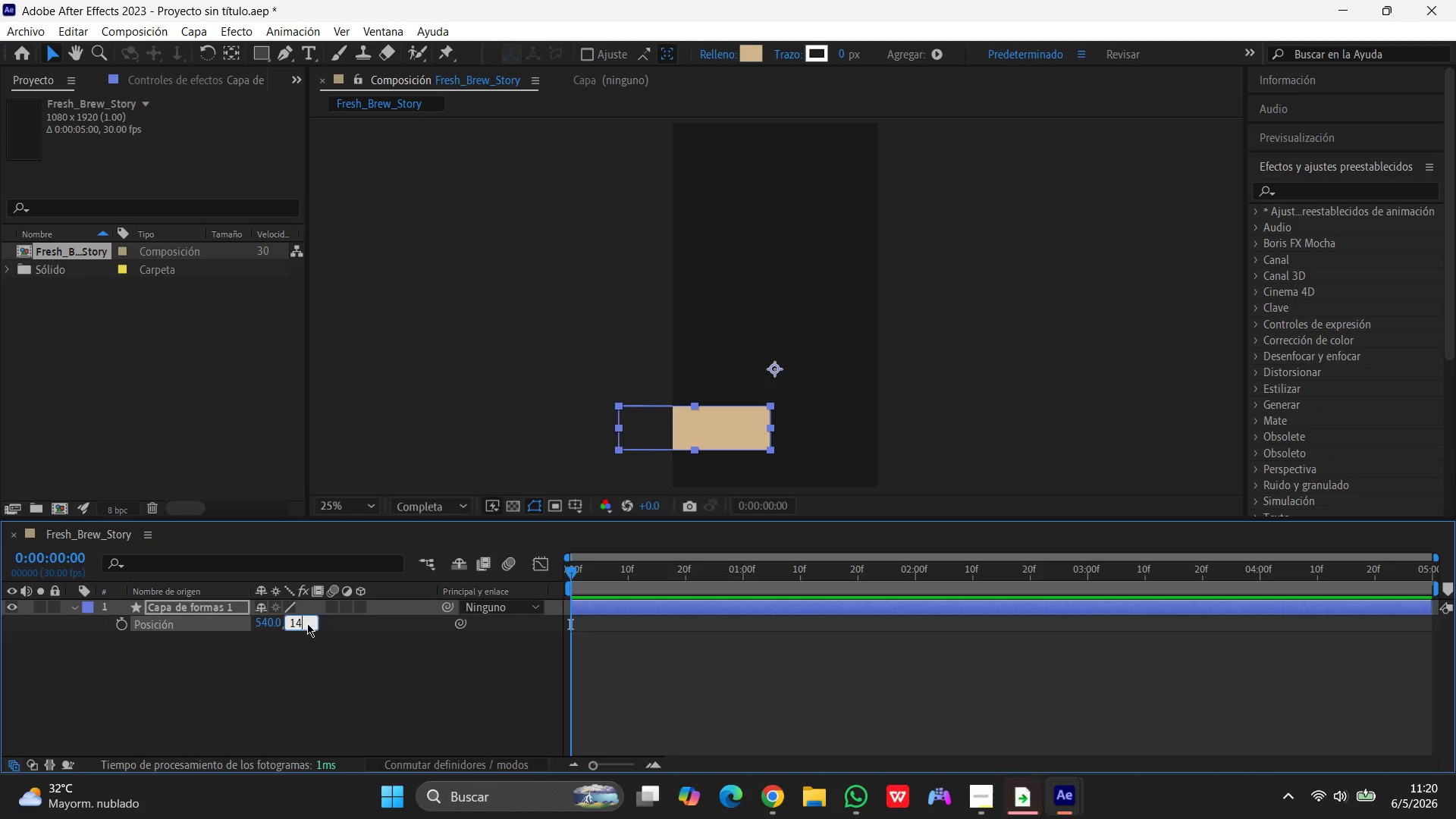 
key(Numpad0)
 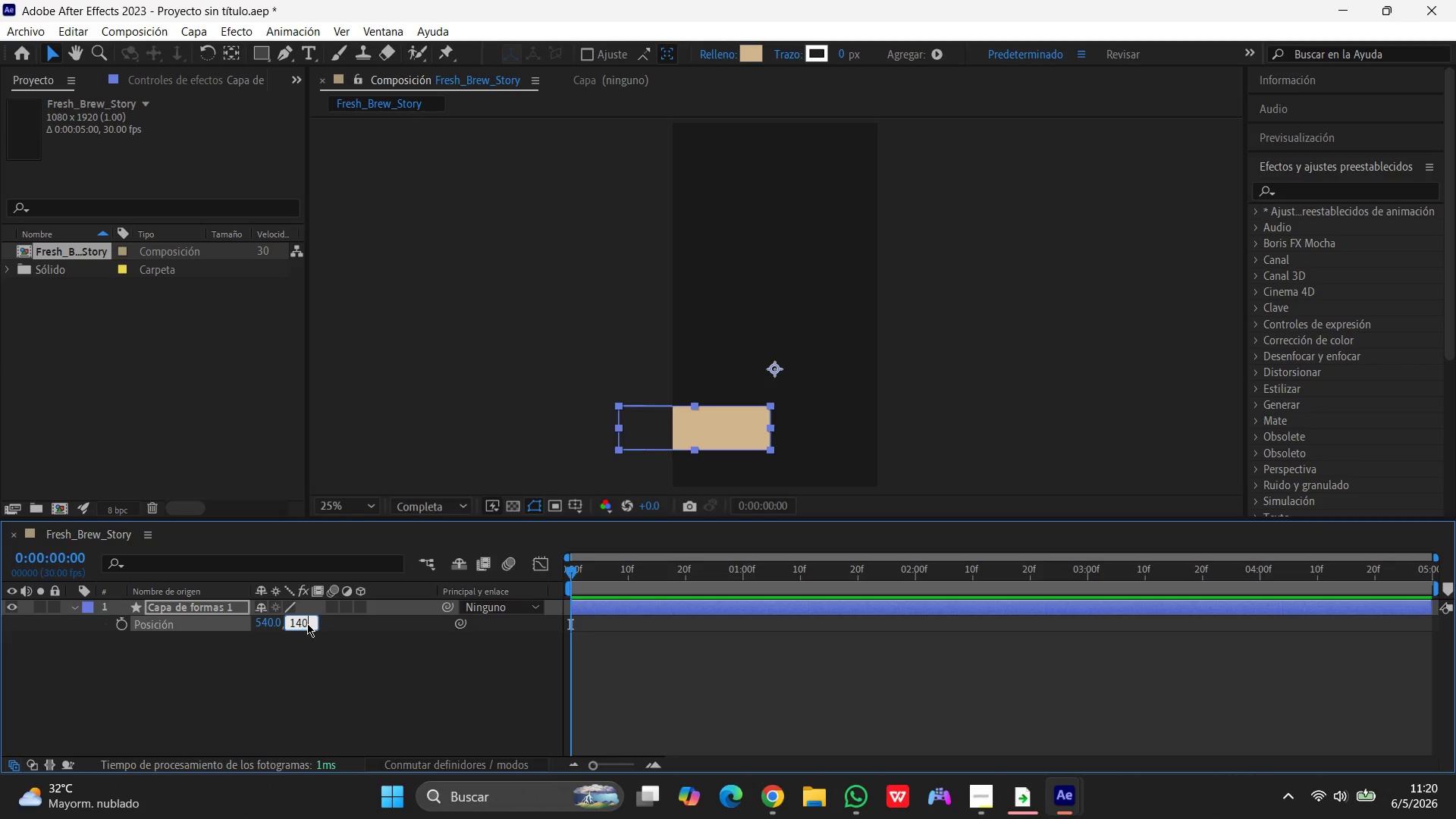 
key(Numpad0)
 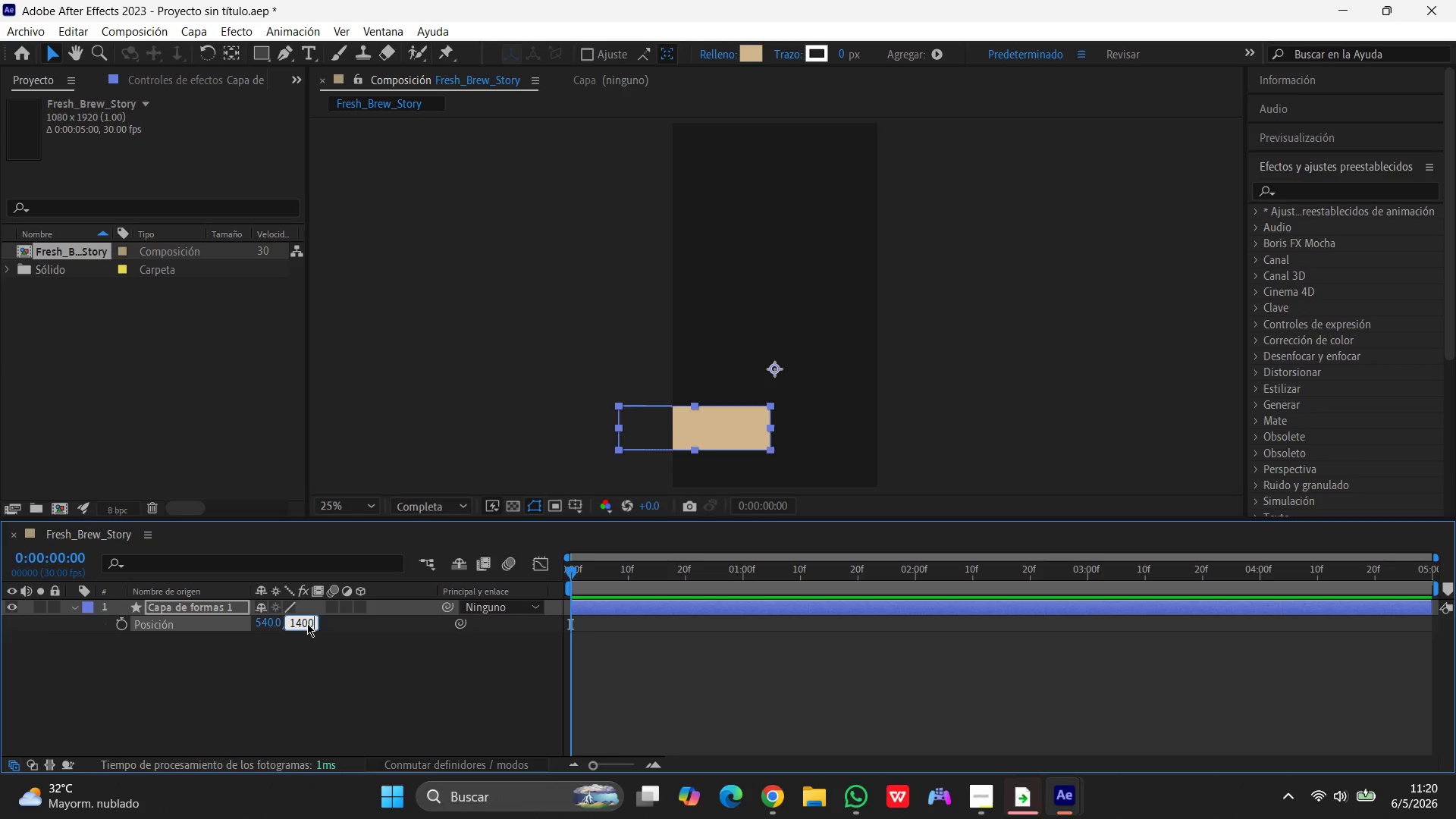 
key(Enter)
 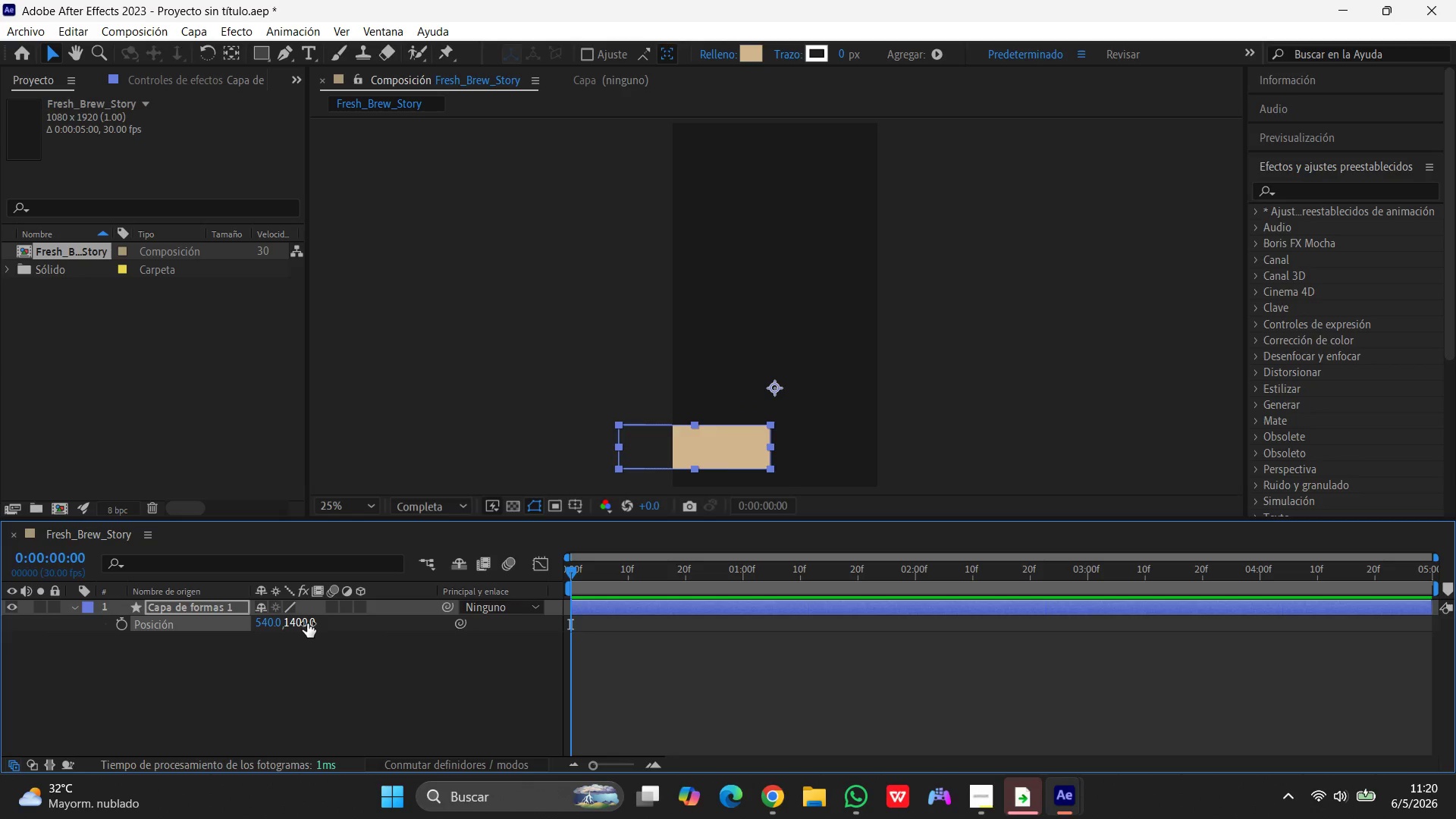 
left_click([307, 623])
 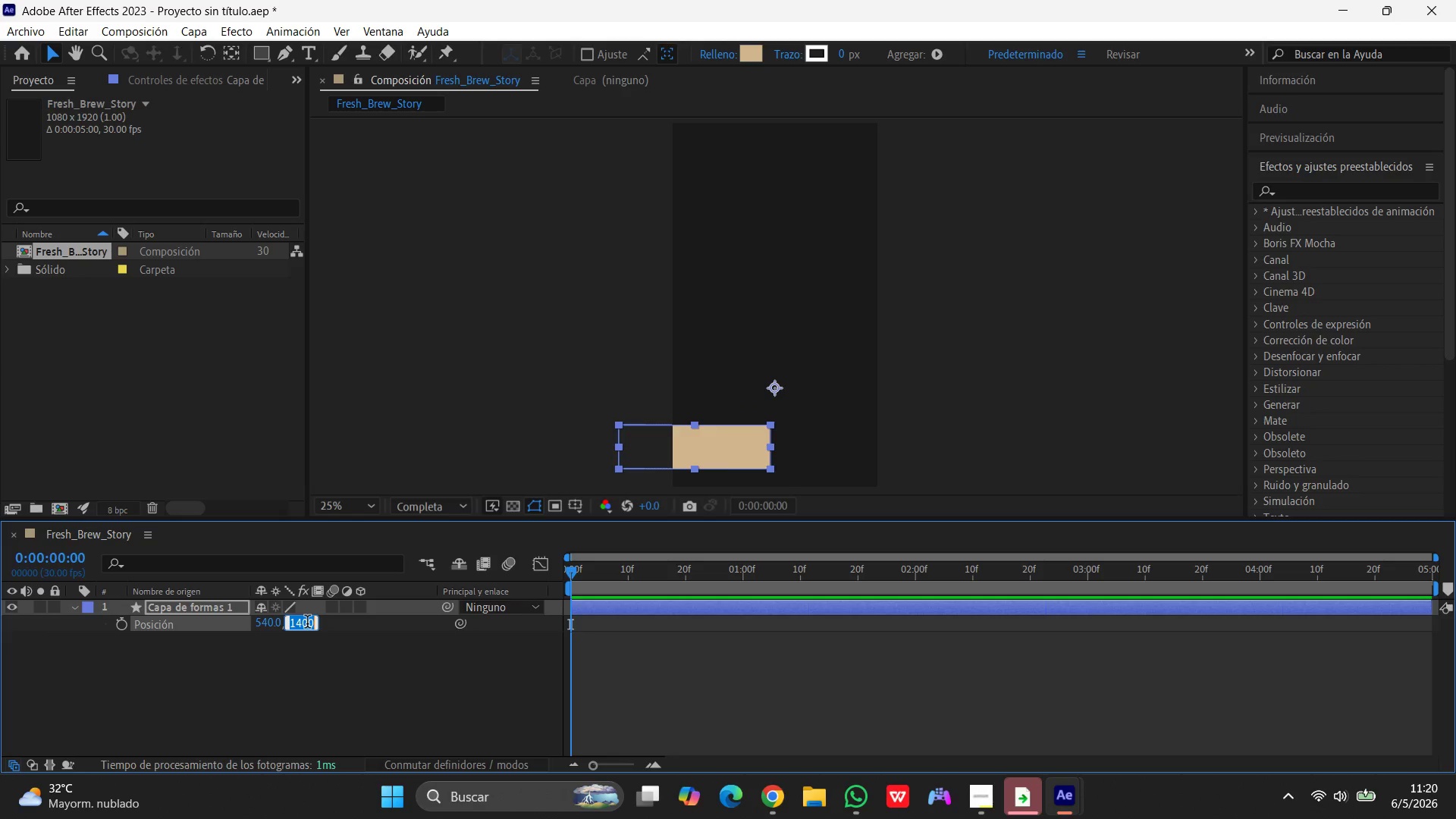 
key(Numpad1)
 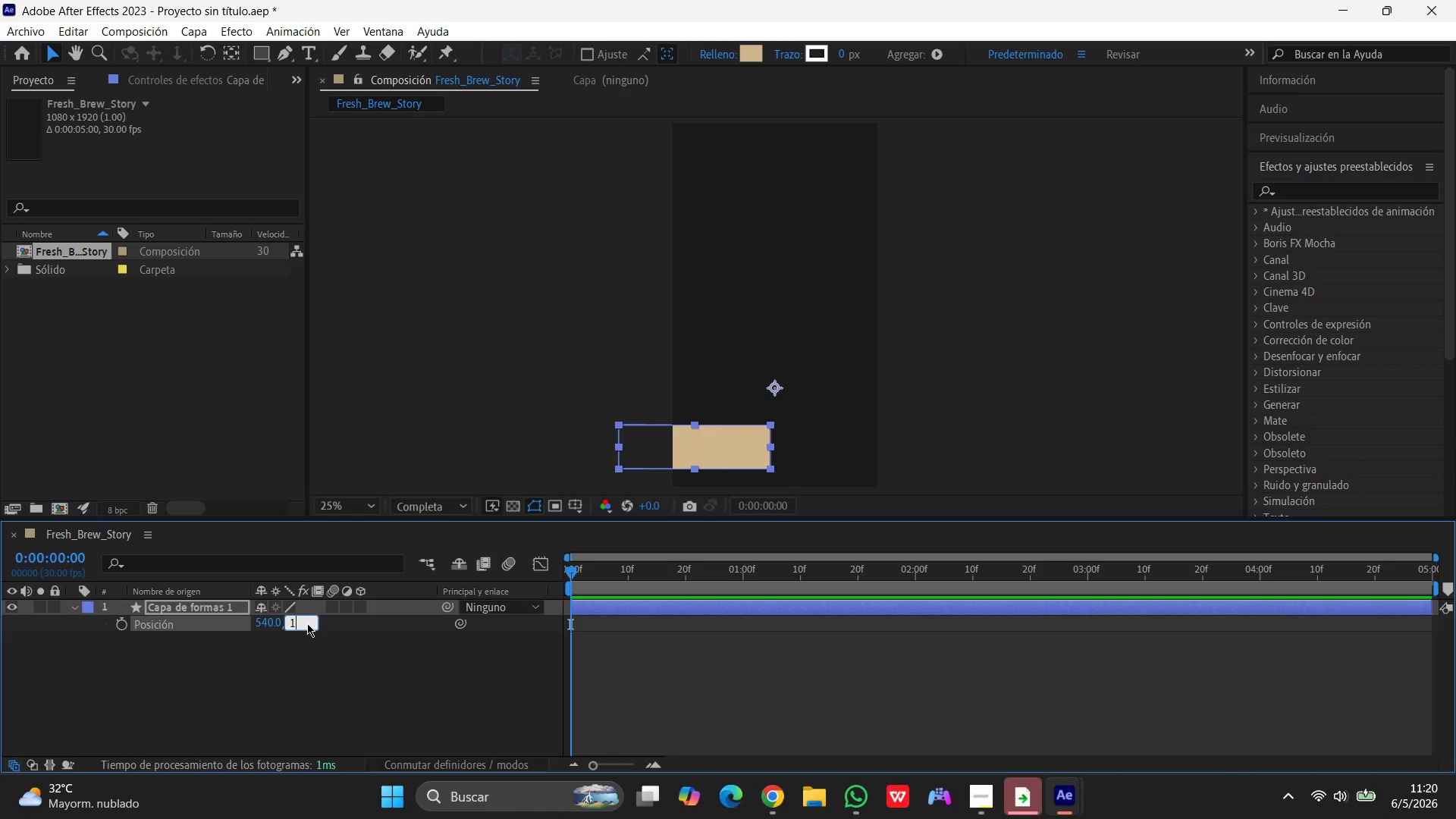 
key(Numpad5)
 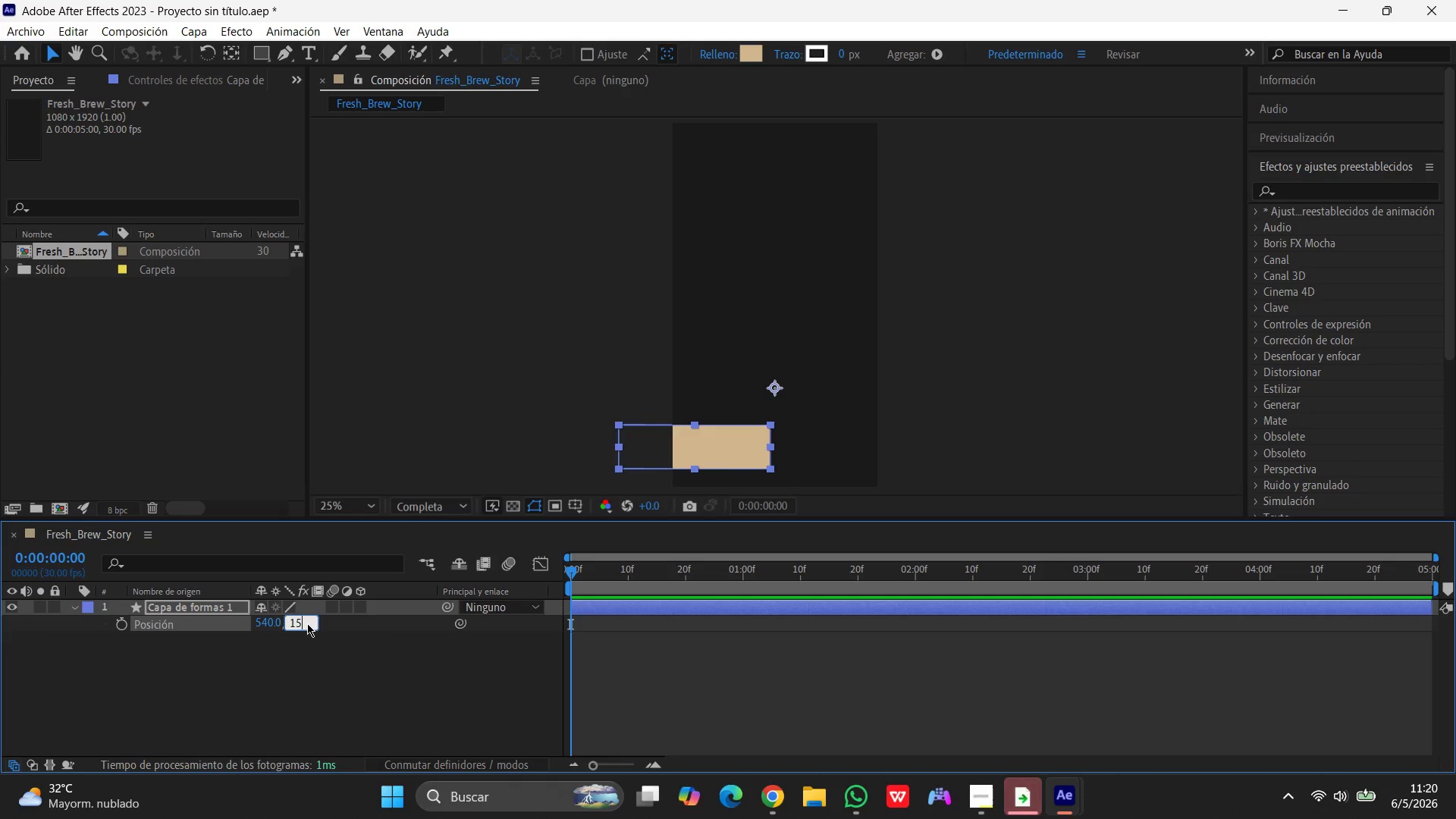 
key(Numpad0)
 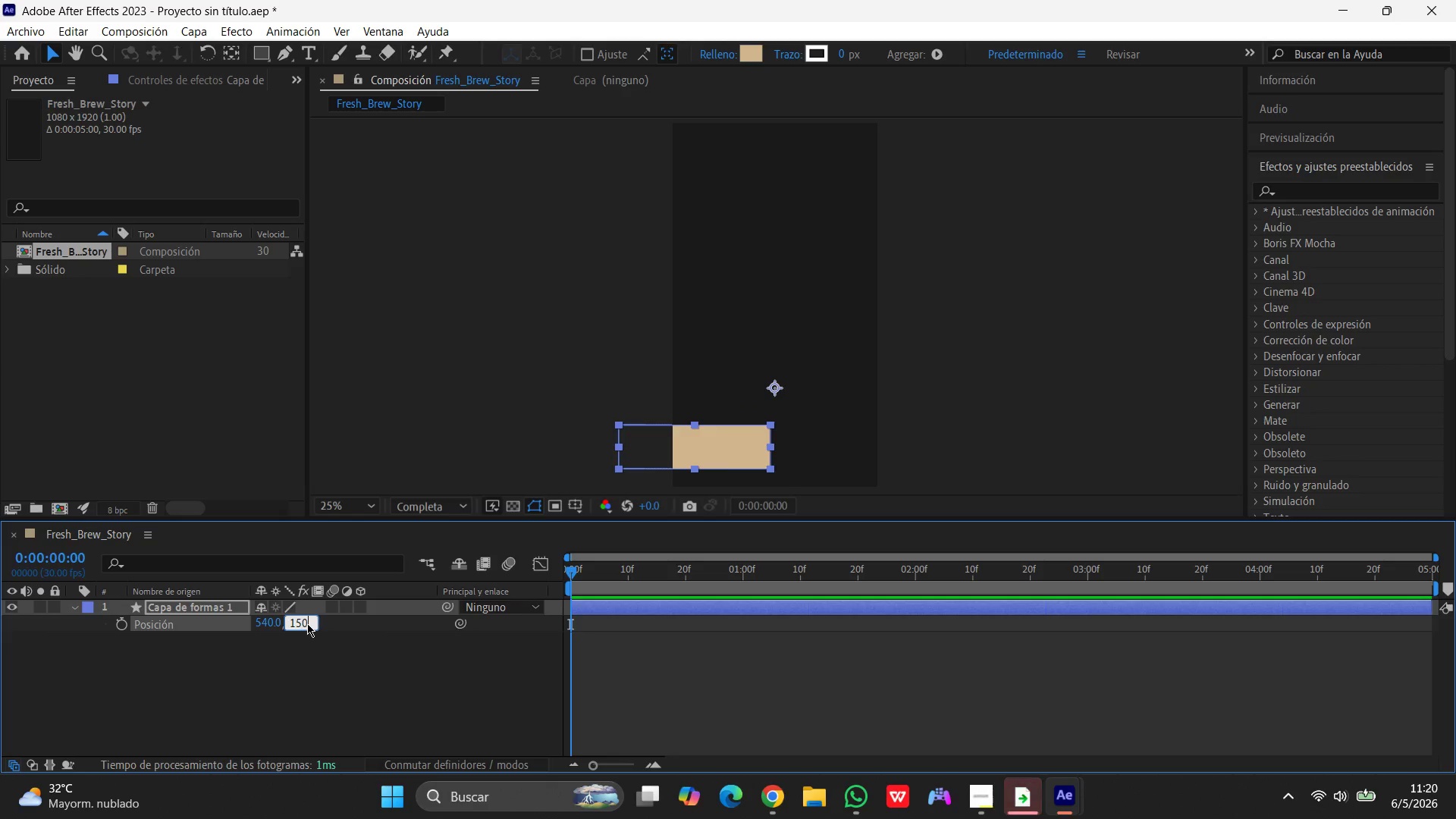 
key(Numpad0)
 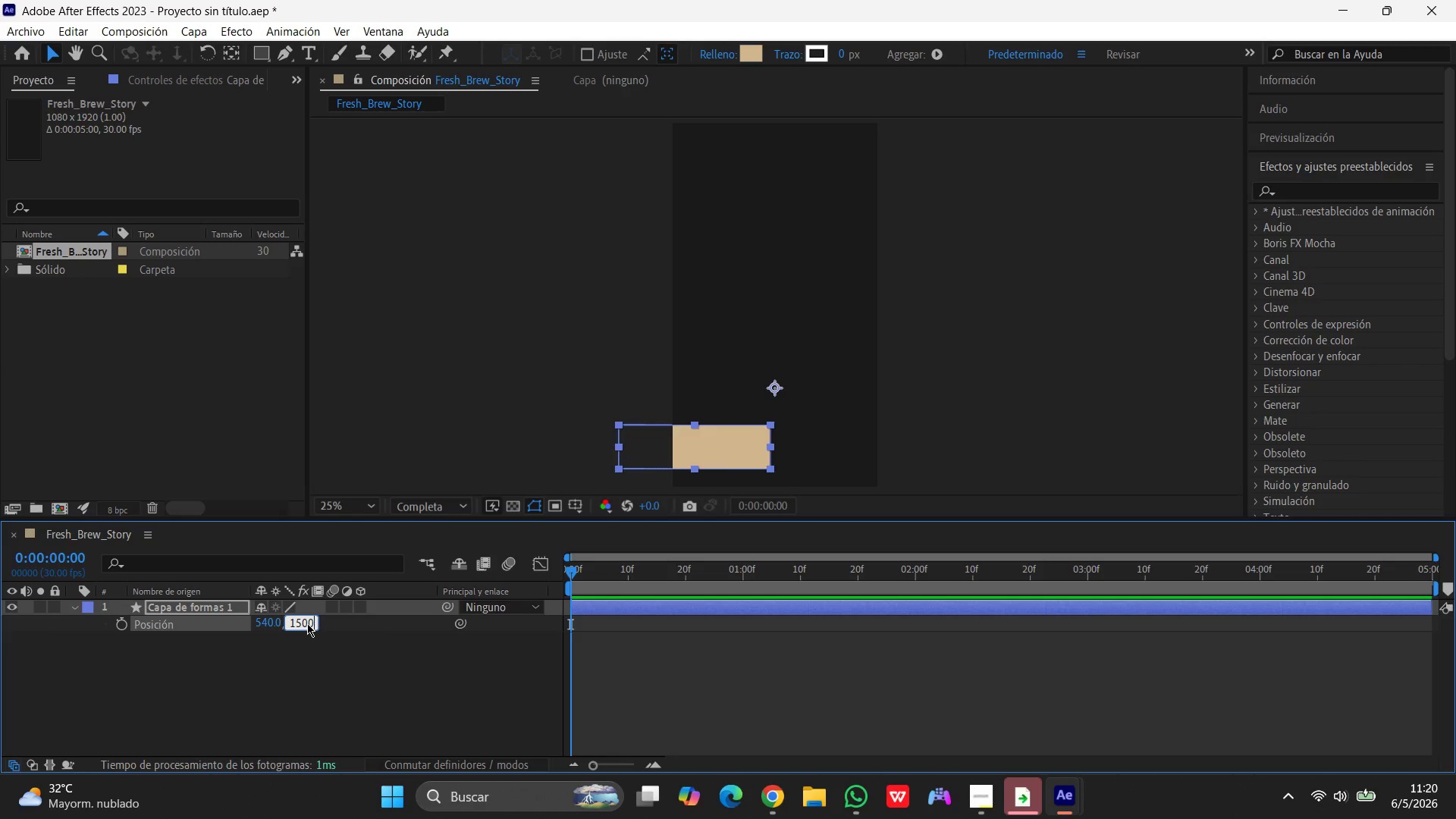 
key(Enter)
 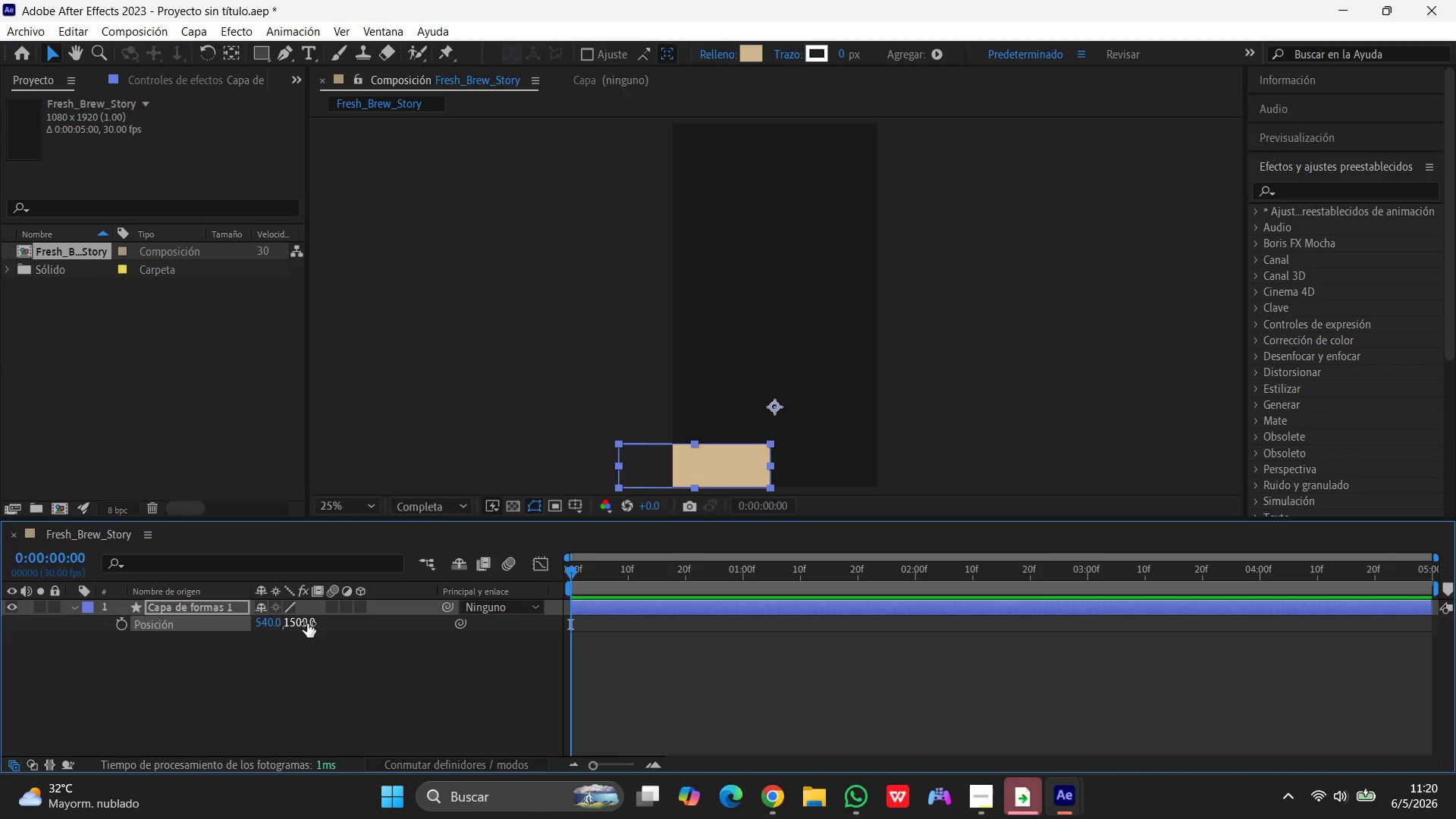 
left_click([307, 623])
 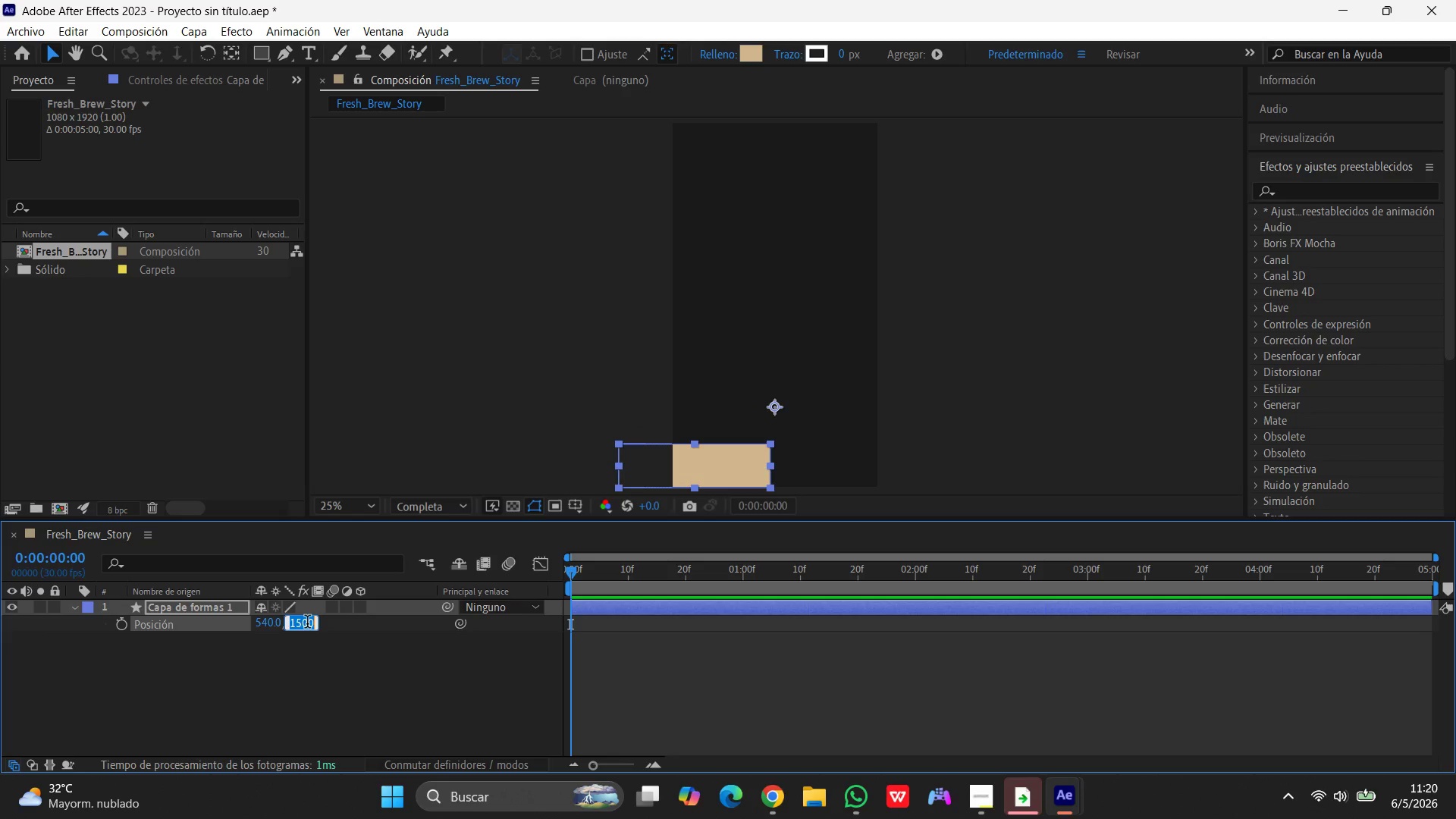 
key(Numpad1)
 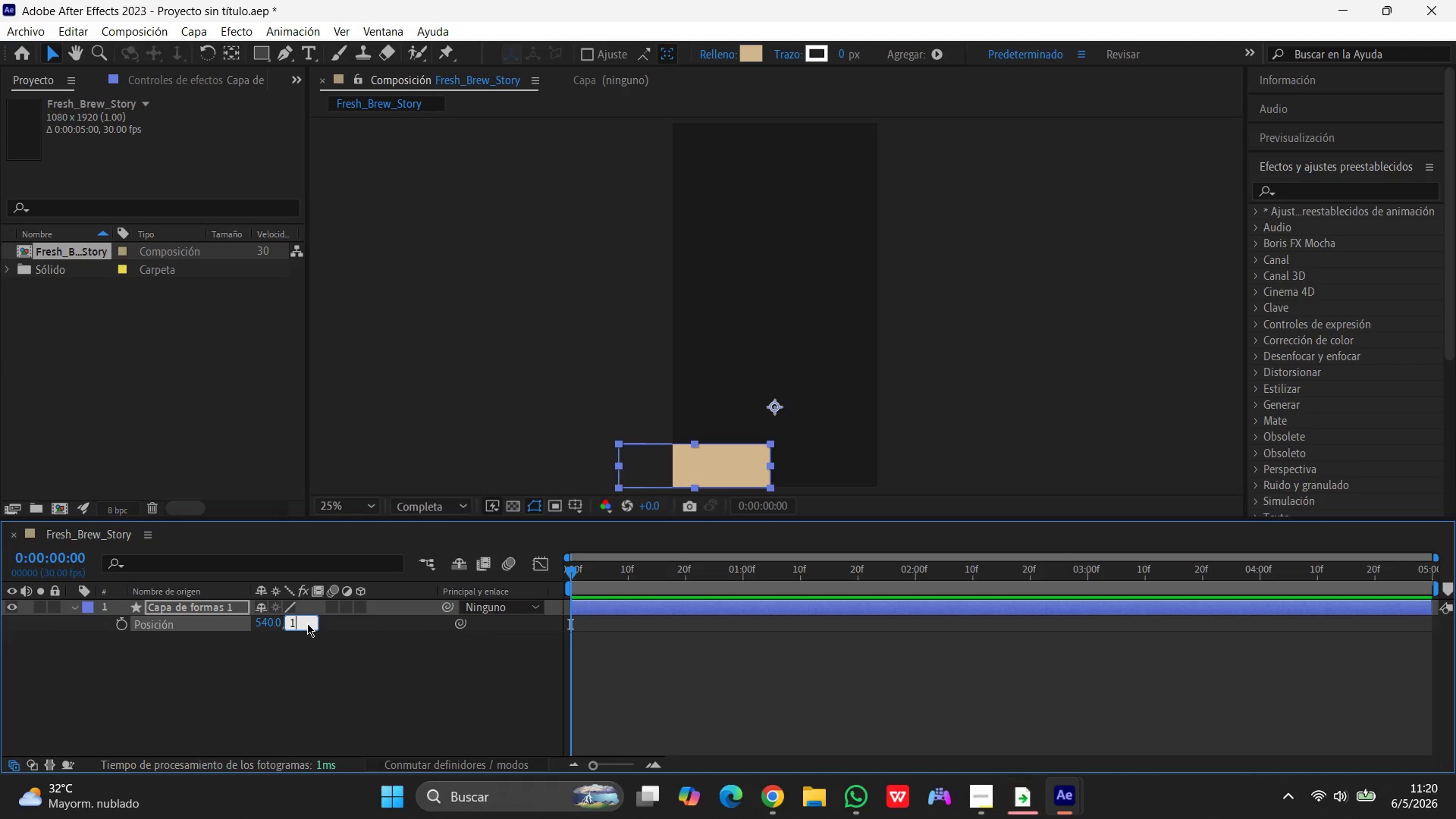 
key(Numpad4)
 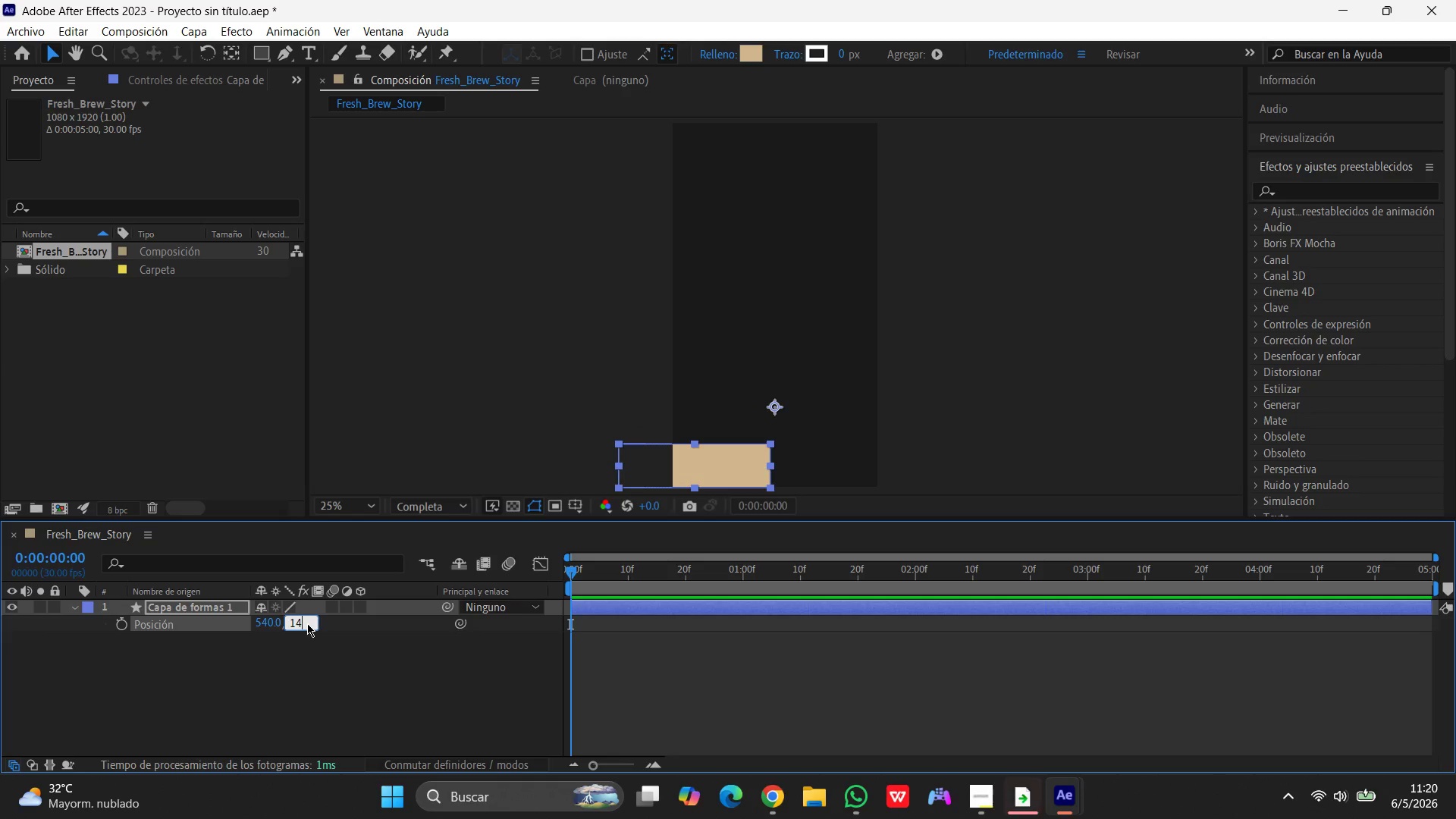 
key(Numpad0)
 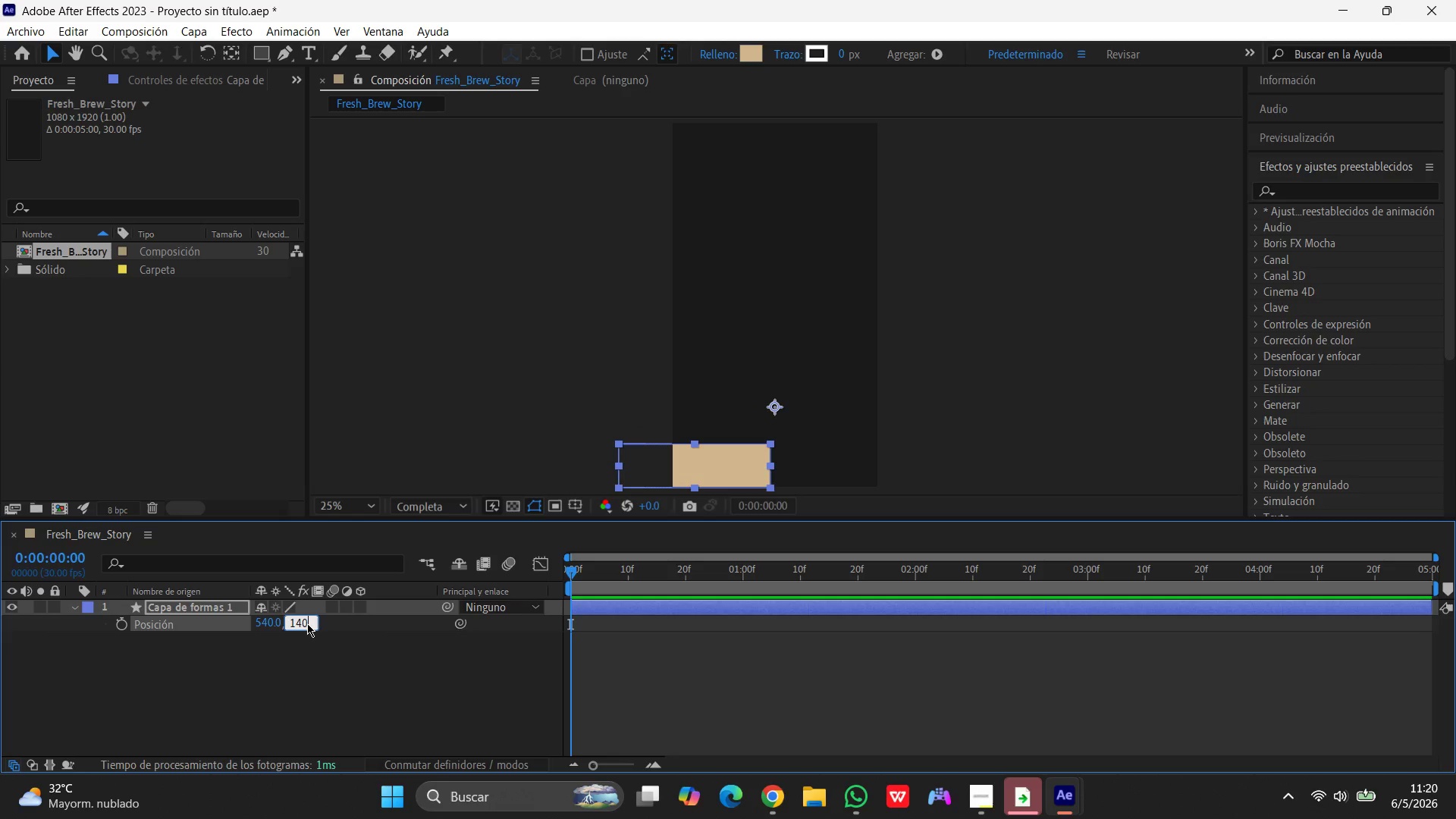 
key(Numpad0)
 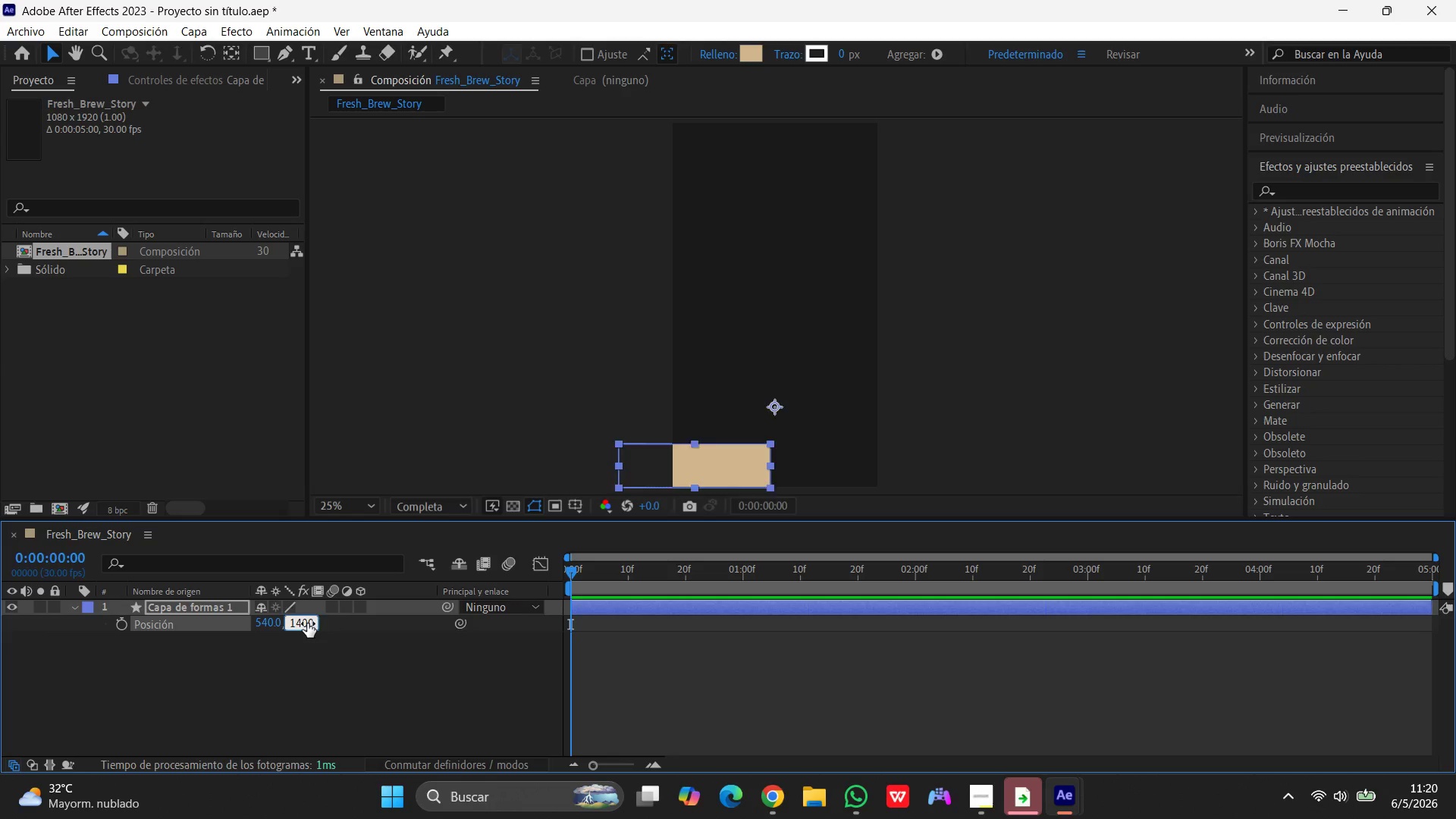 
key(Enter)
 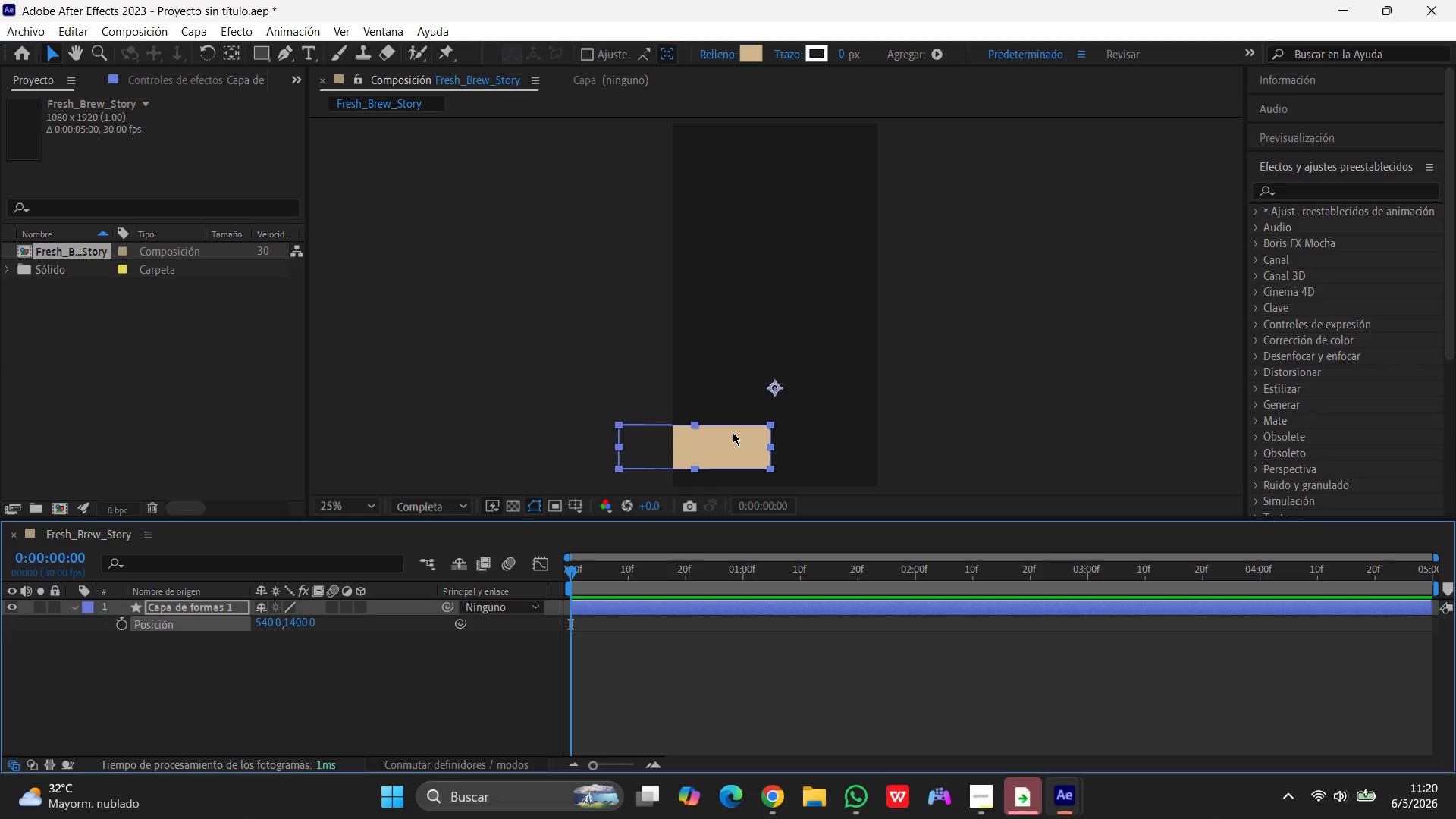 
left_click_drag(start_coordinate=[707, 450], to_coordinate=[785, 450])
 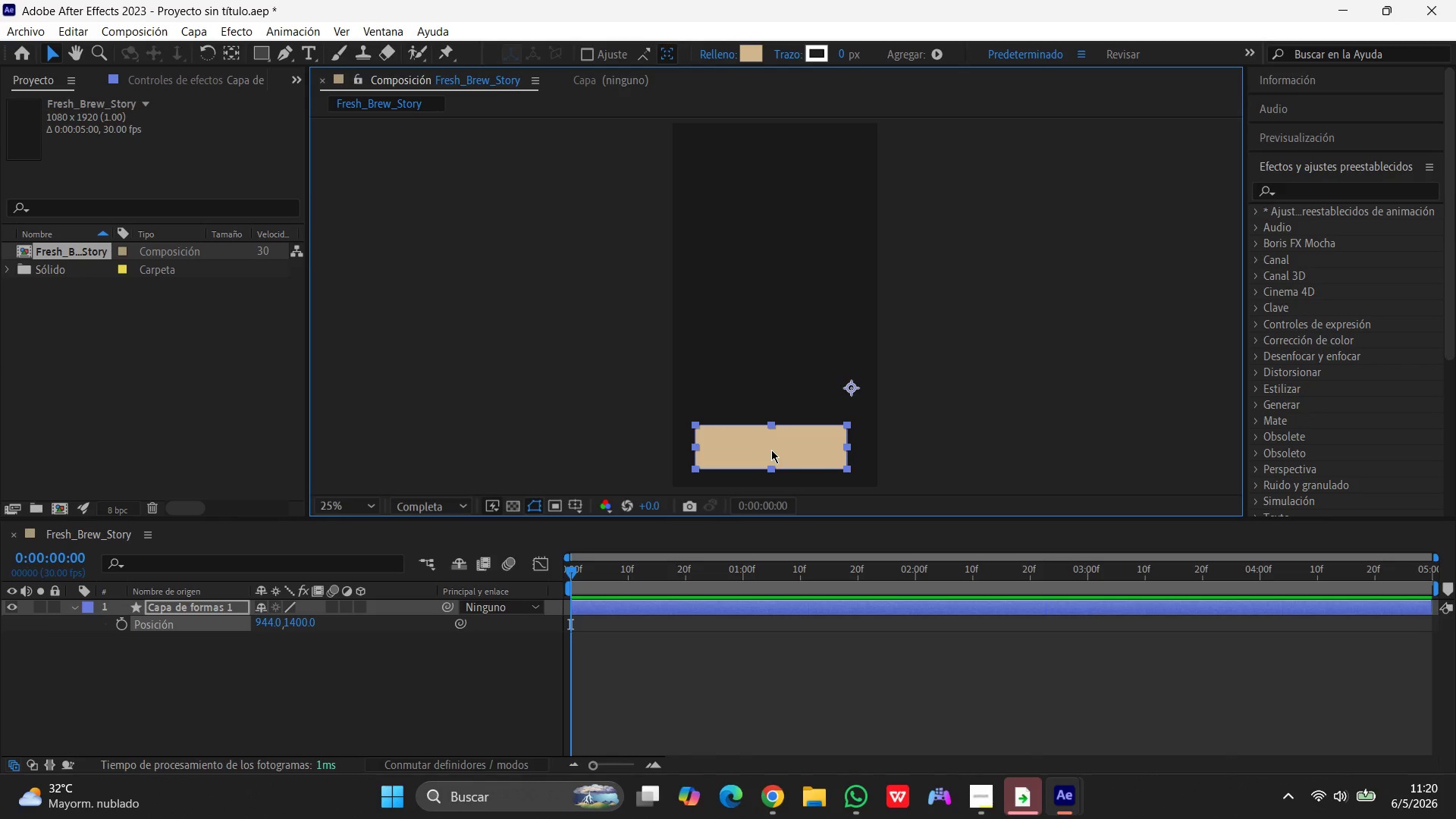 
wait(5.81)
 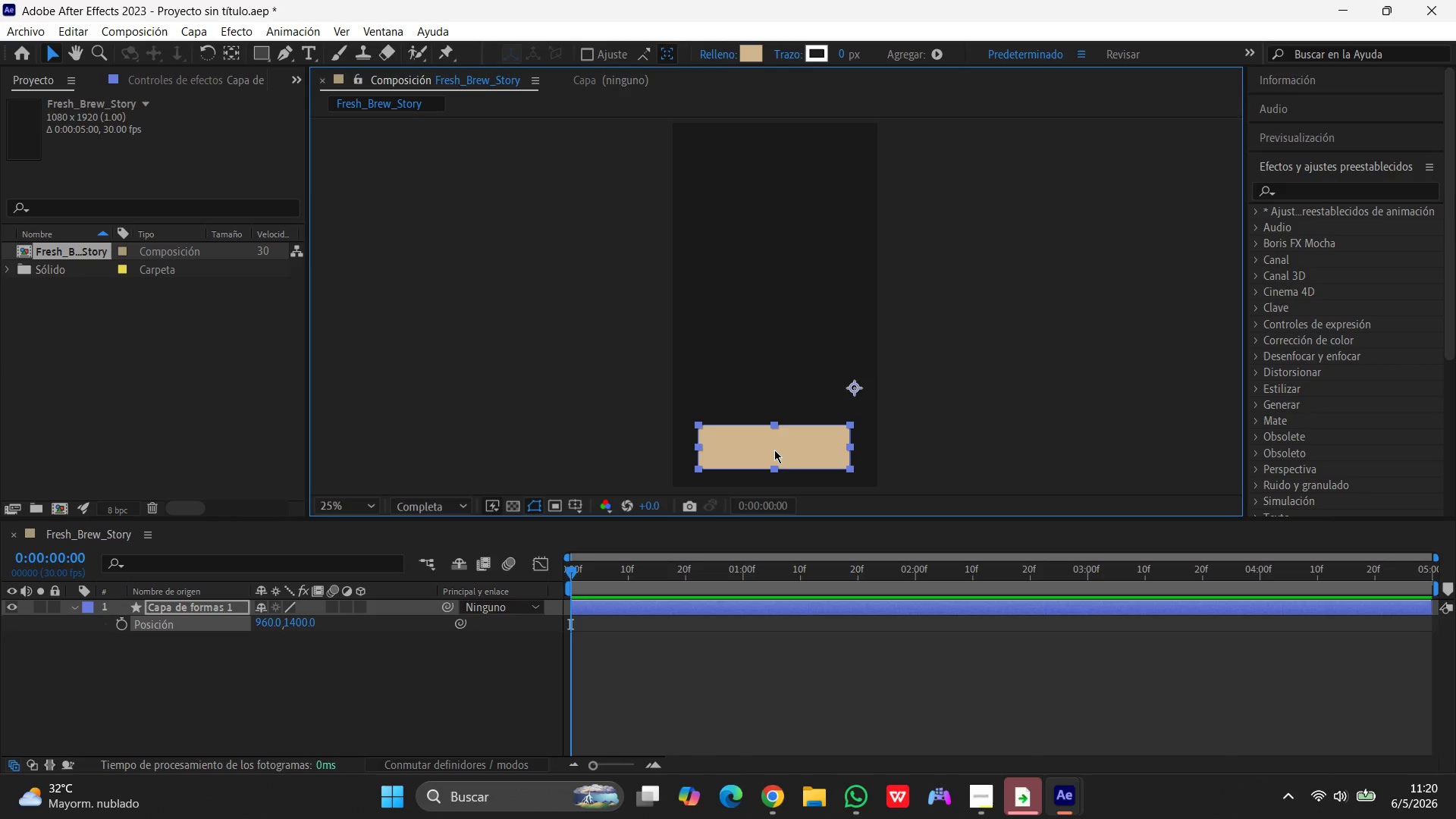 
left_click([949, 336])
 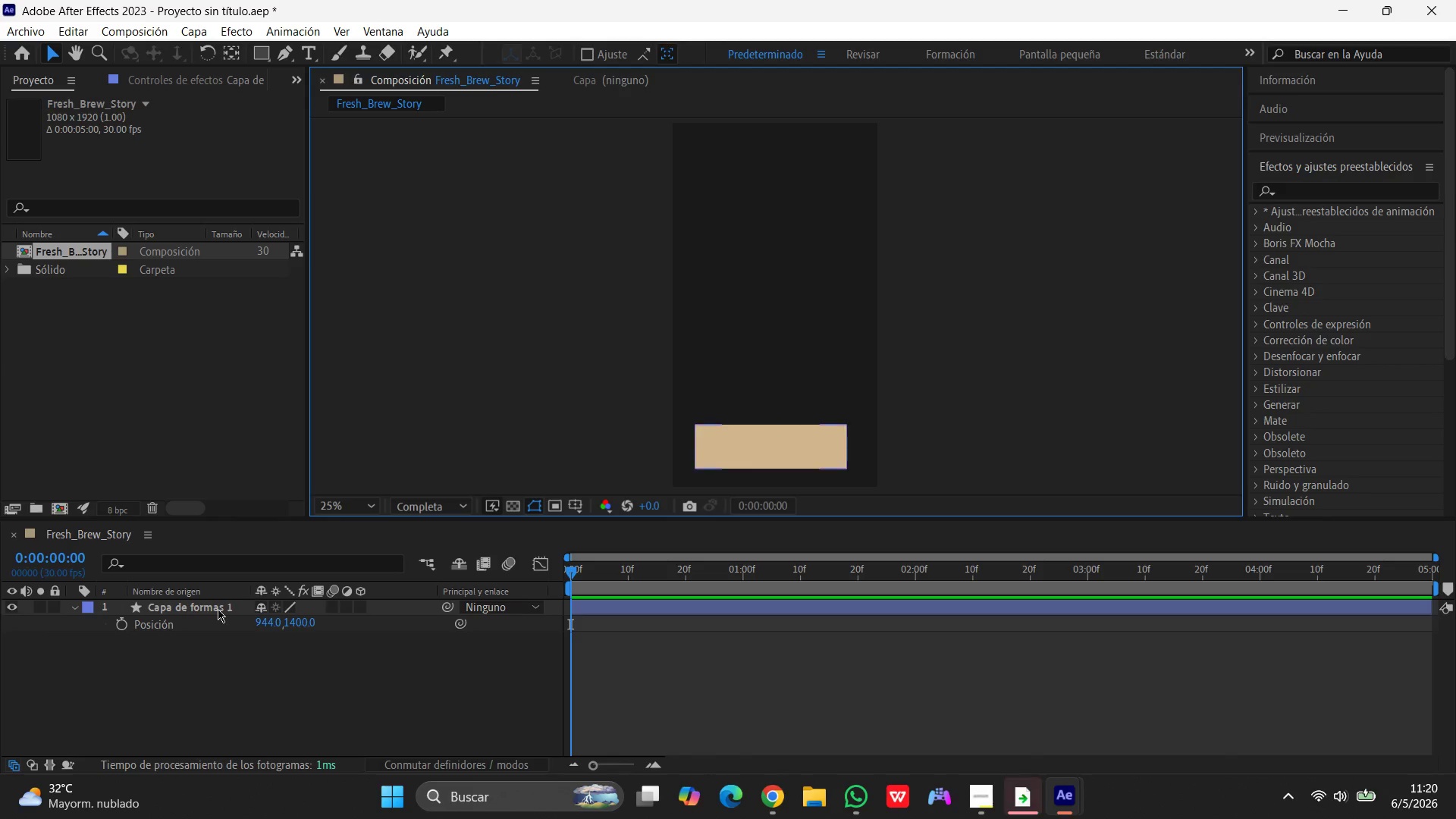 
left_click([163, 602])
 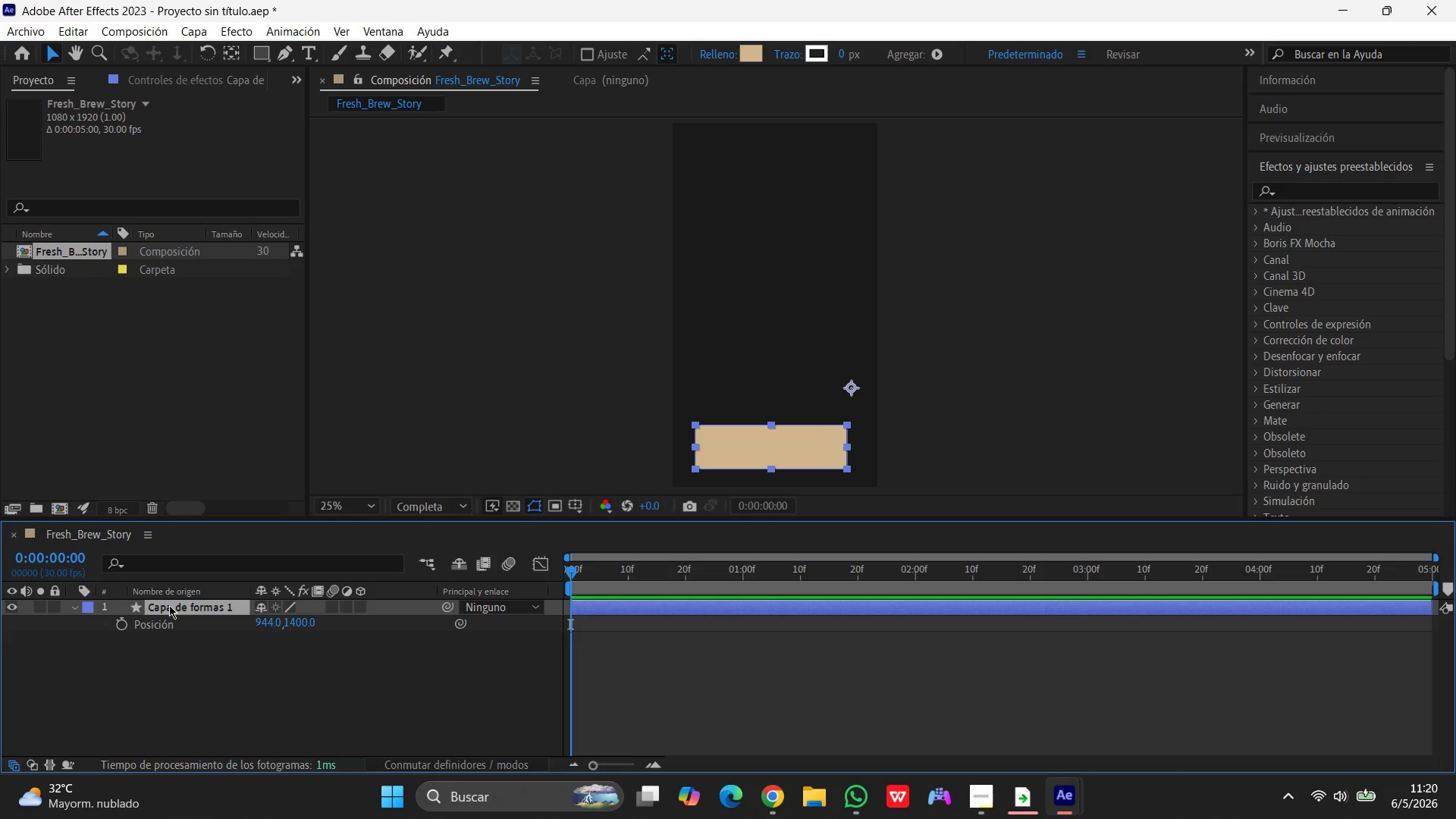 
left_click([169, 605])
 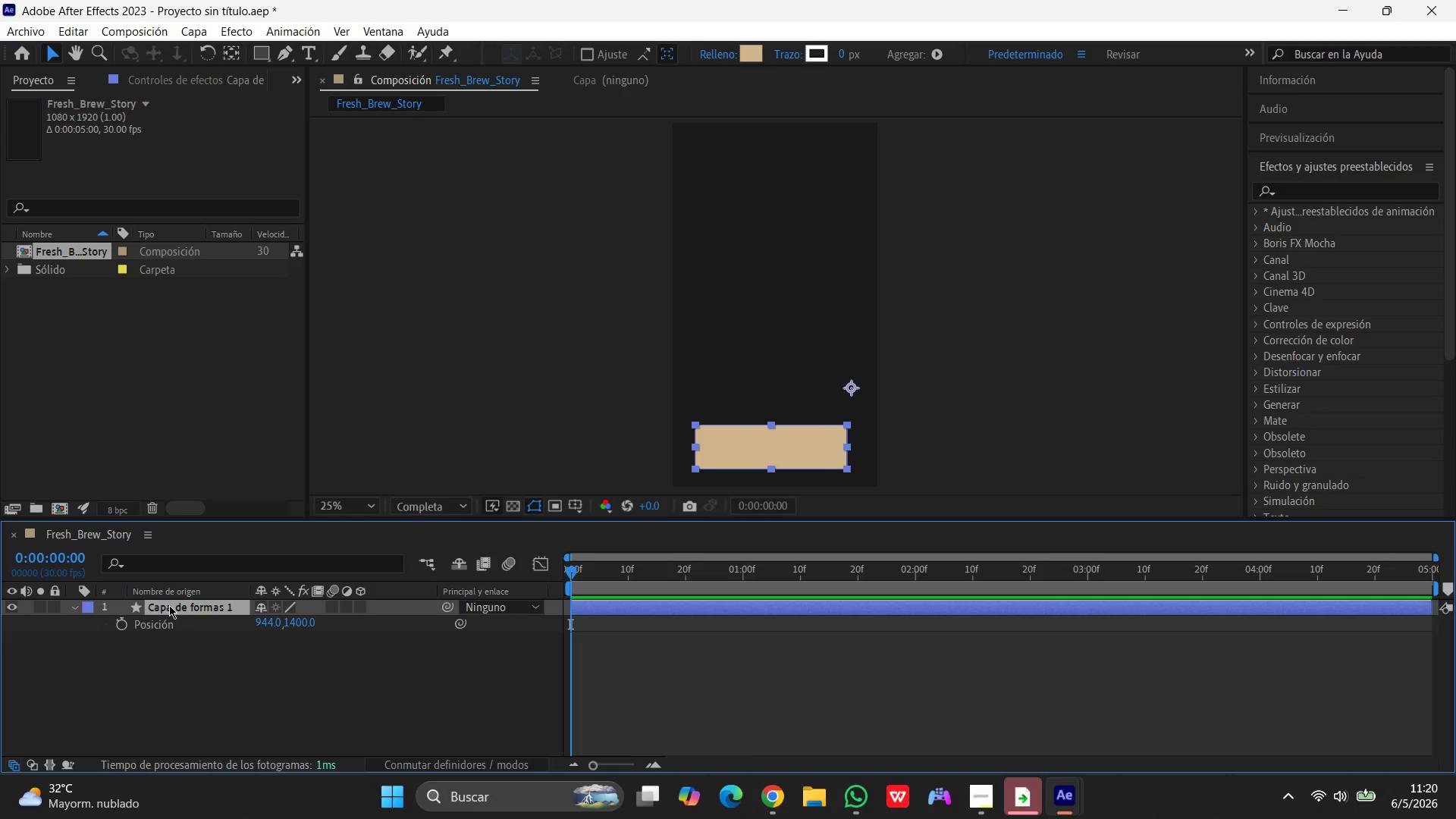 
key(Enter)
 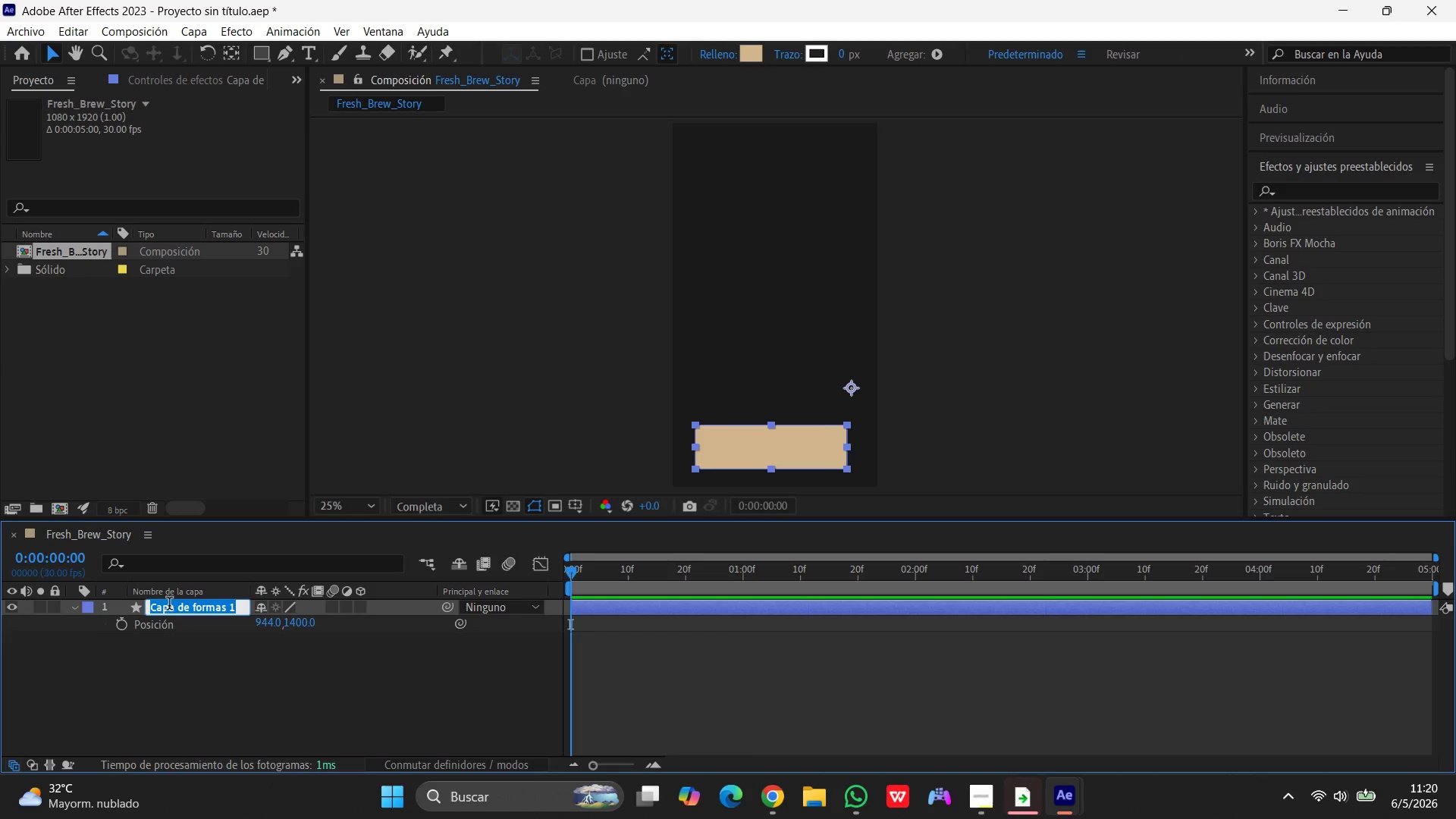 
type(Cajita)
 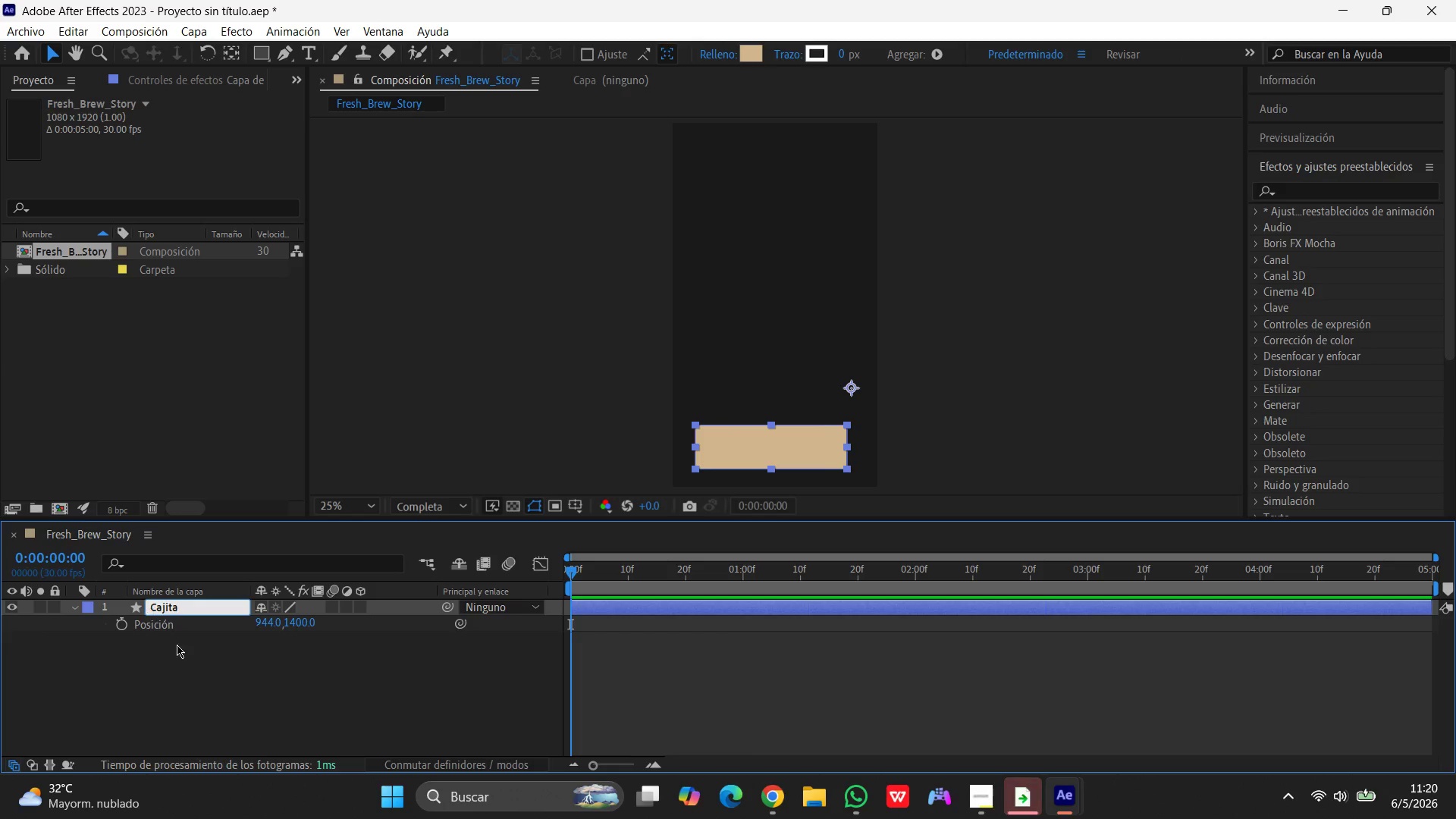 
left_click([177, 650])
 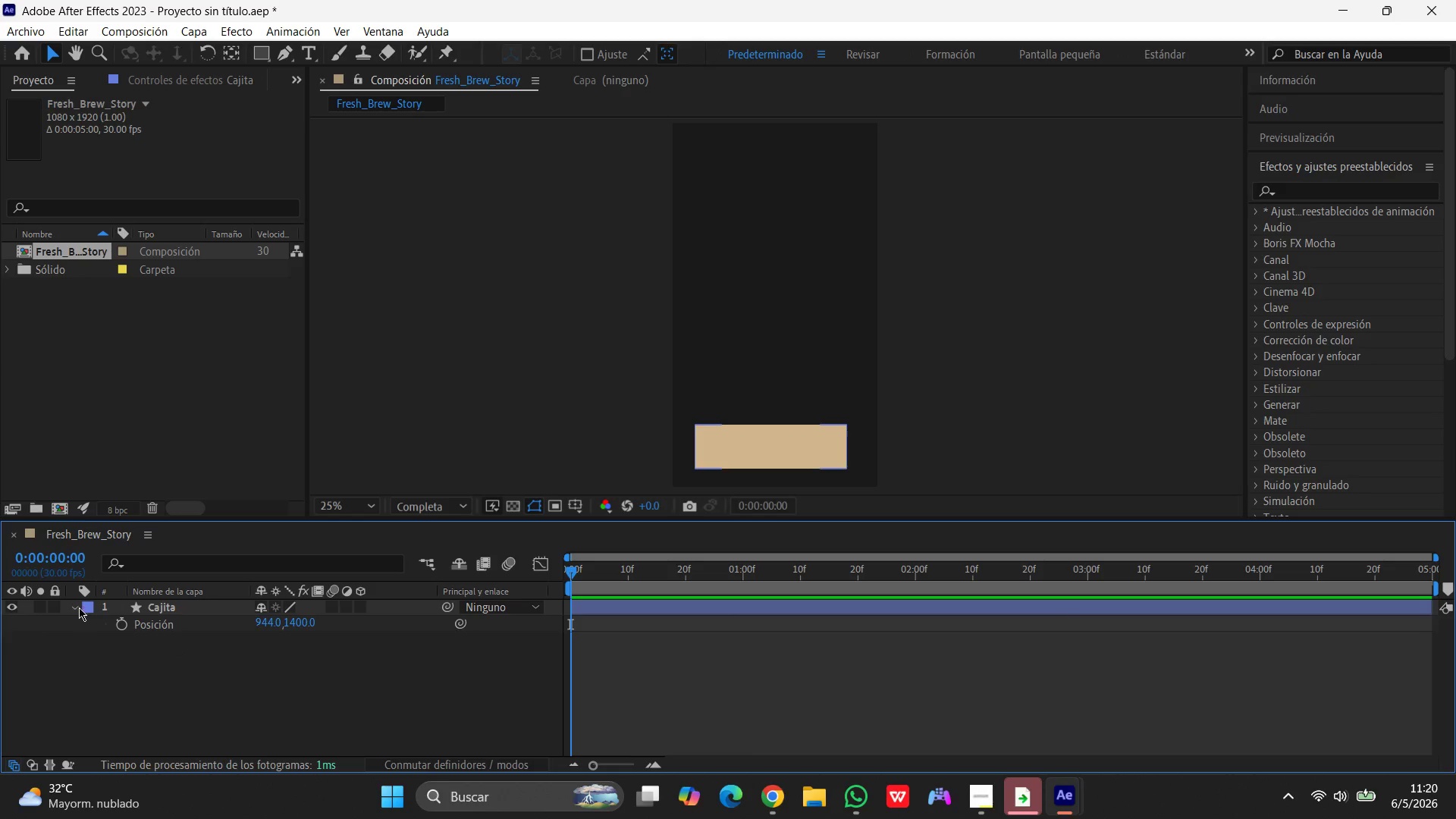 
left_click([76, 607])
 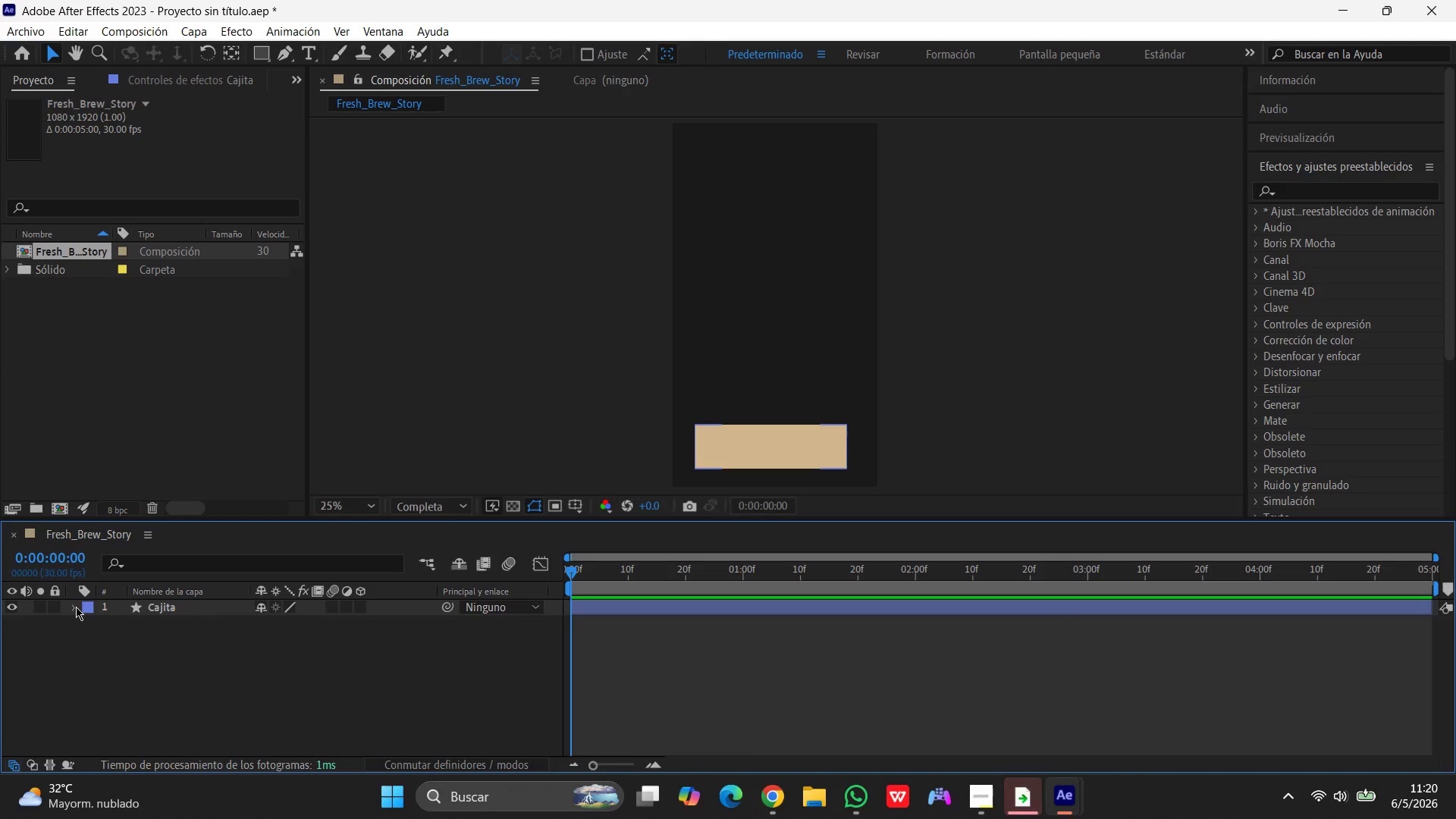 
left_click([76, 607])
 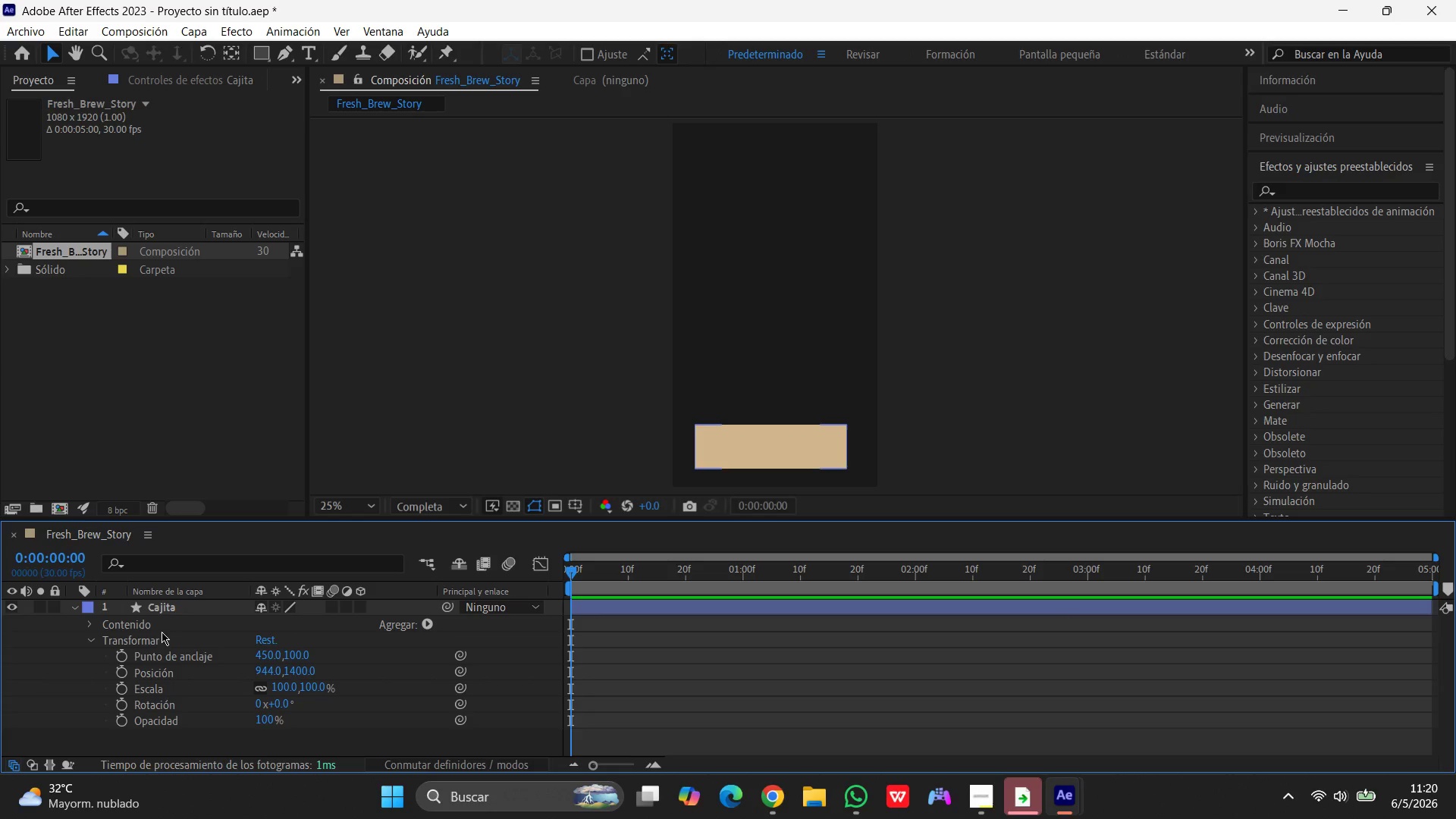 
scroll: coordinate [108, 631], scroll_direction: down, amount: 5.0
 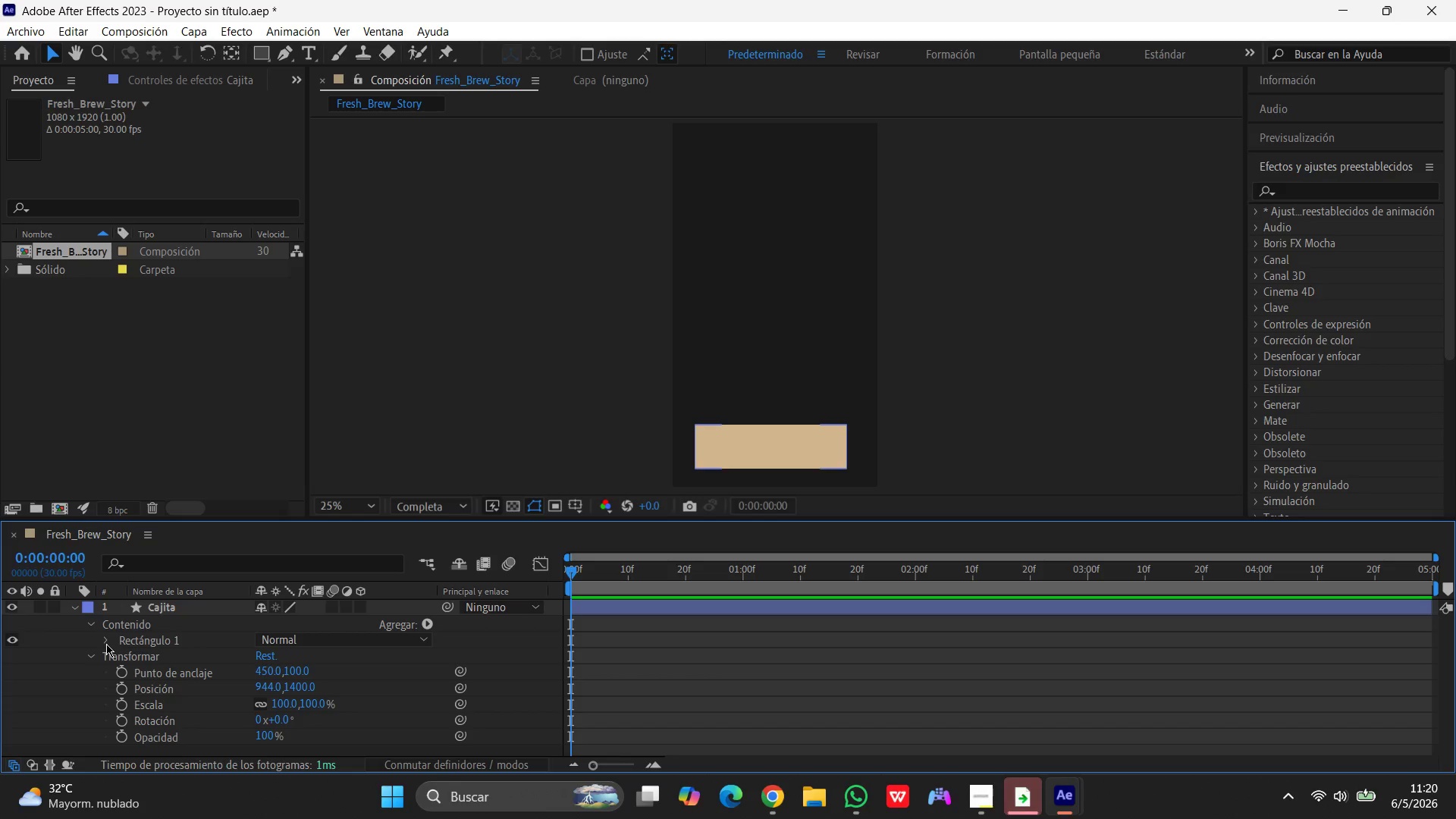 
left_click([106, 644])
 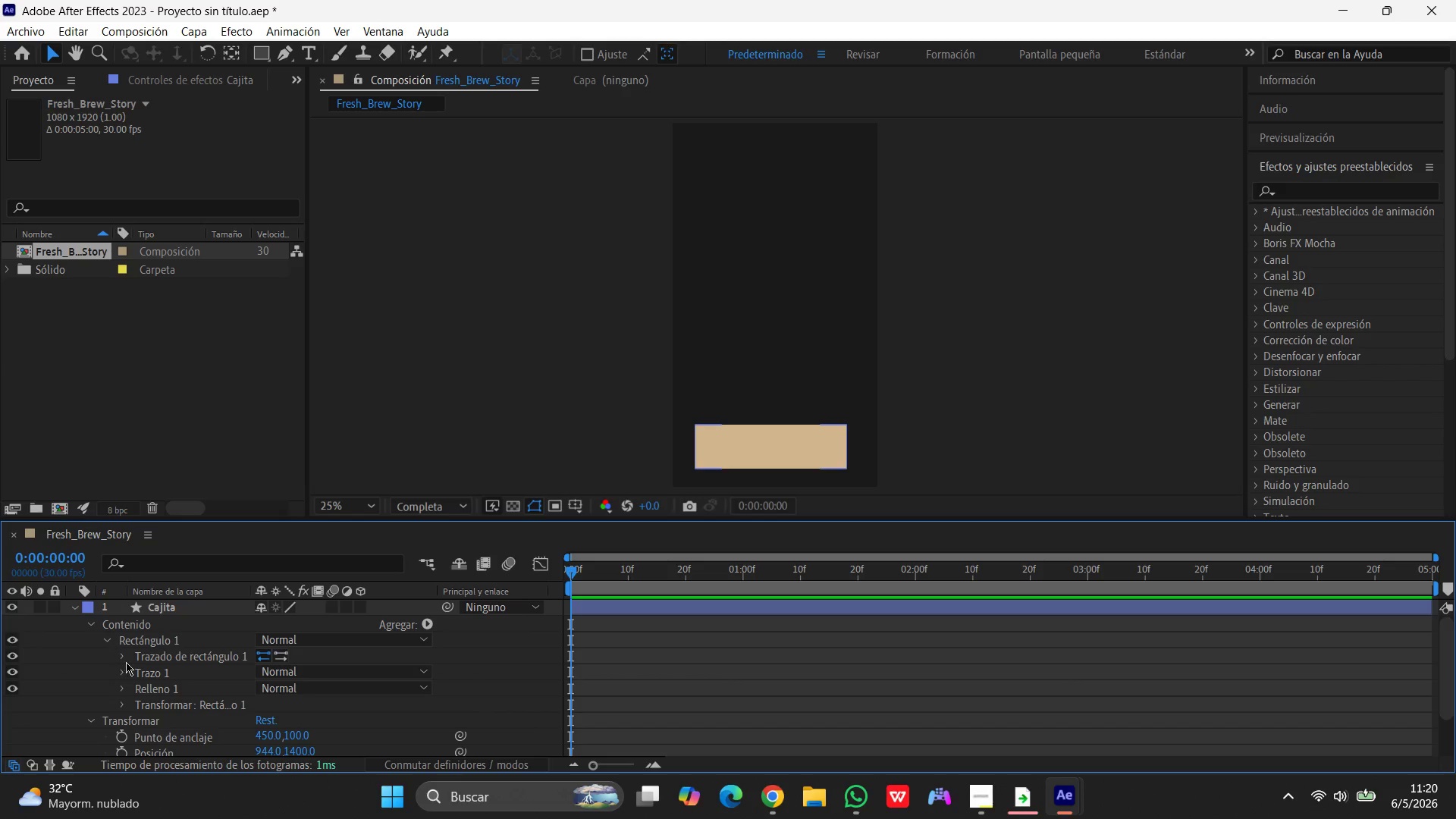 
scroll: coordinate [131, 666], scroll_direction: down, amount: 1.0
 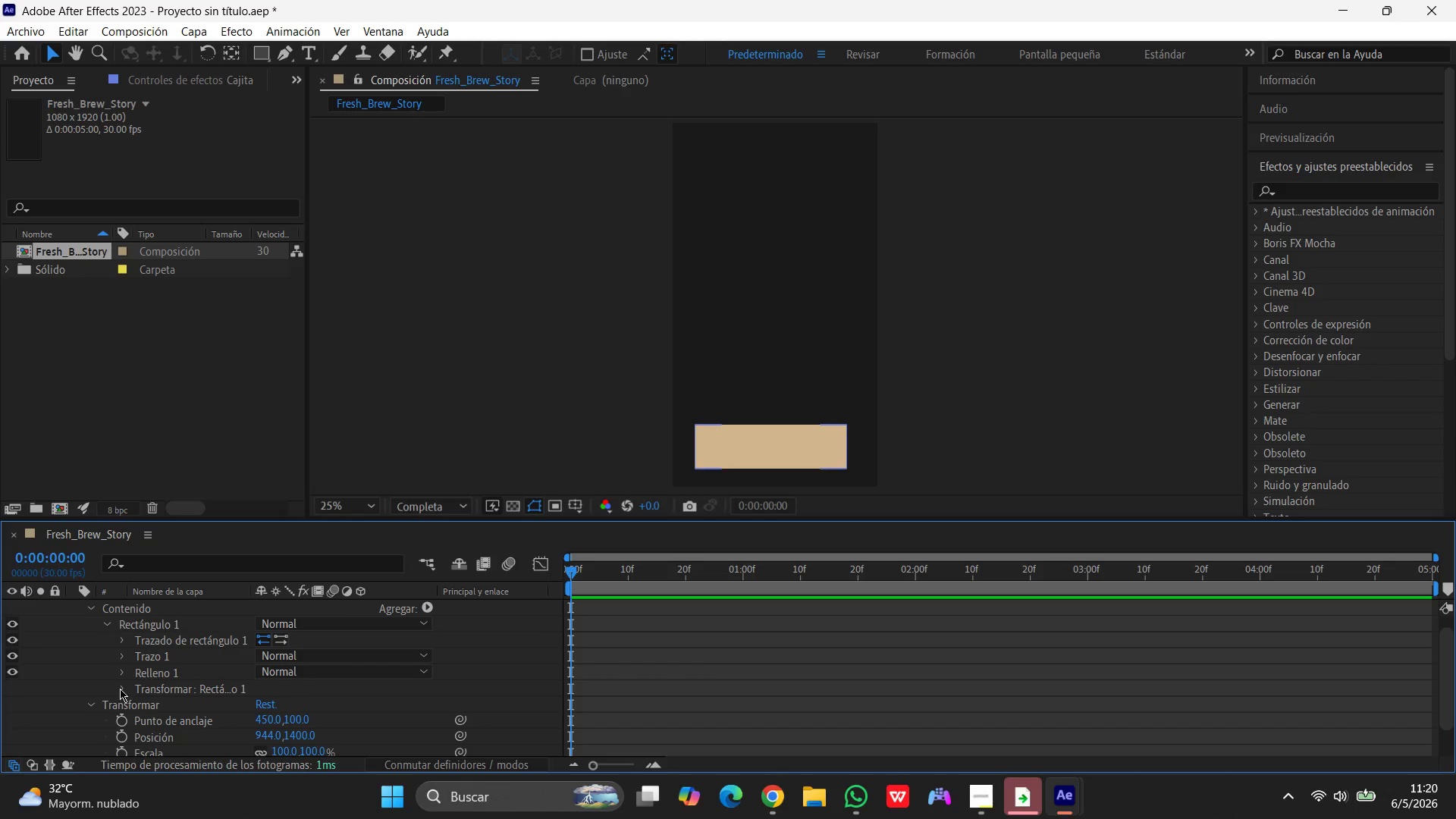 
left_click([120, 689])
 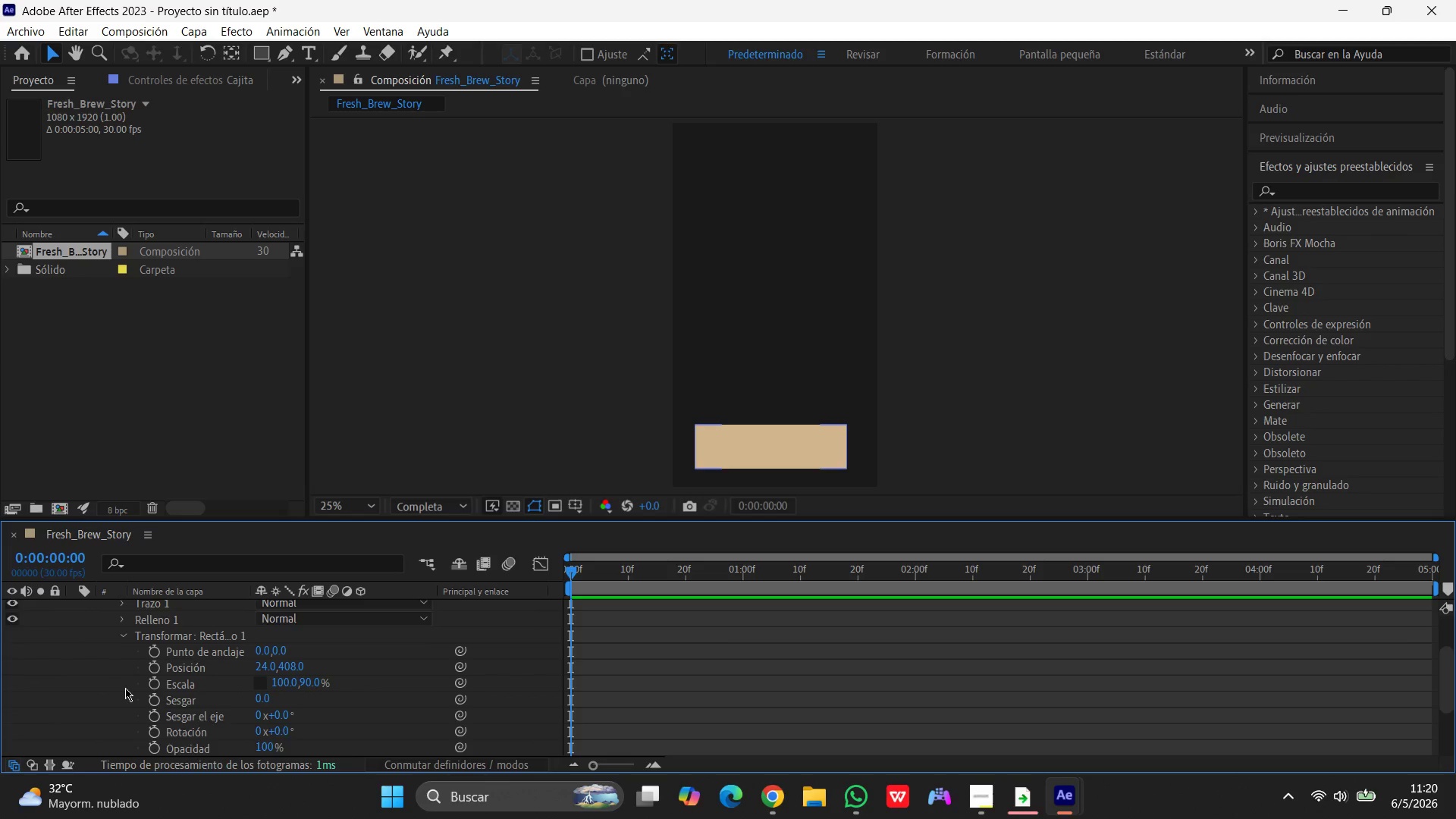 
scroll: coordinate [126, 688], scroll_direction: down, amount: 2.0
 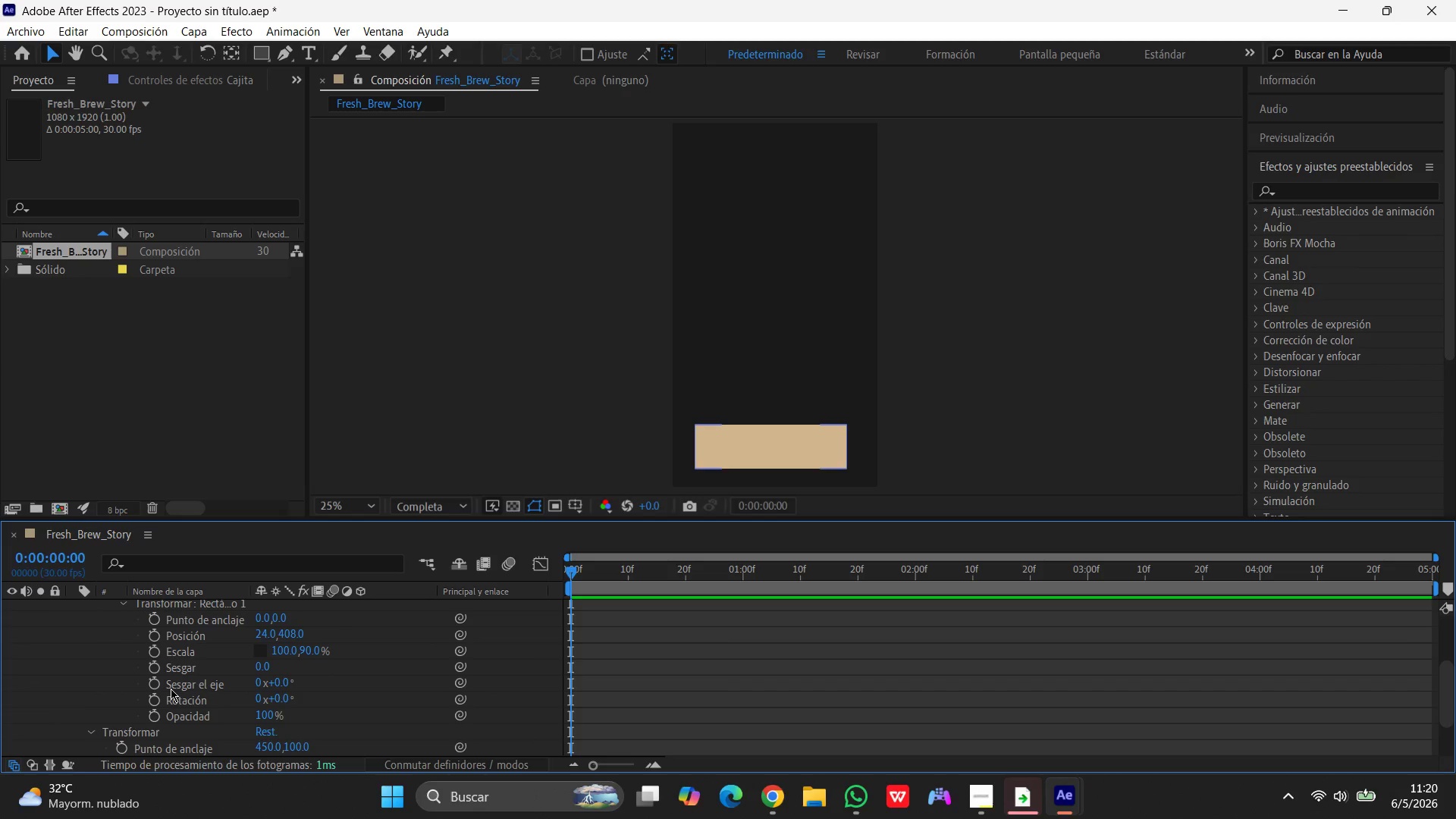 
scroll: coordinate [171, 689], scroll_direction: up, amount: 2.0
 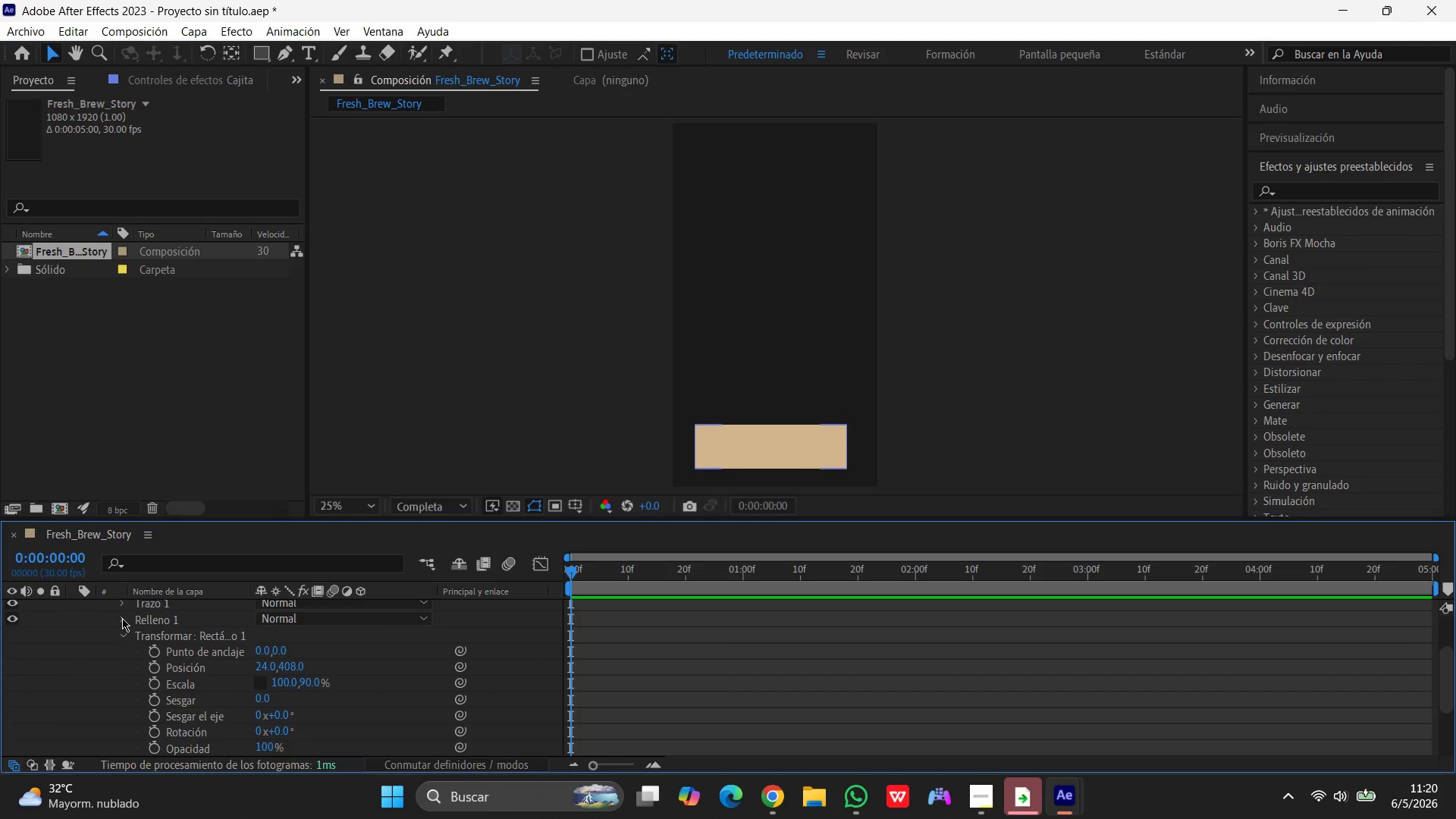 
left_click([123, 617])
 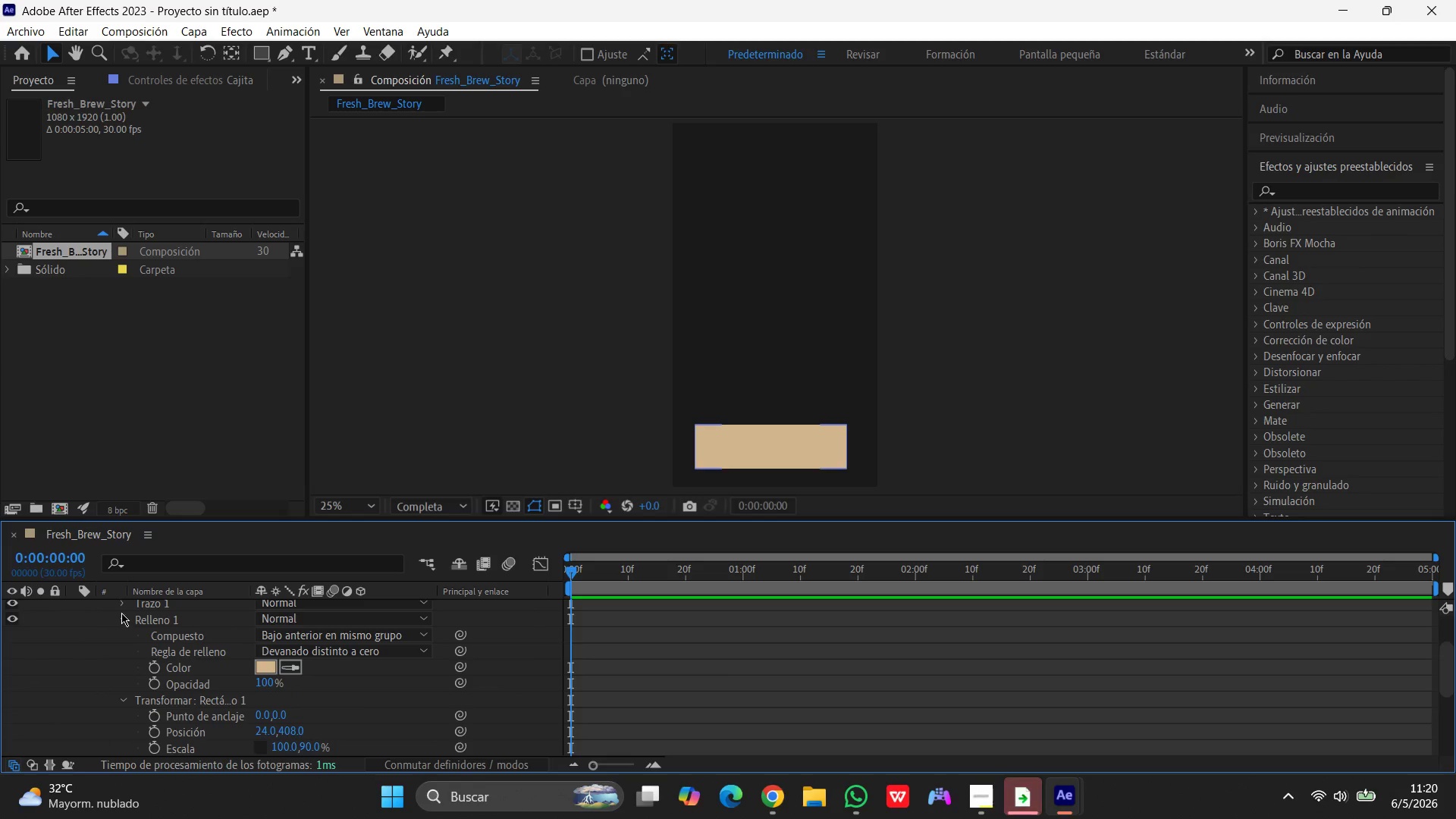 
left_click([122, 602])
 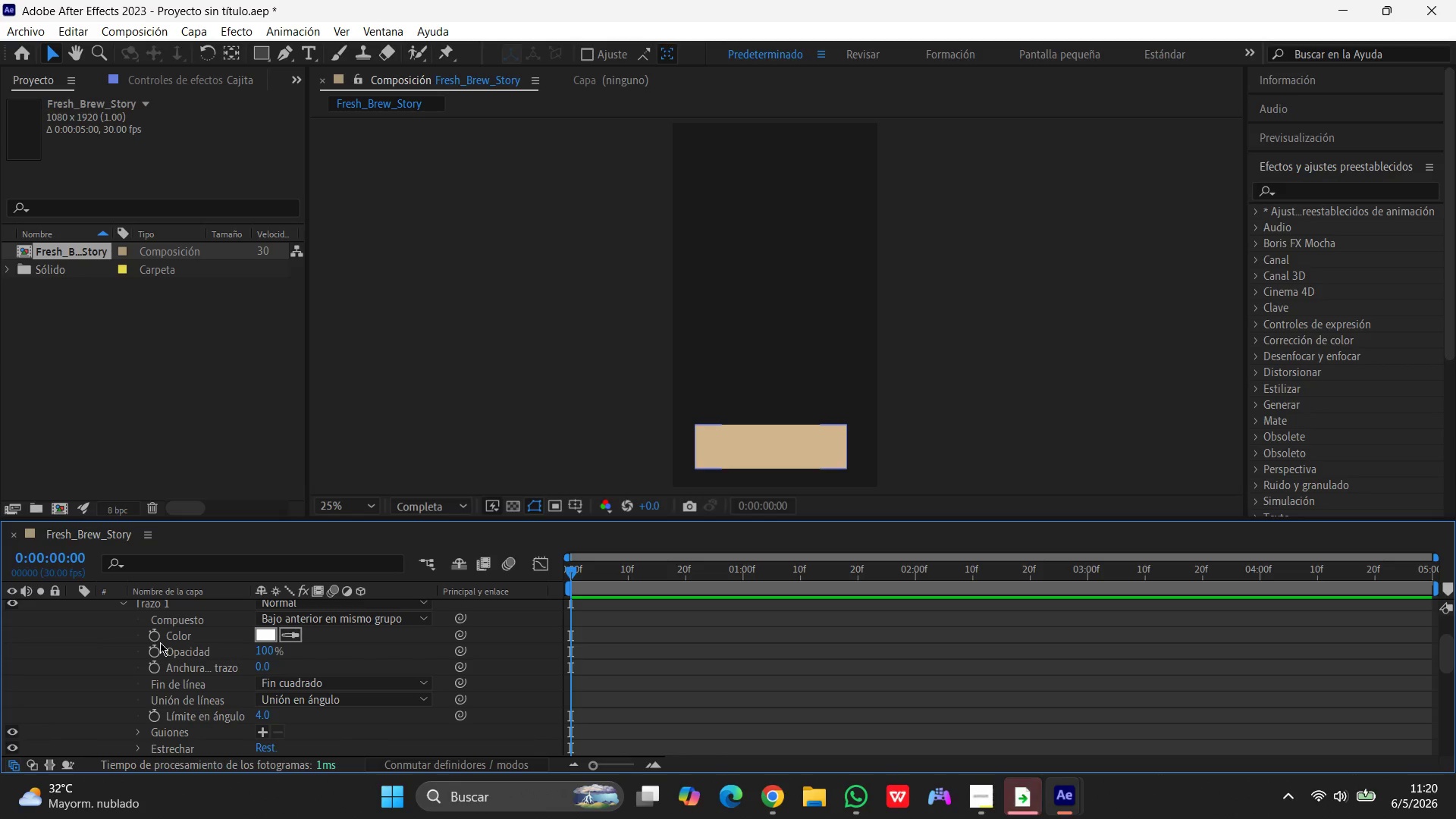 
scroll: coordinate [160, 642], scroll_direction: down, amount: 4.0
 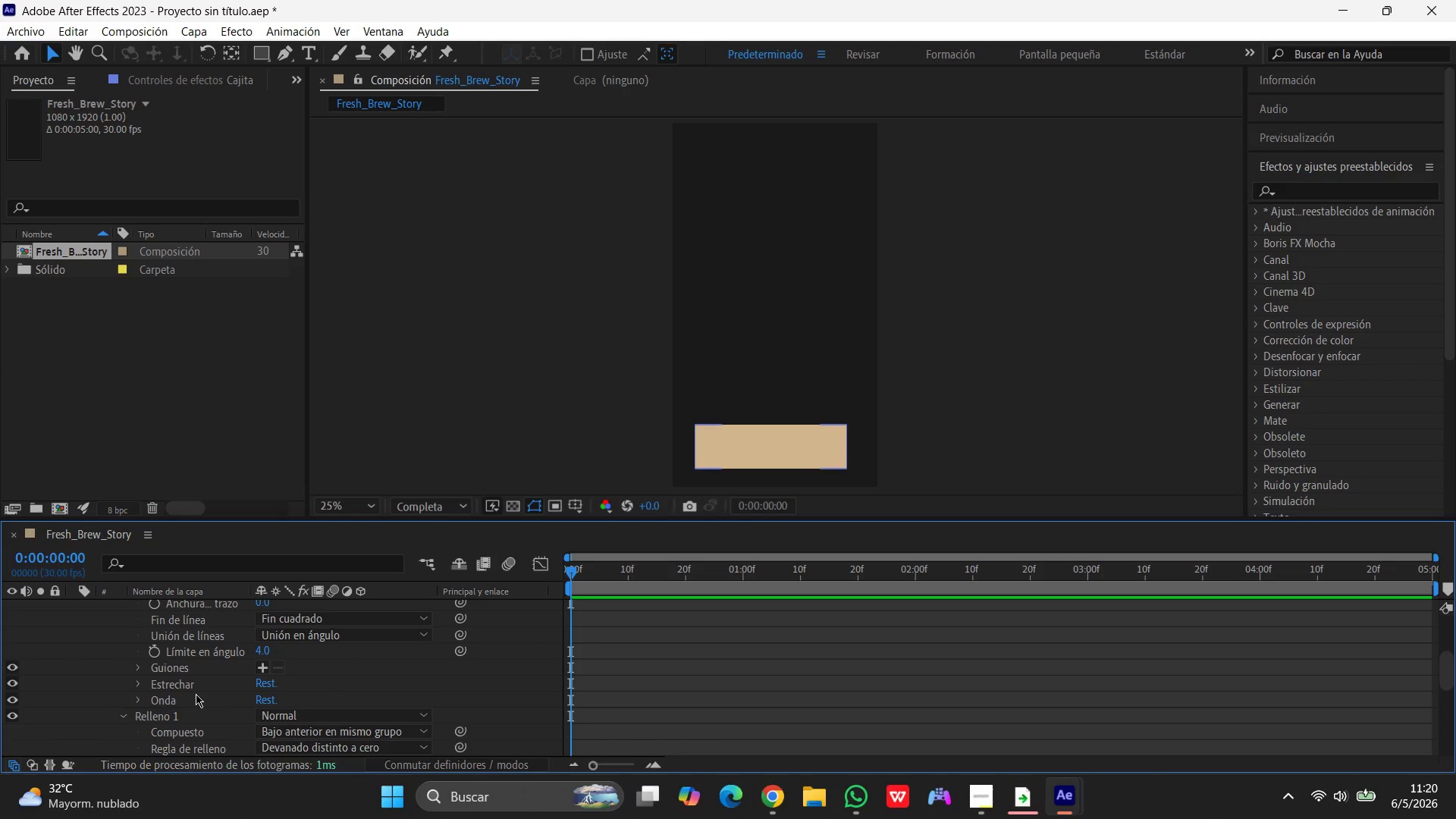 
scroll: coordinate [196, 694], scroll_direction: up, amount: 5.0
 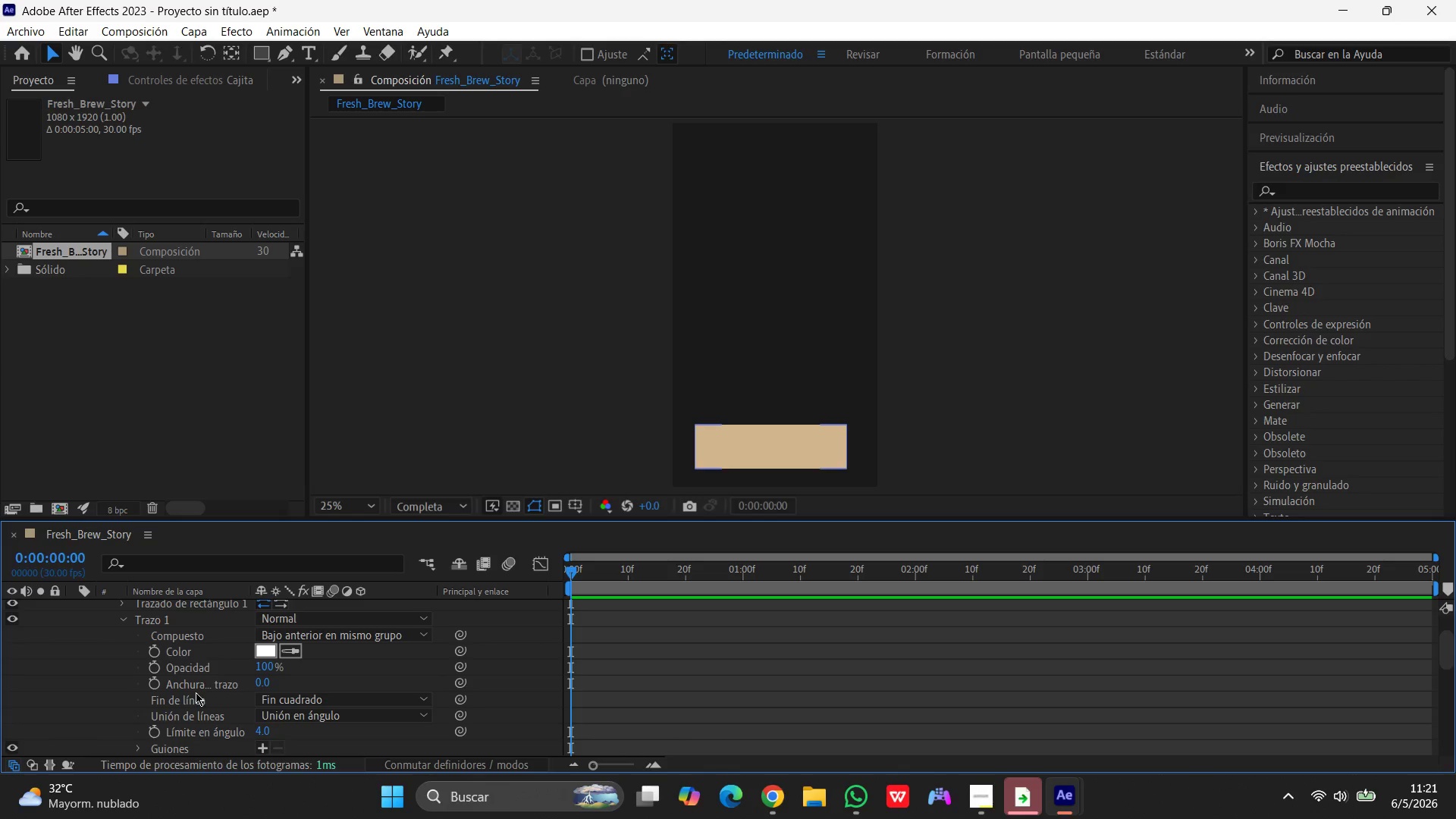 
scroll: coordinate [240, 713], scroll_direction: down, amount: 12.0
 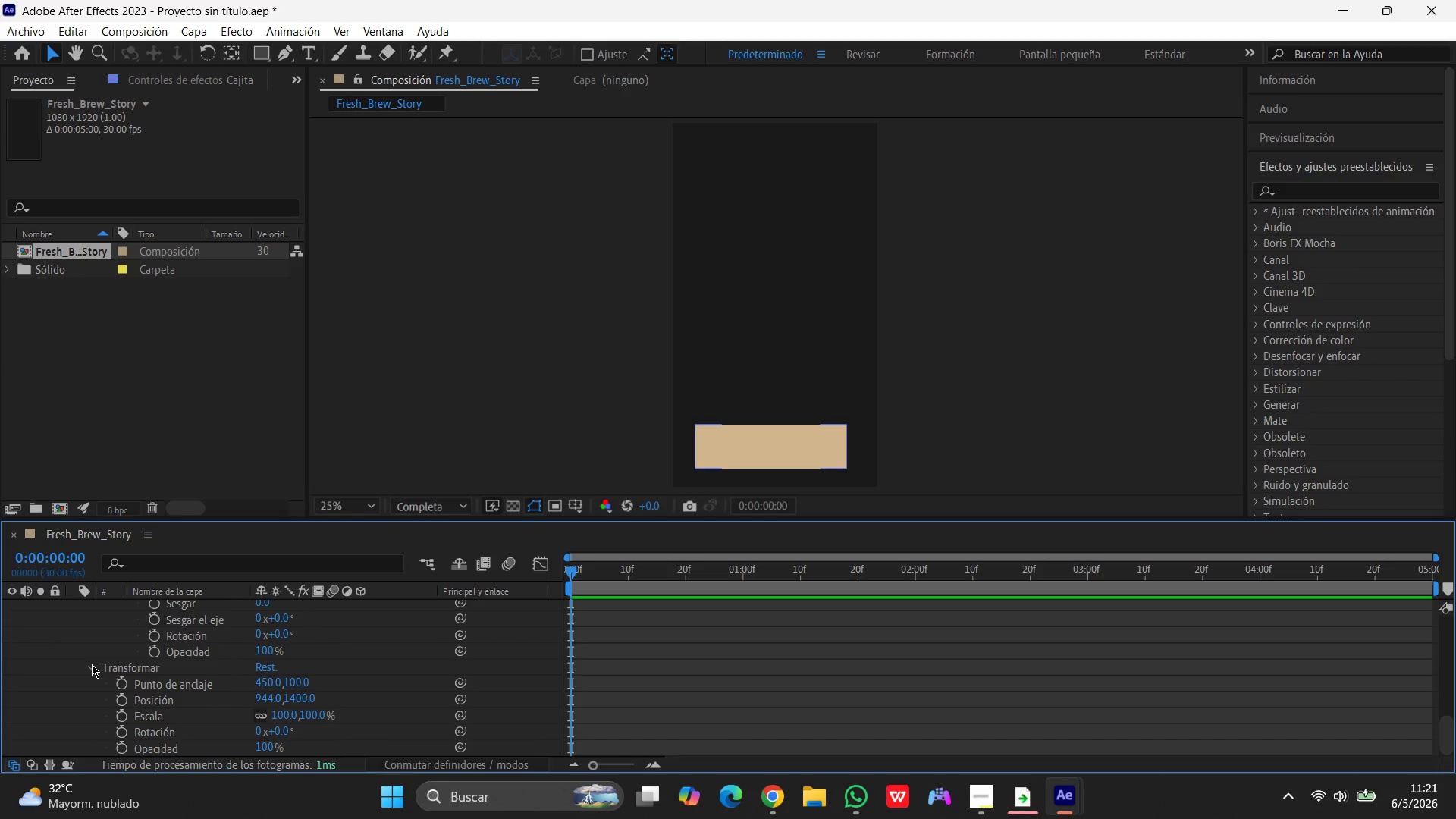 
left_click([92, 664])
 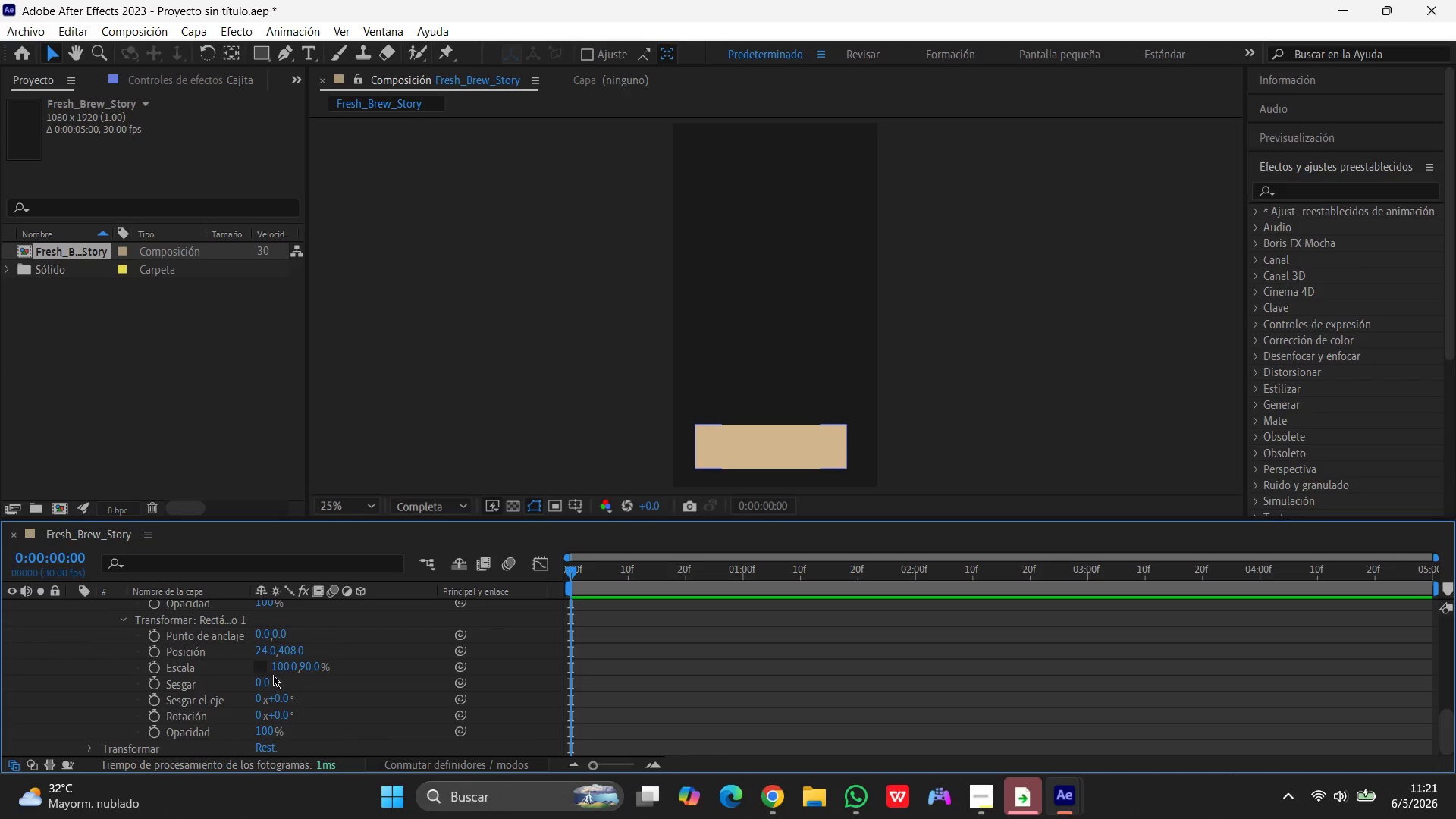 
scroll: coordinate [290, 673], scroll_direction: up, amount: 25.0
 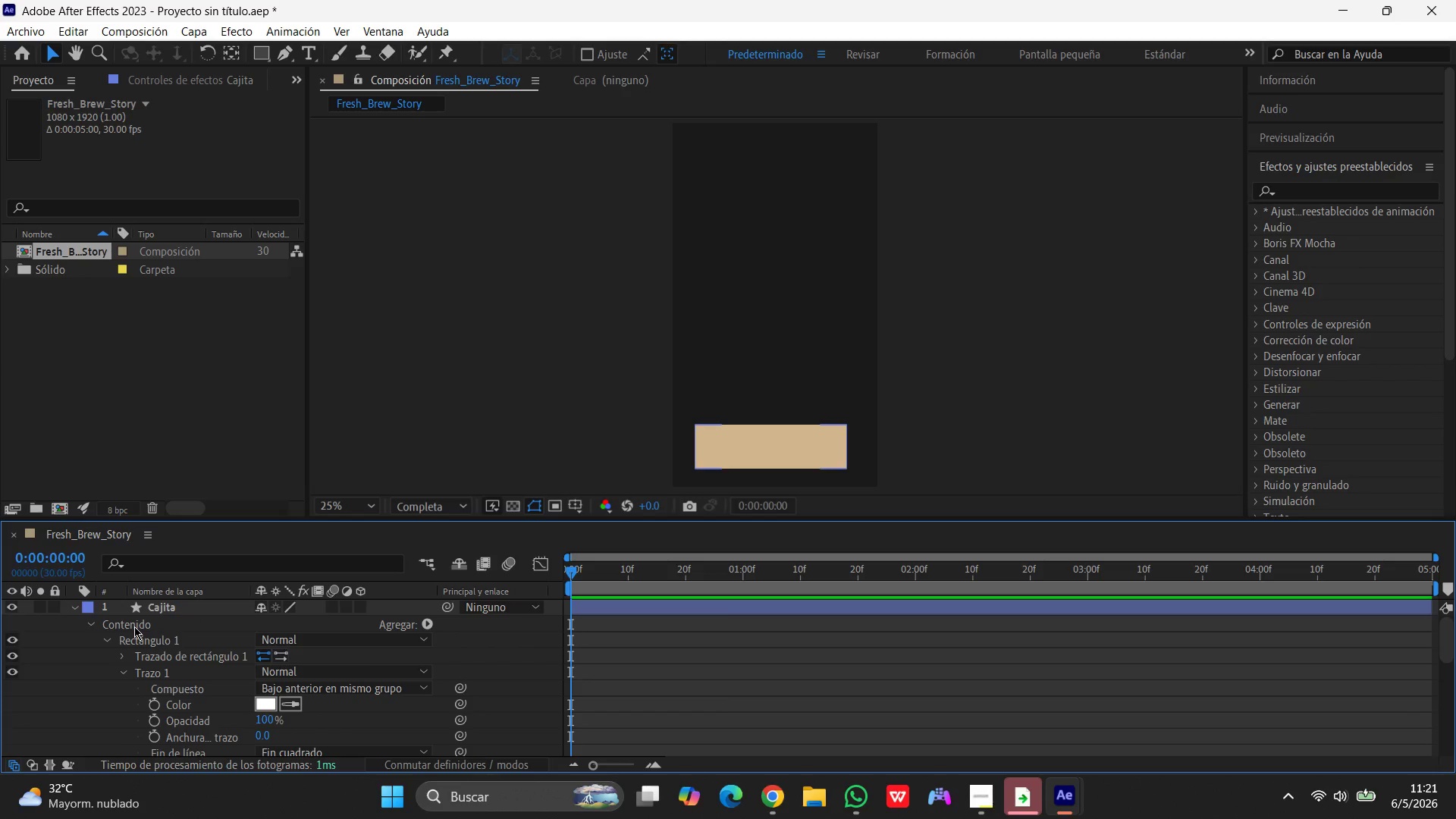 
wait(9.57)
 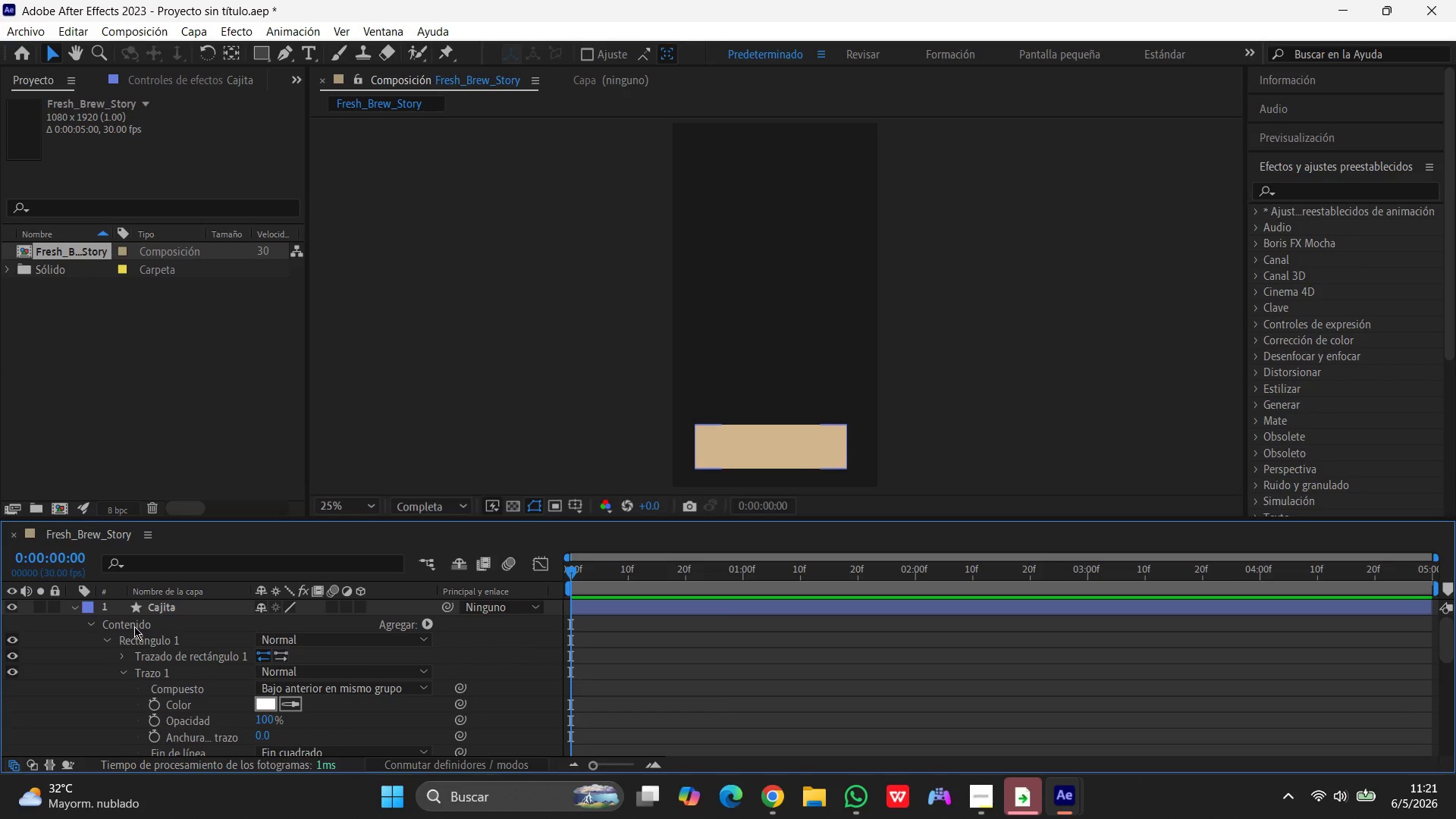 
left_click([124, 655])
 